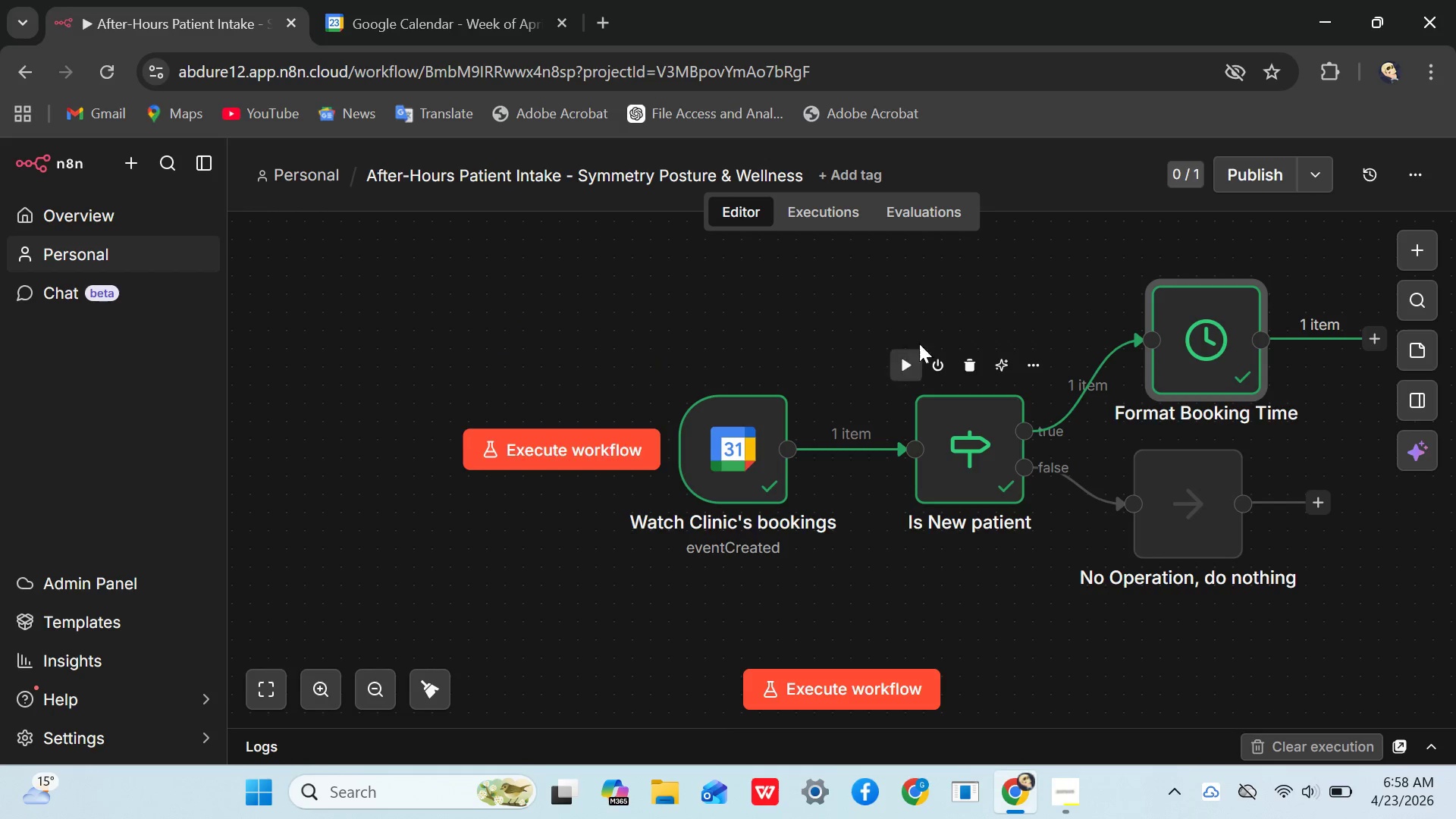 
left_click_drag(start_coordinate=[908, 350], to_coordinate=[929, 334])
 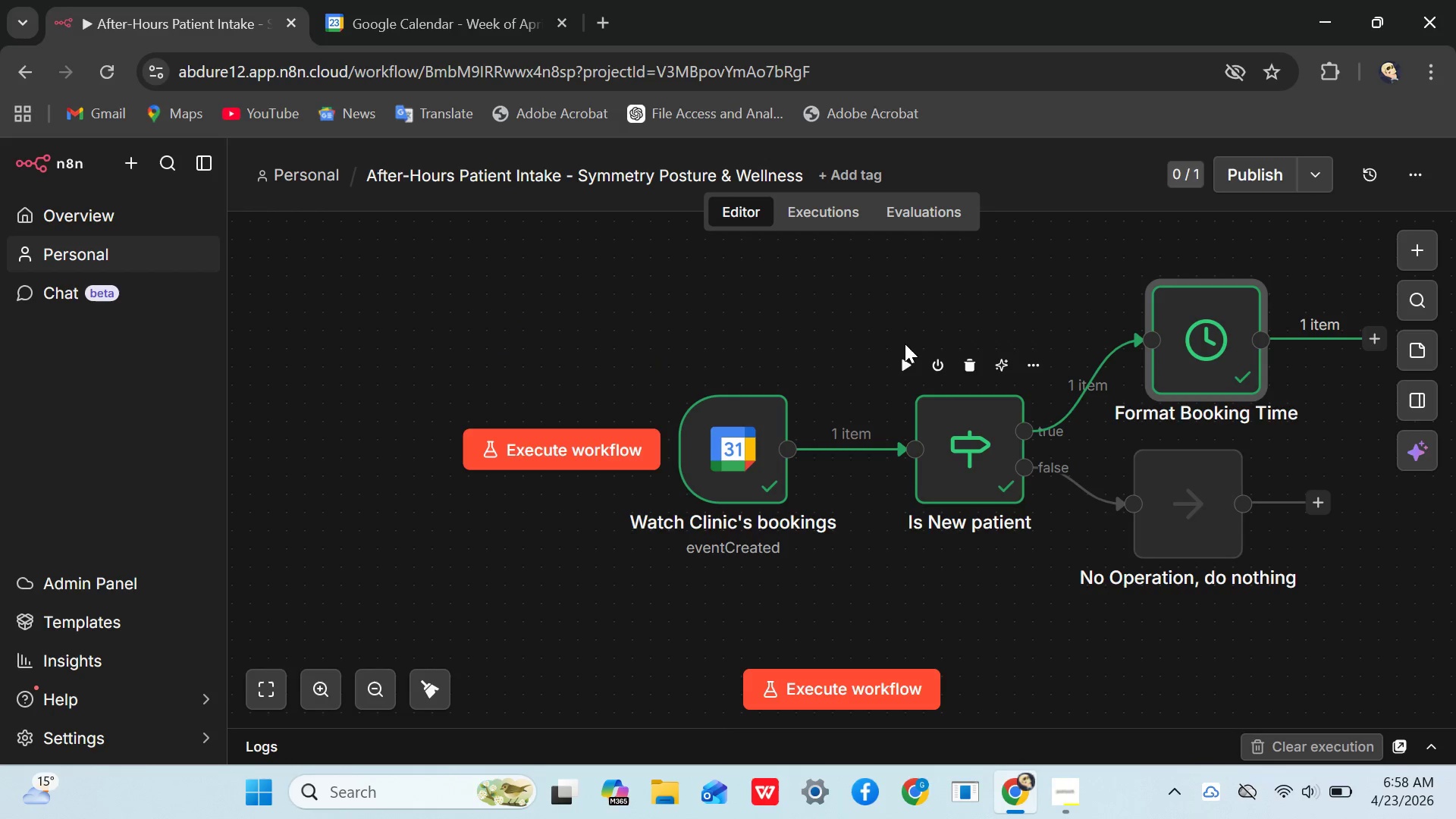 
key(Z)
 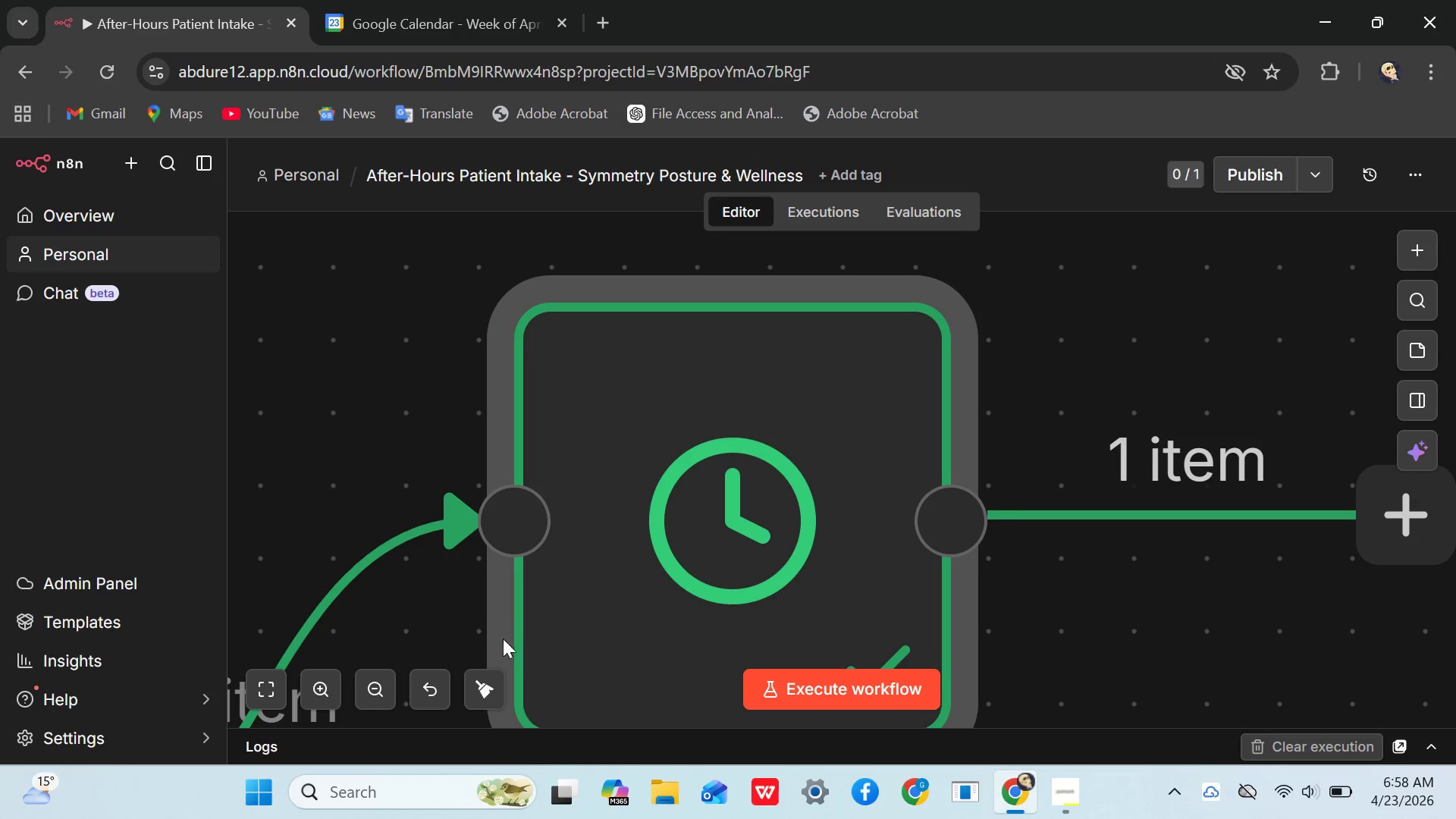 
left_click([384, 681])
 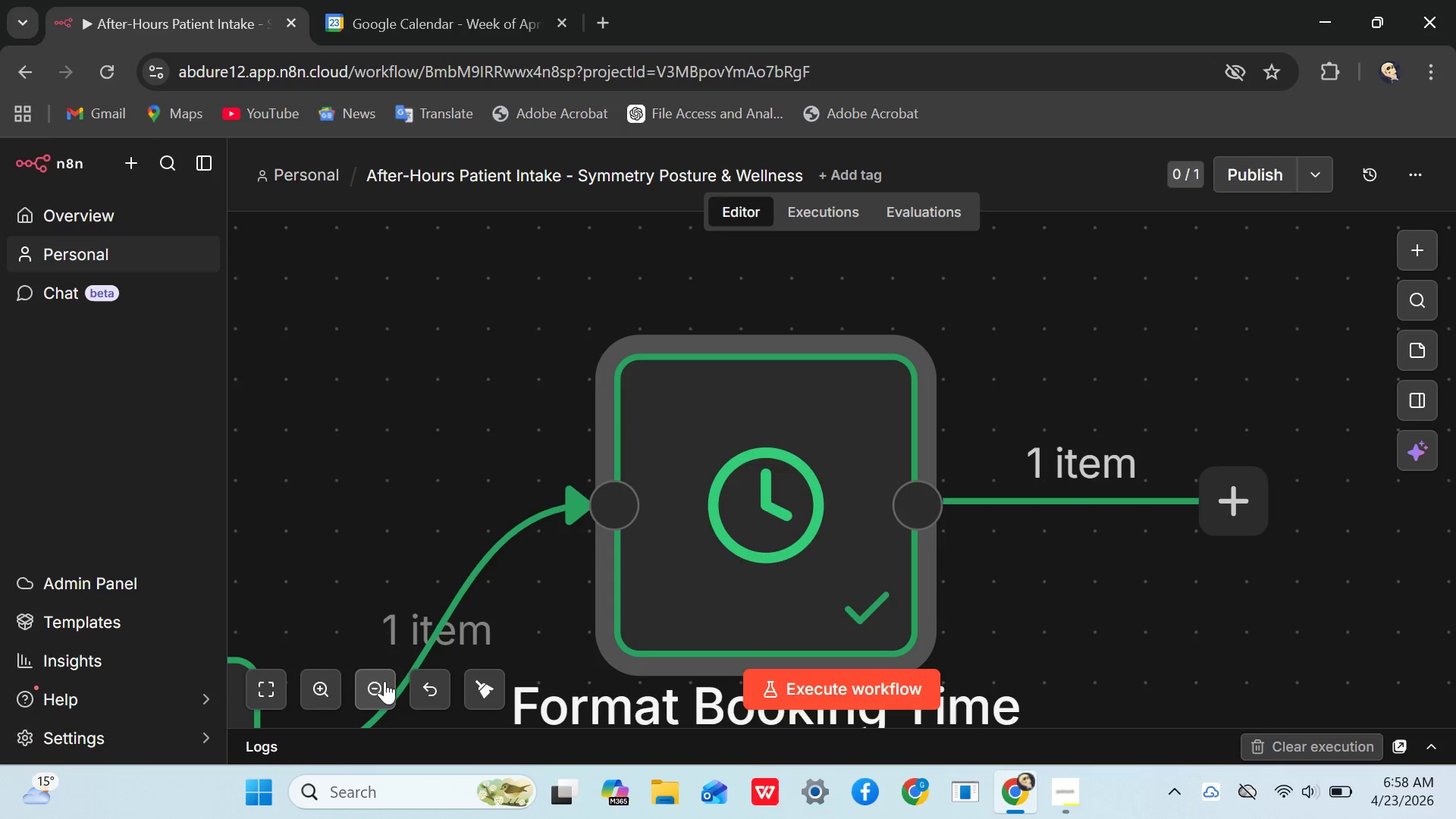 
double_click([384, 681])
 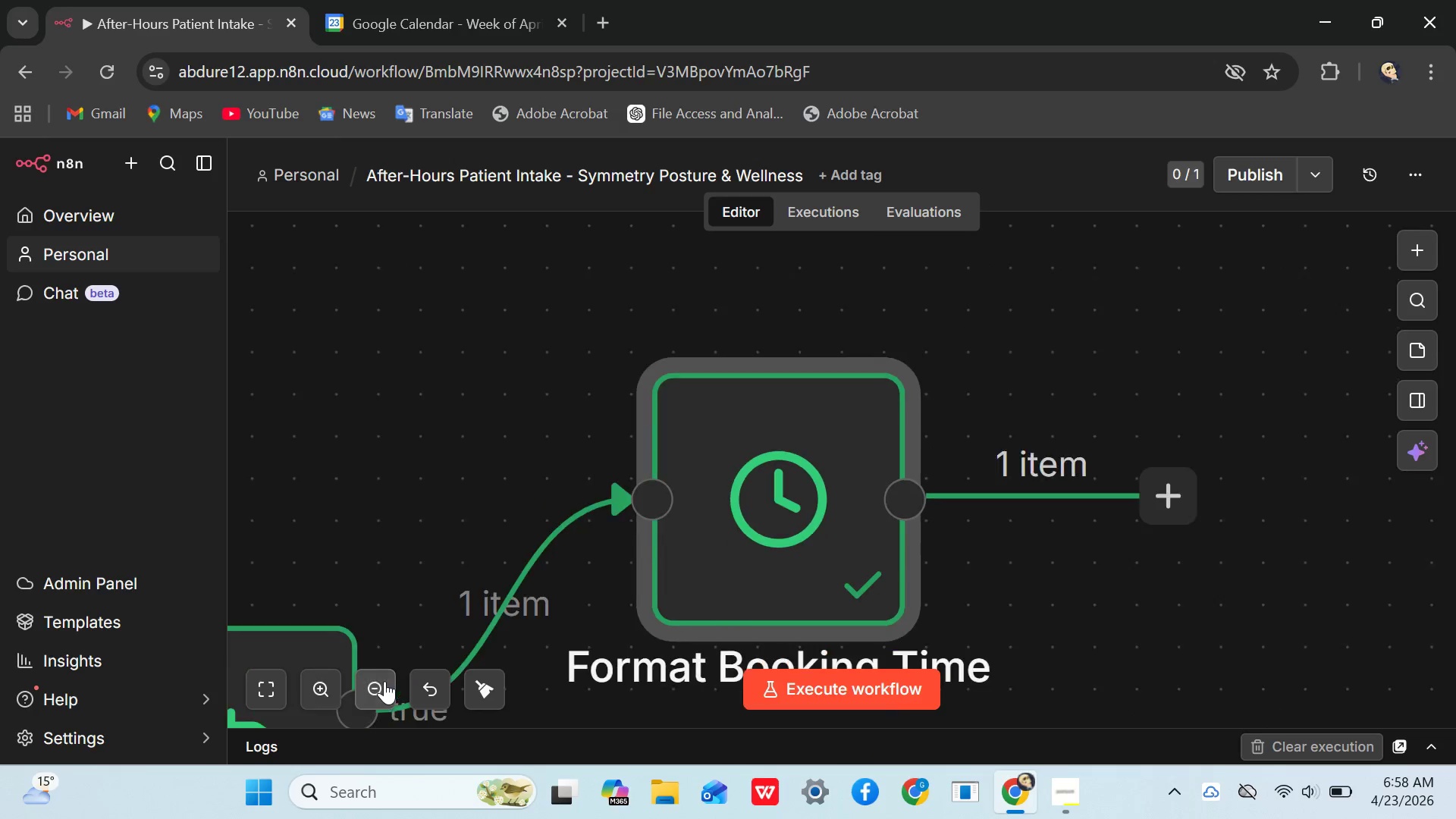 
triple_click([384, 681])
 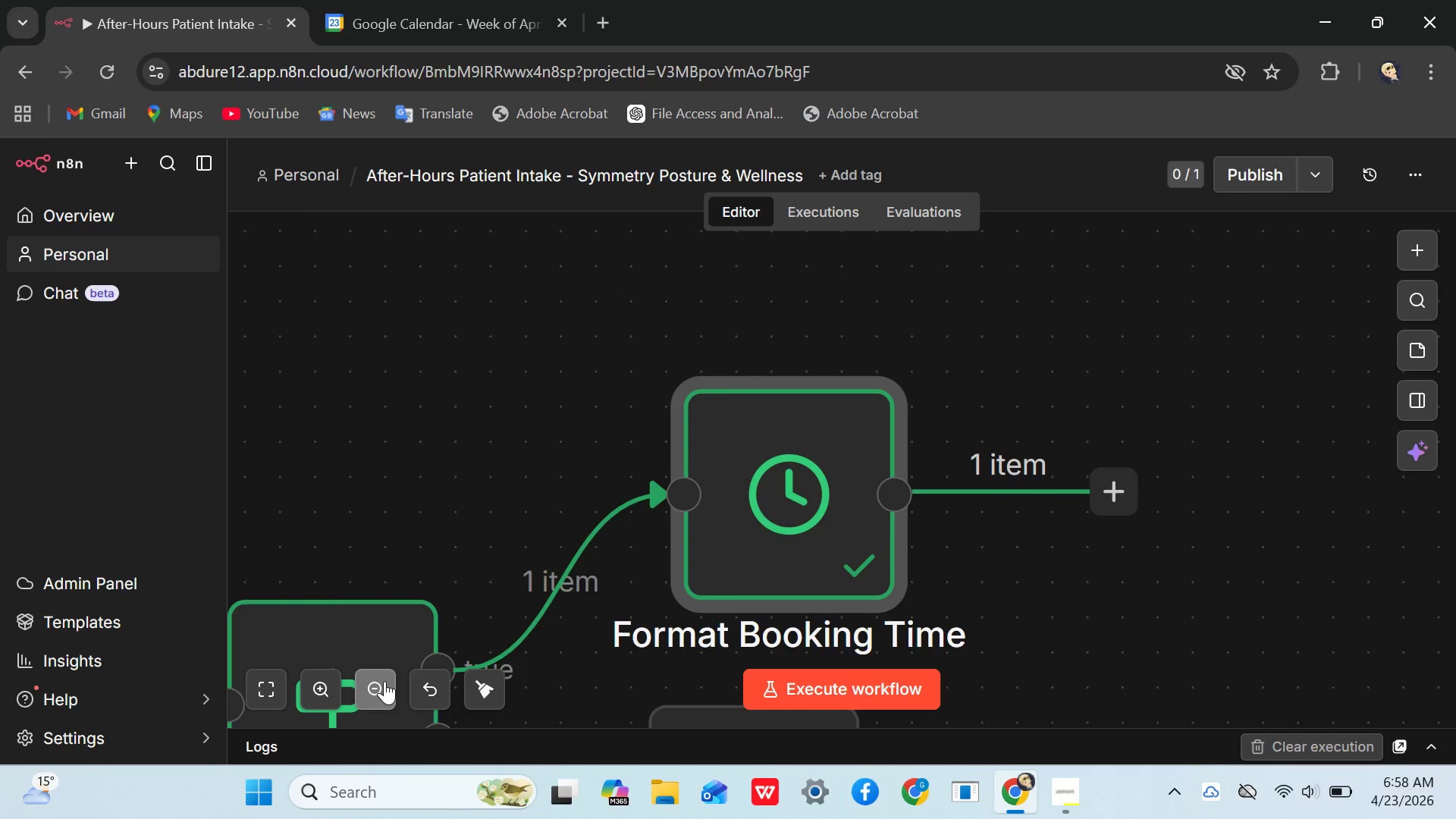 
left_click([384, 681])
 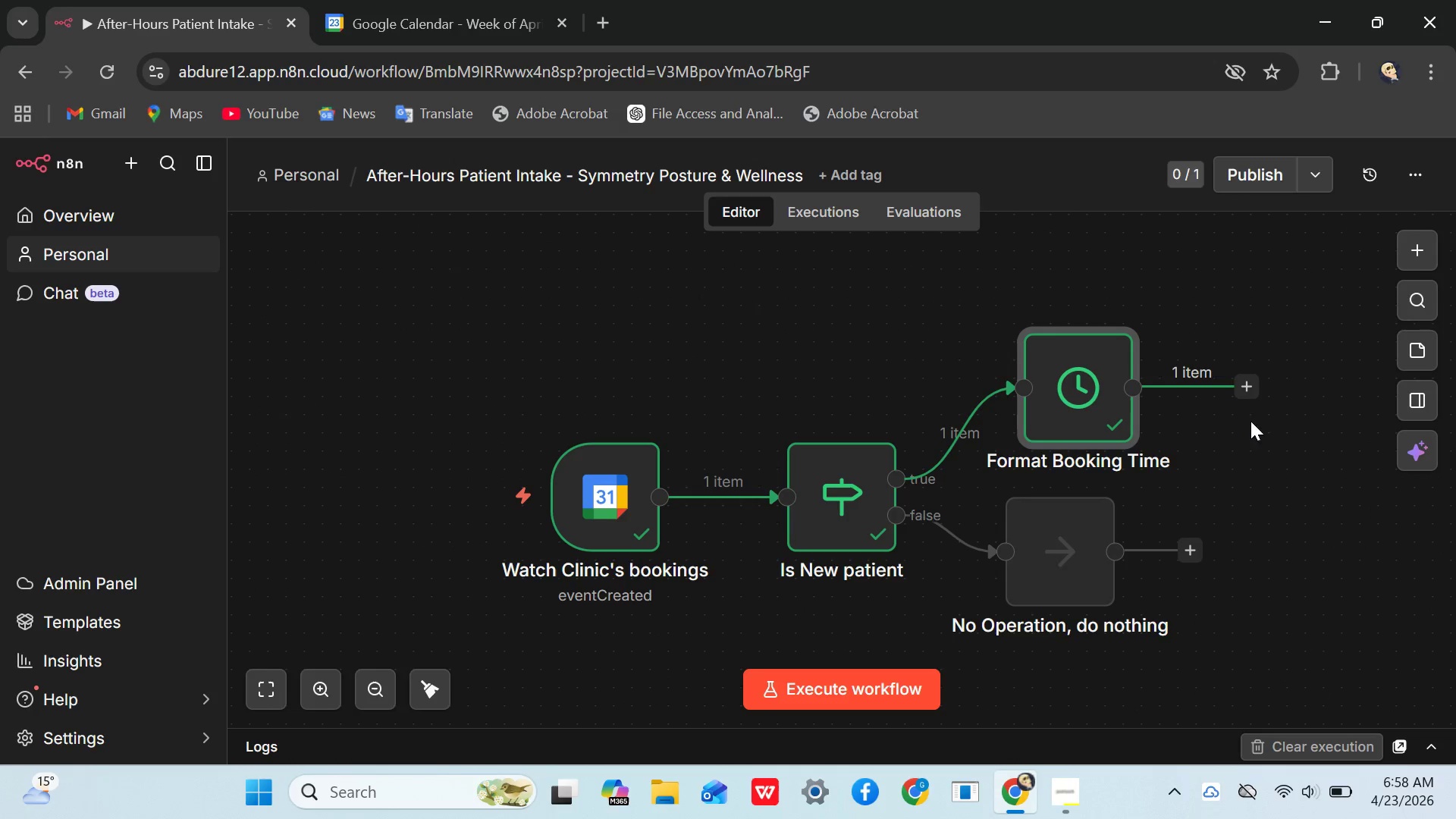 
wait(6.77)
 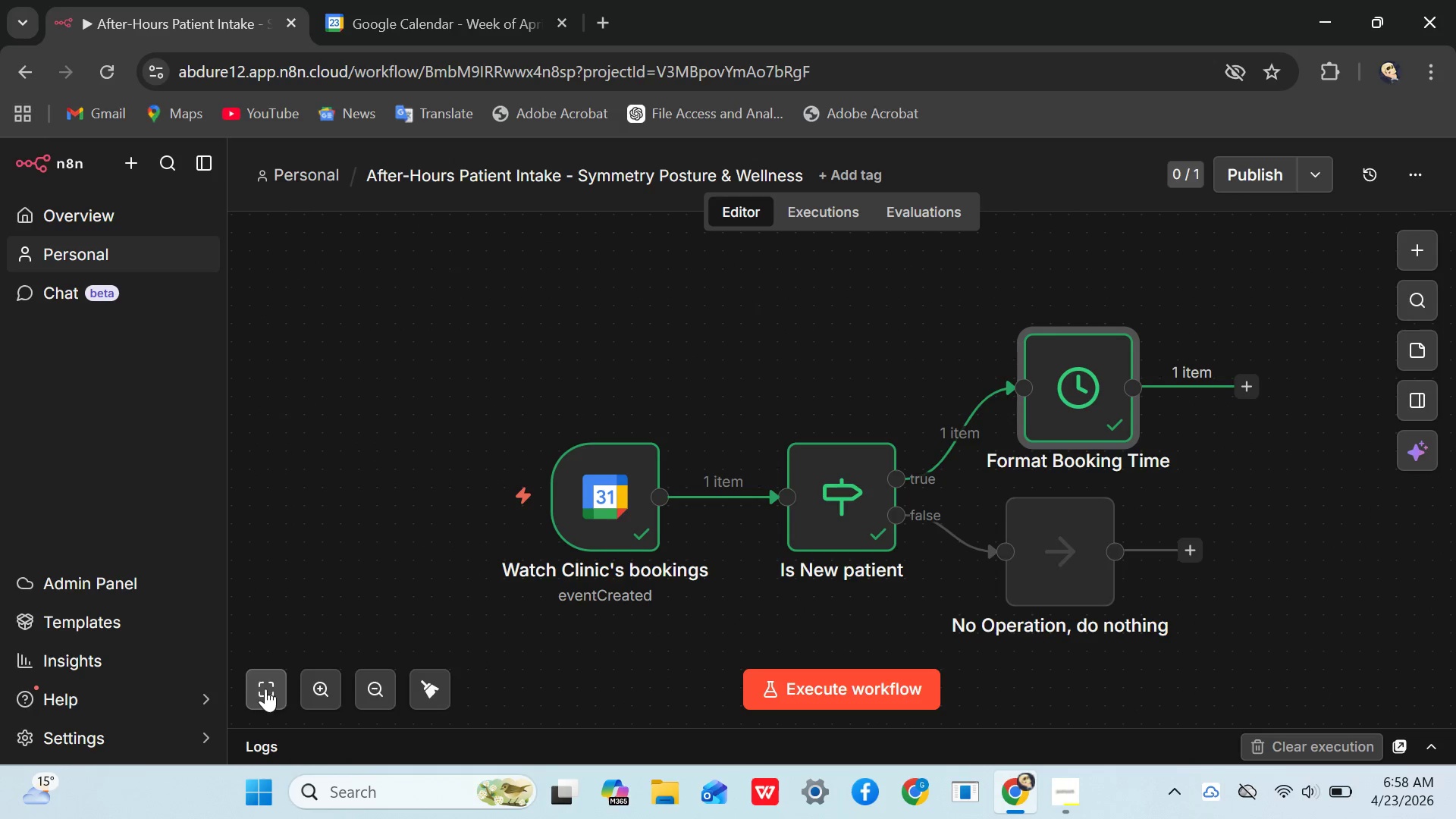 
hold_key(key=Space, duration=1.51)
 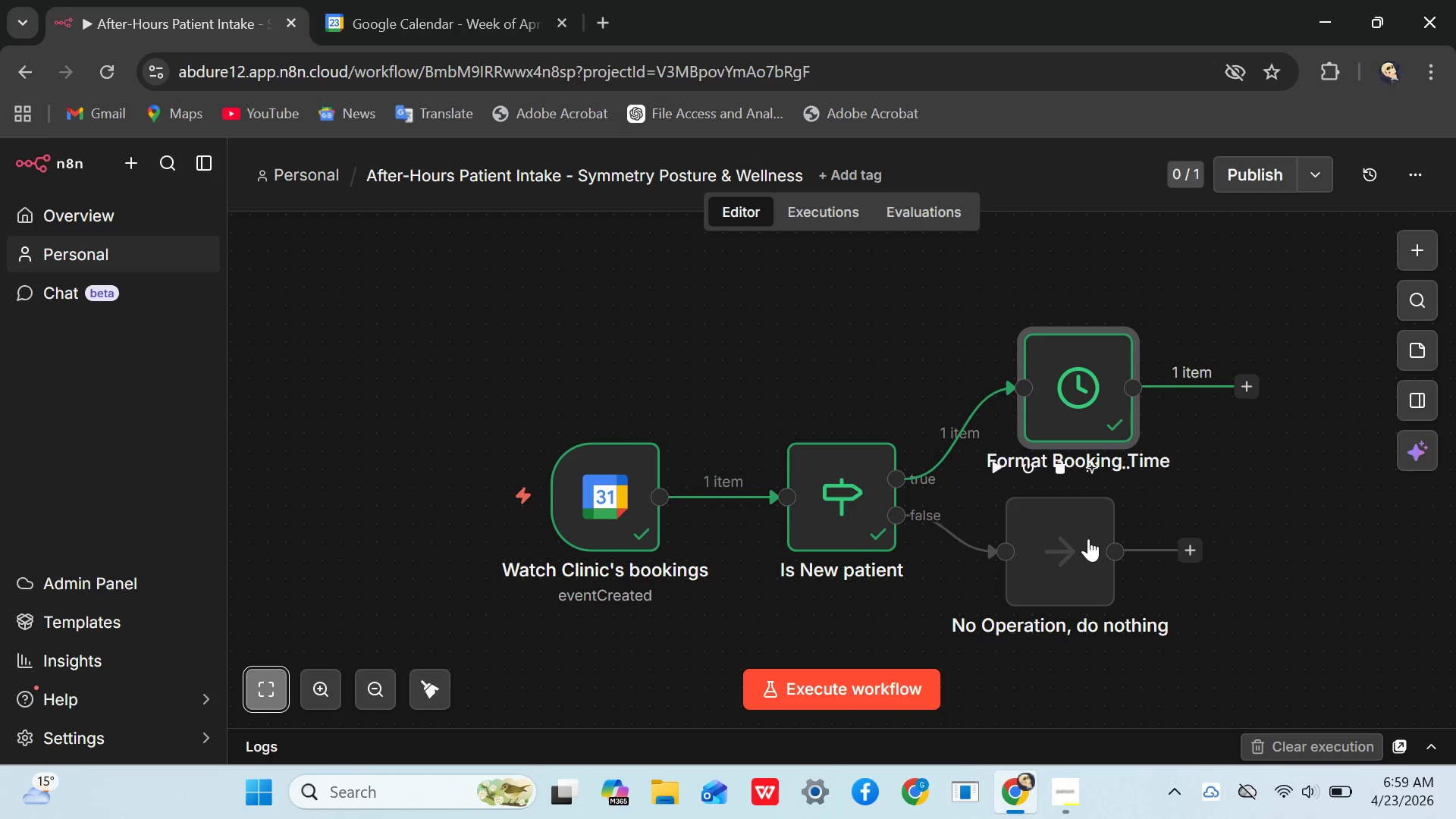 
hold_key(key=Space, duration=1.52)
 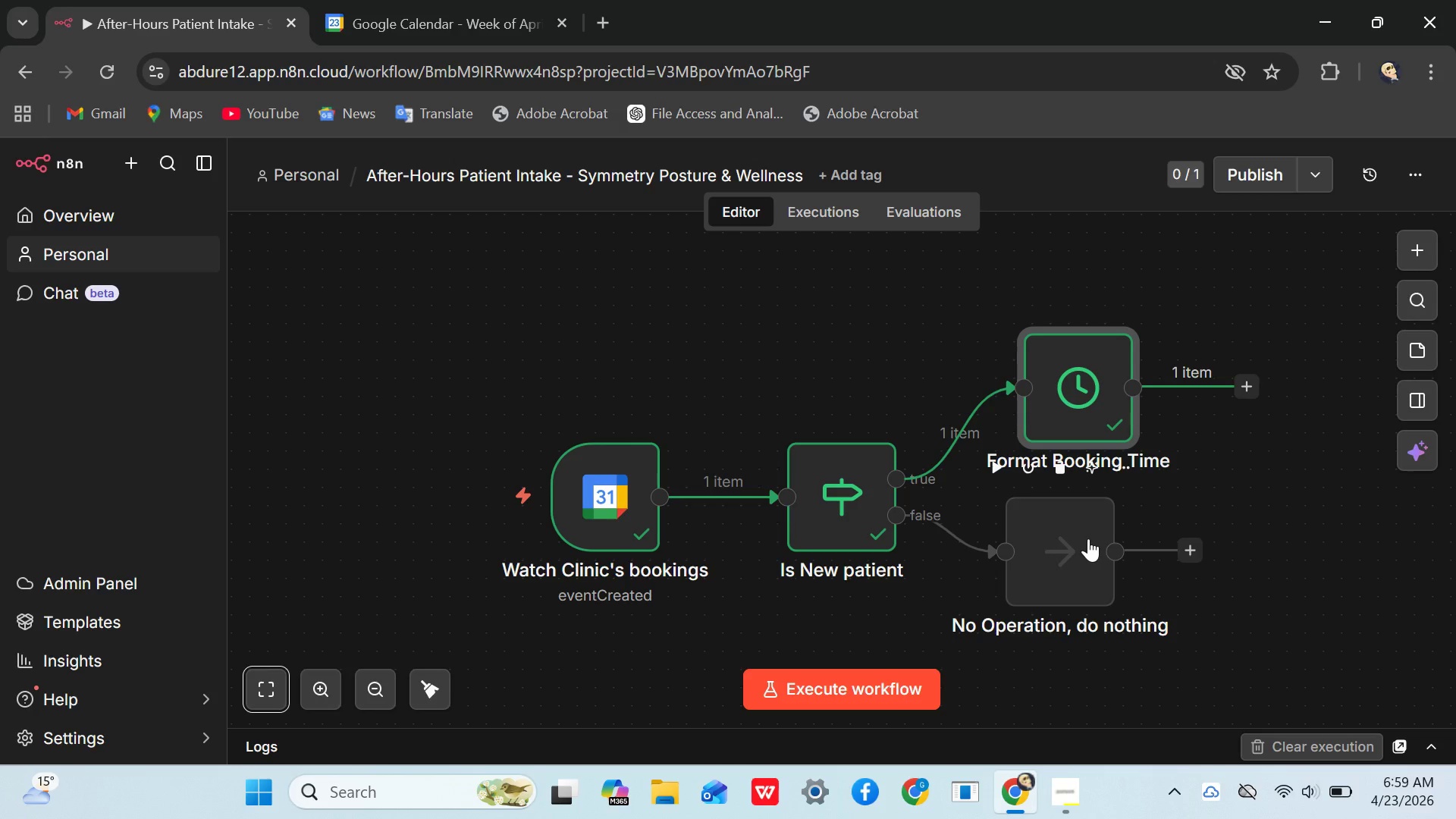 
hold_key(key=Space, duration=0.31)
 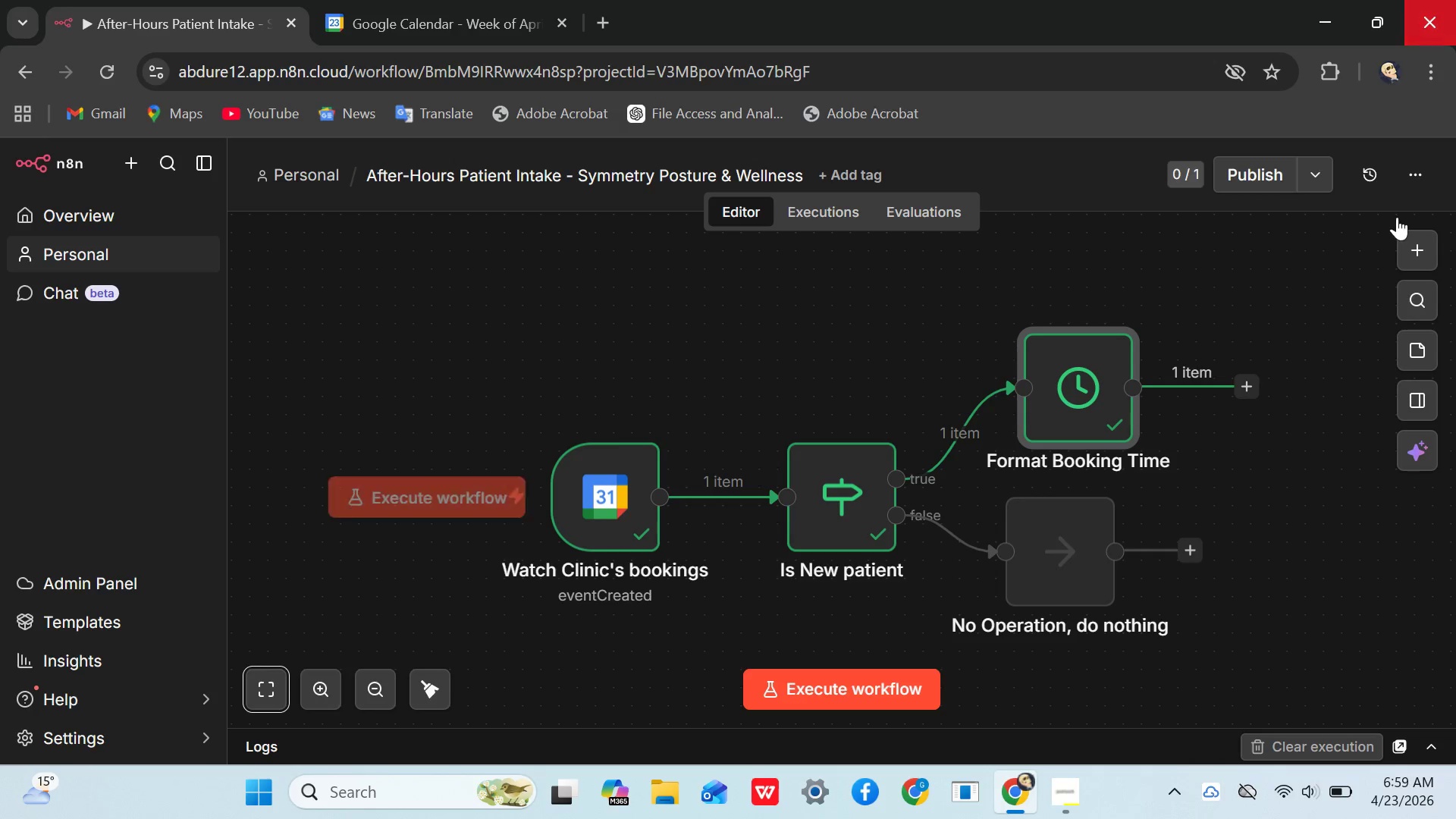 
hold_key(key=Space, duration=1.5)
 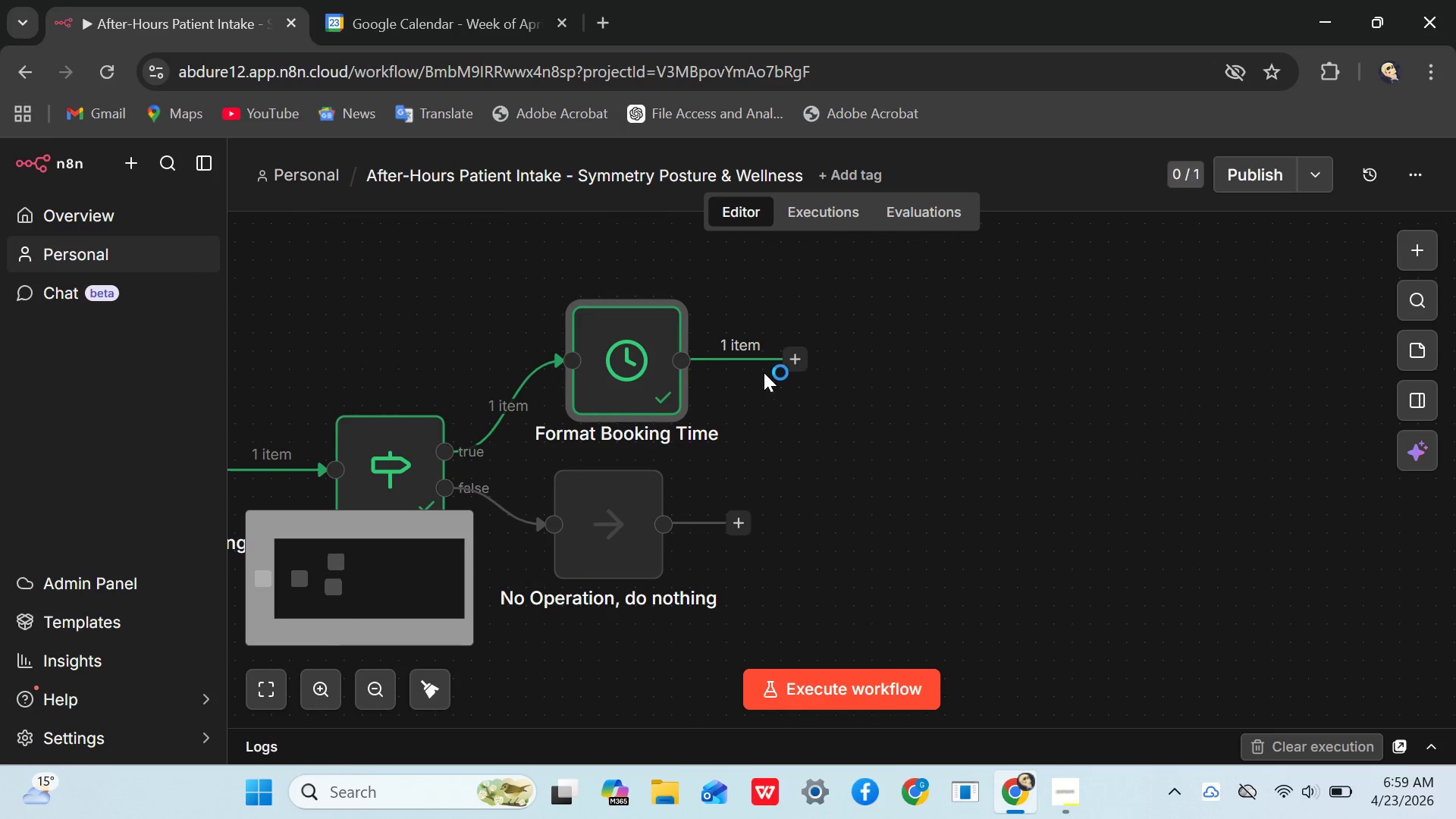 
left_click_drag(start_coordinate=[1266, 487], to_coordinate=[814, 460])
 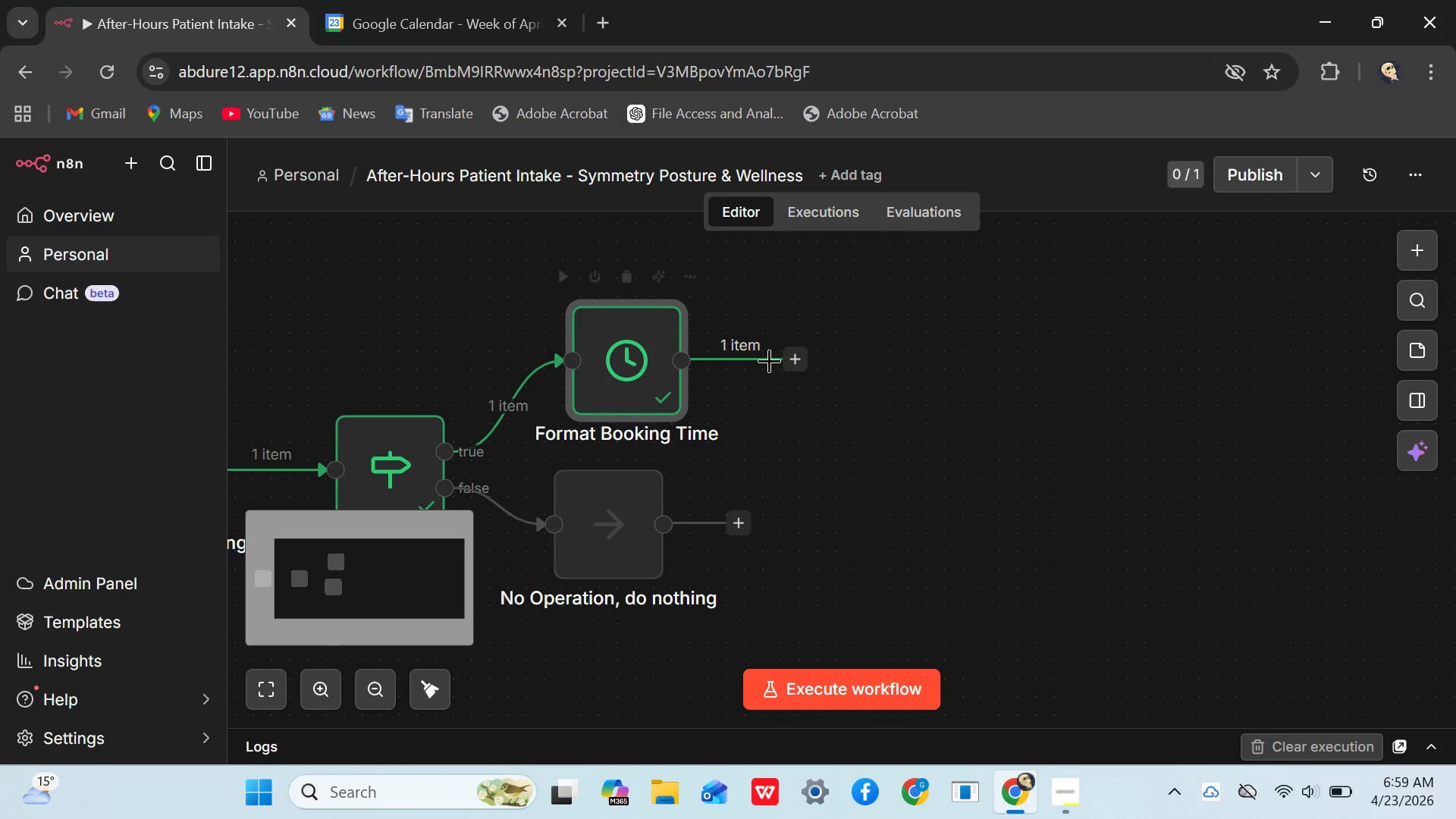 
key(Space)
 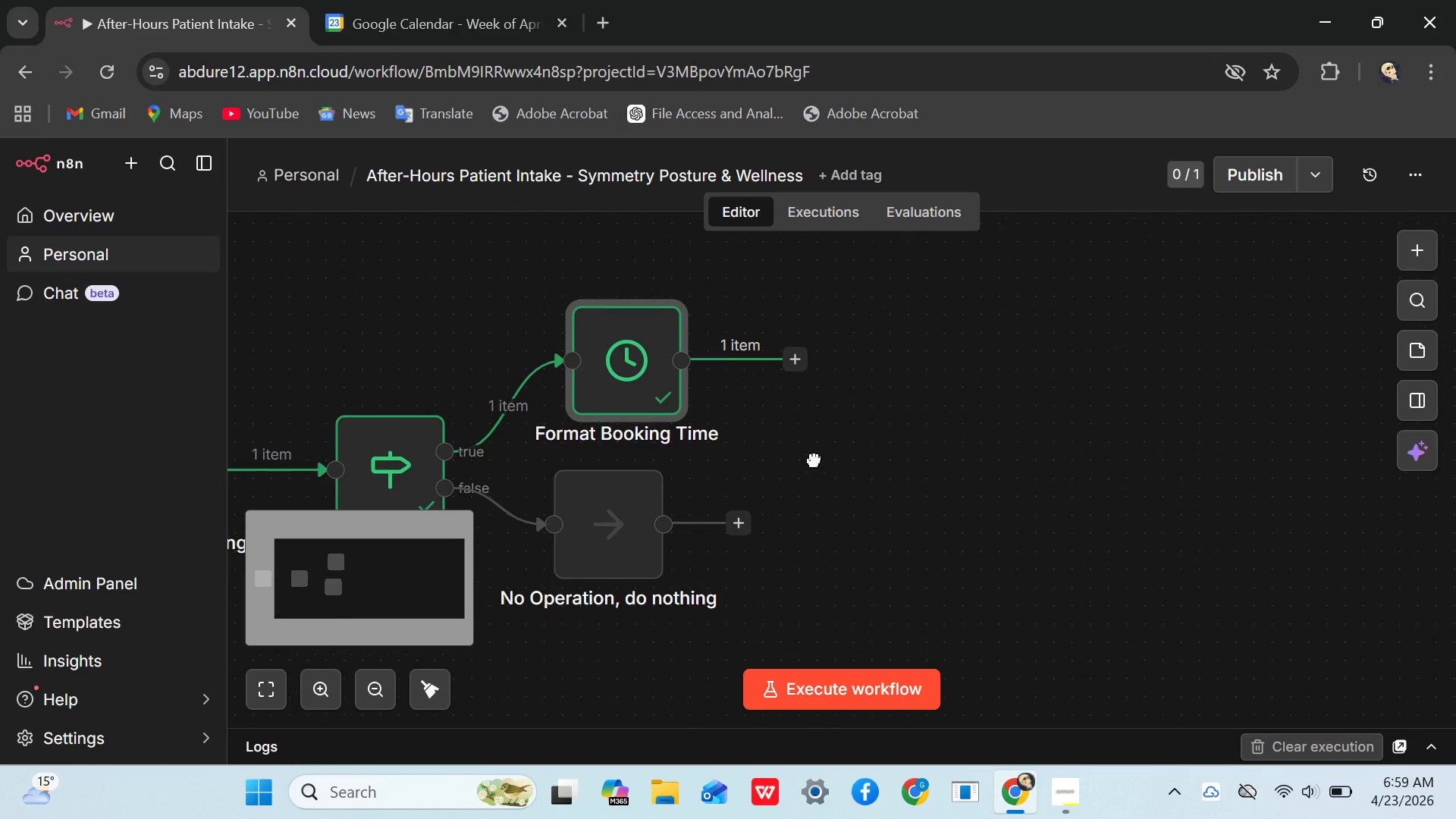 
key(Space)
 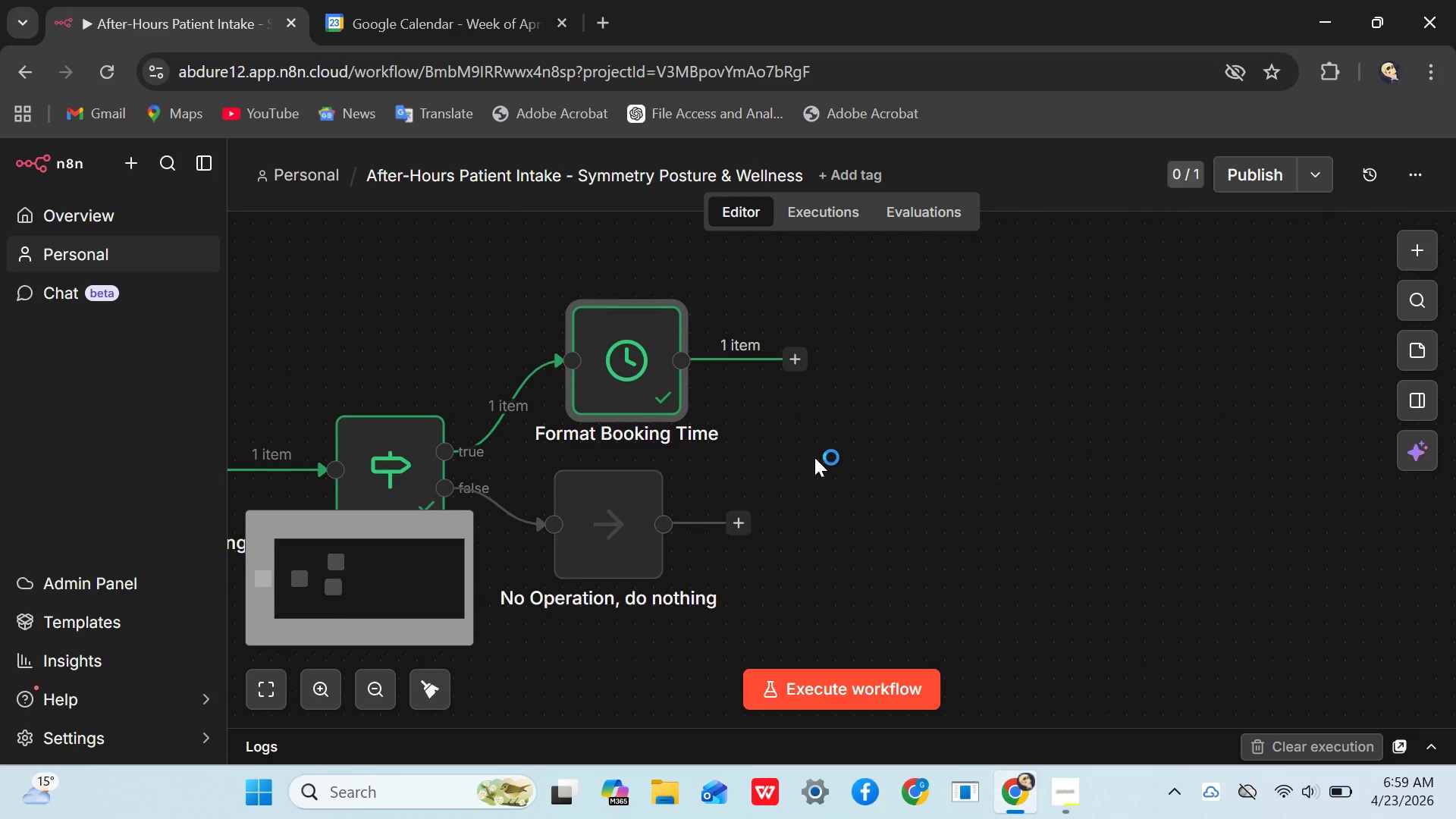 
key(Space)
 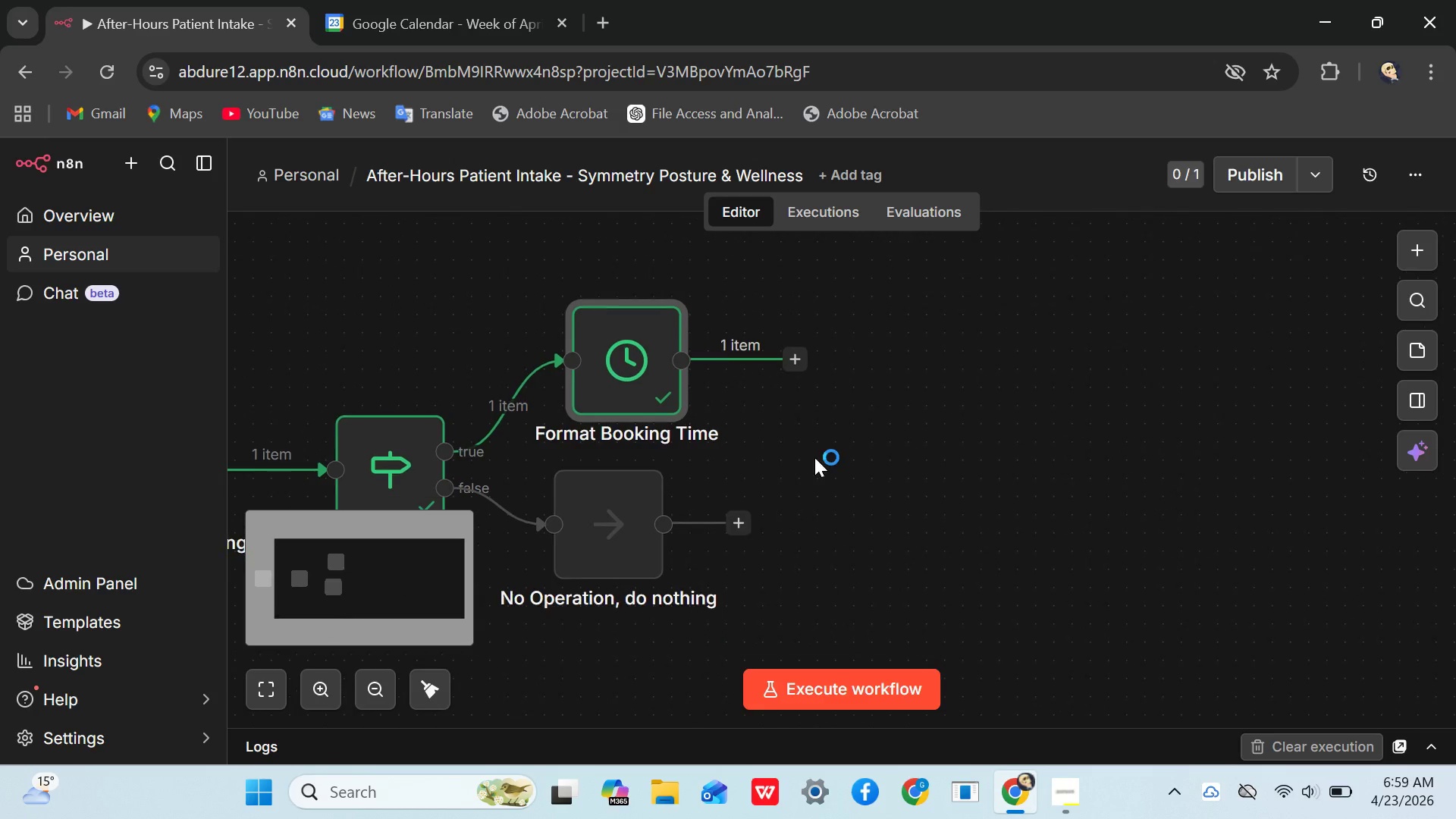 
key(Space)
 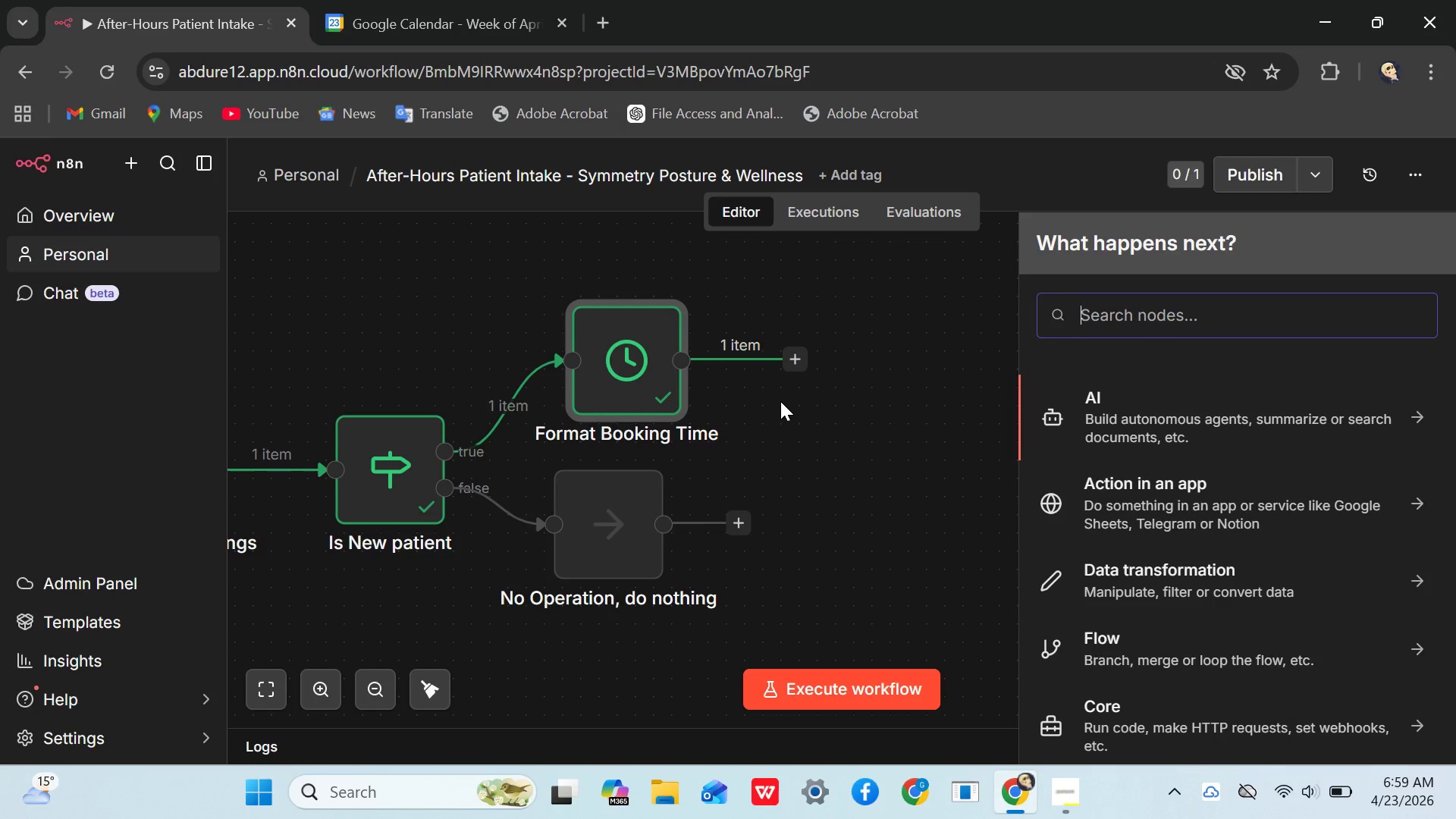 
wait(6.86)
 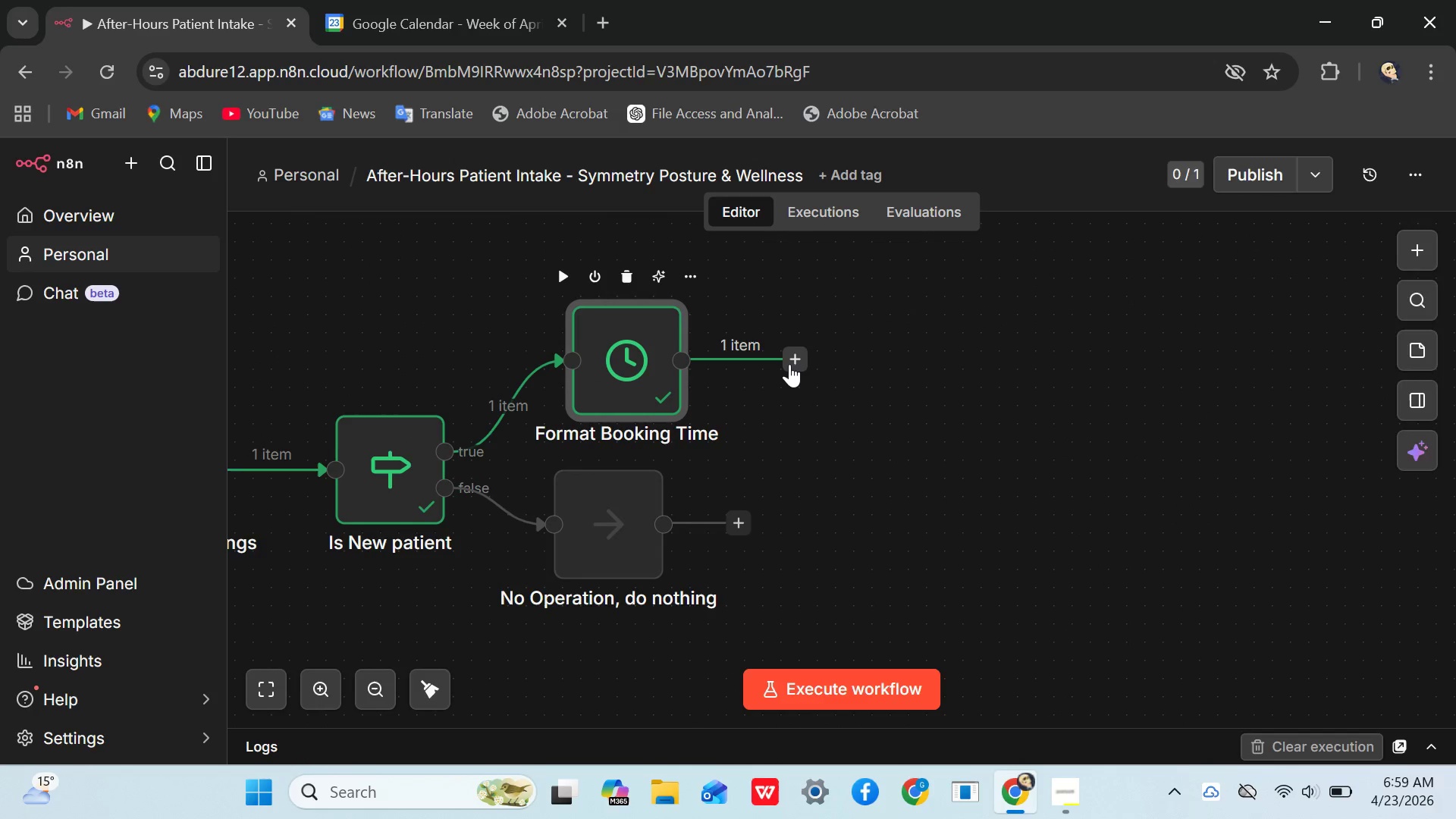 
type(google dri)
 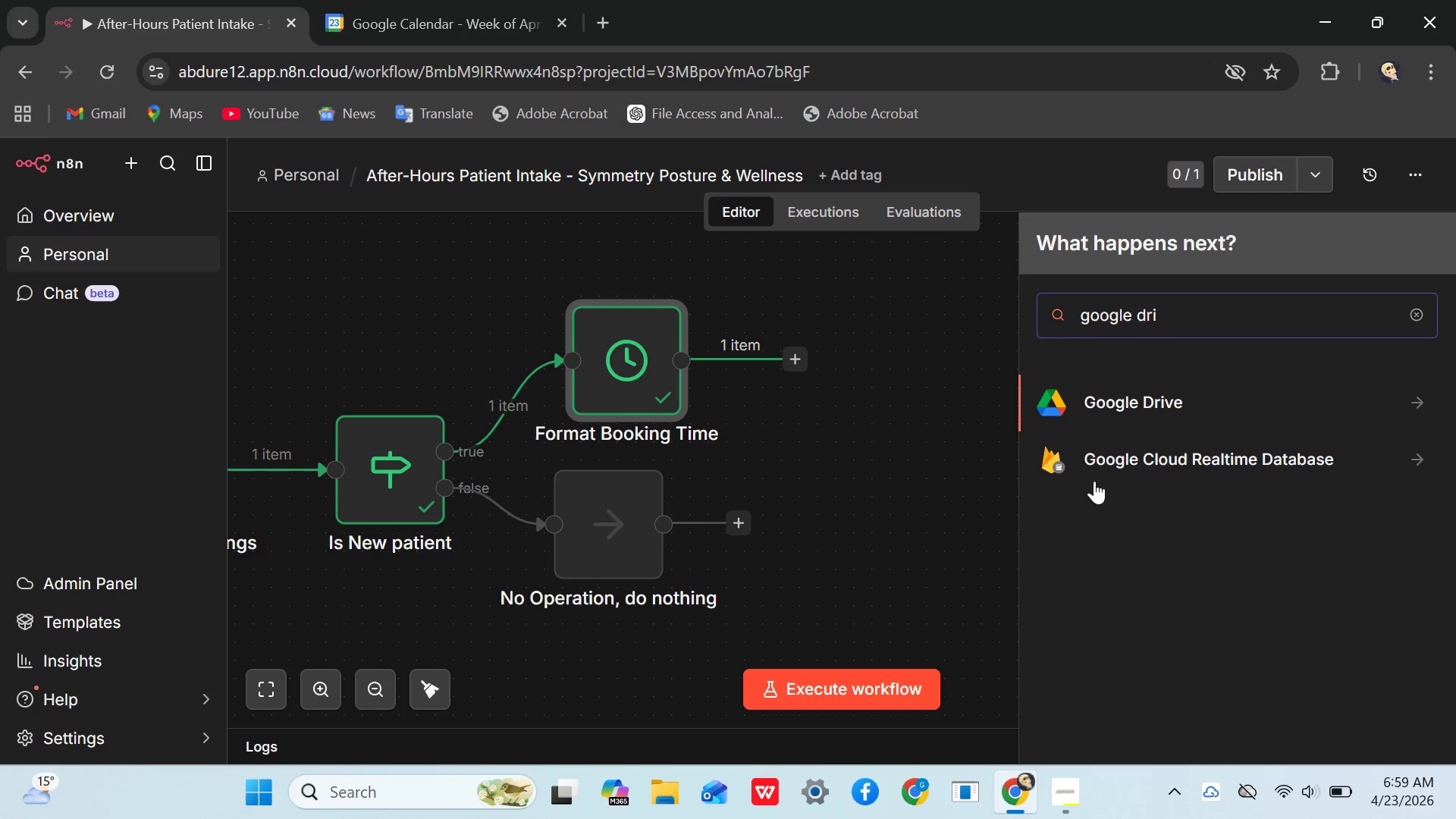 
left_click([1097, 397])
 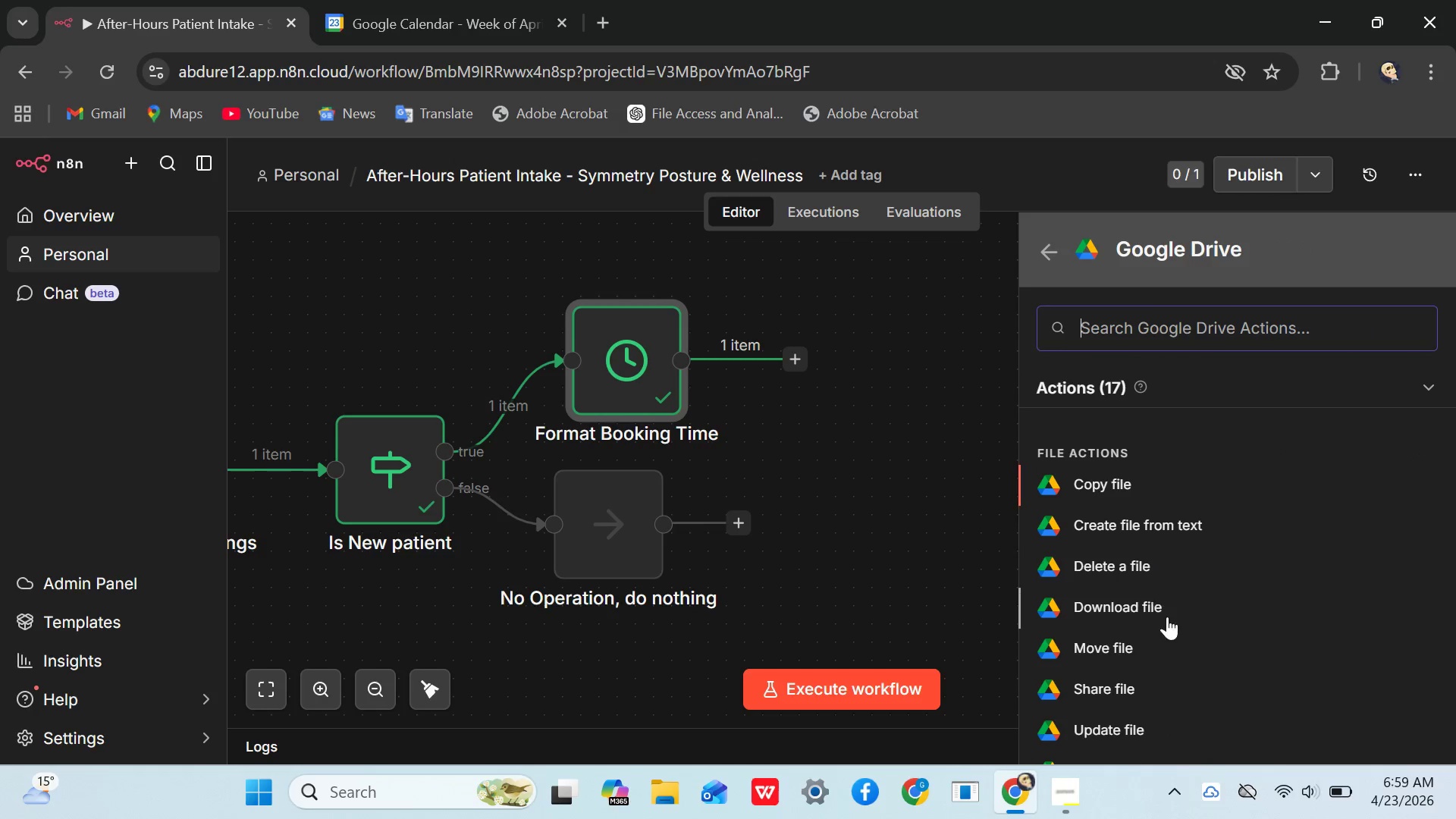 
wait(8.67)
 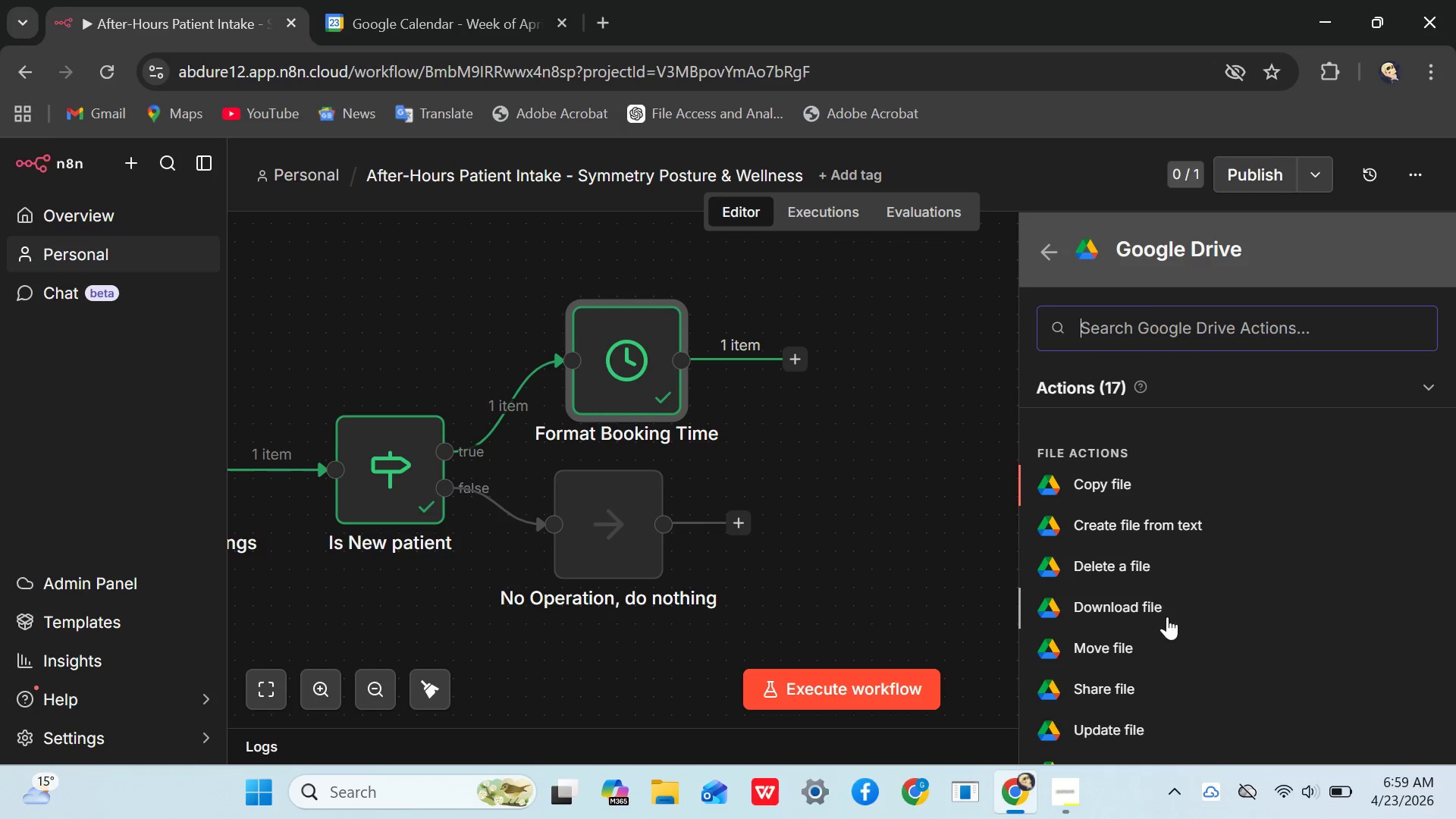 
left_click([1410, 182])
 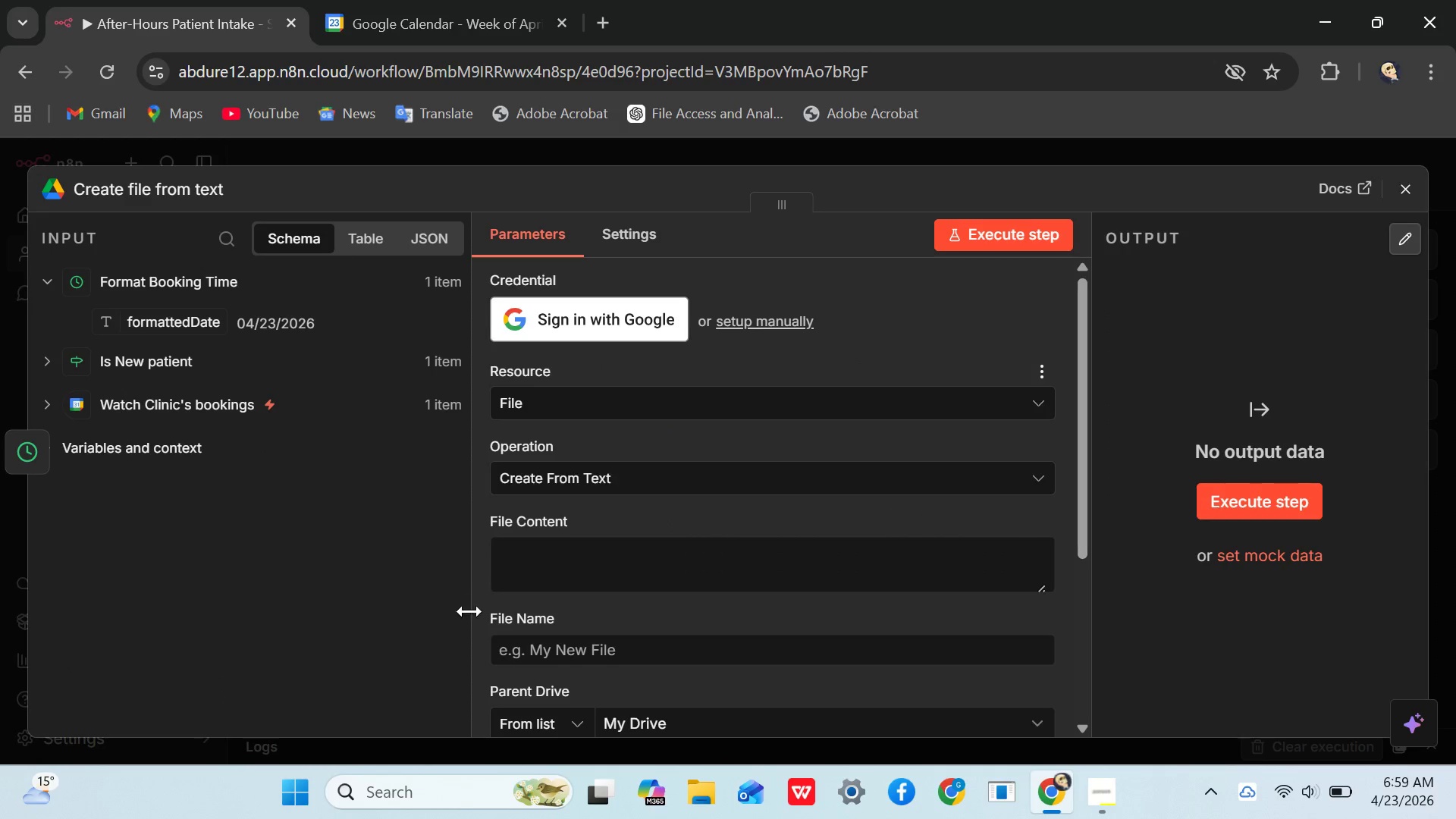 
wait(6.41)
 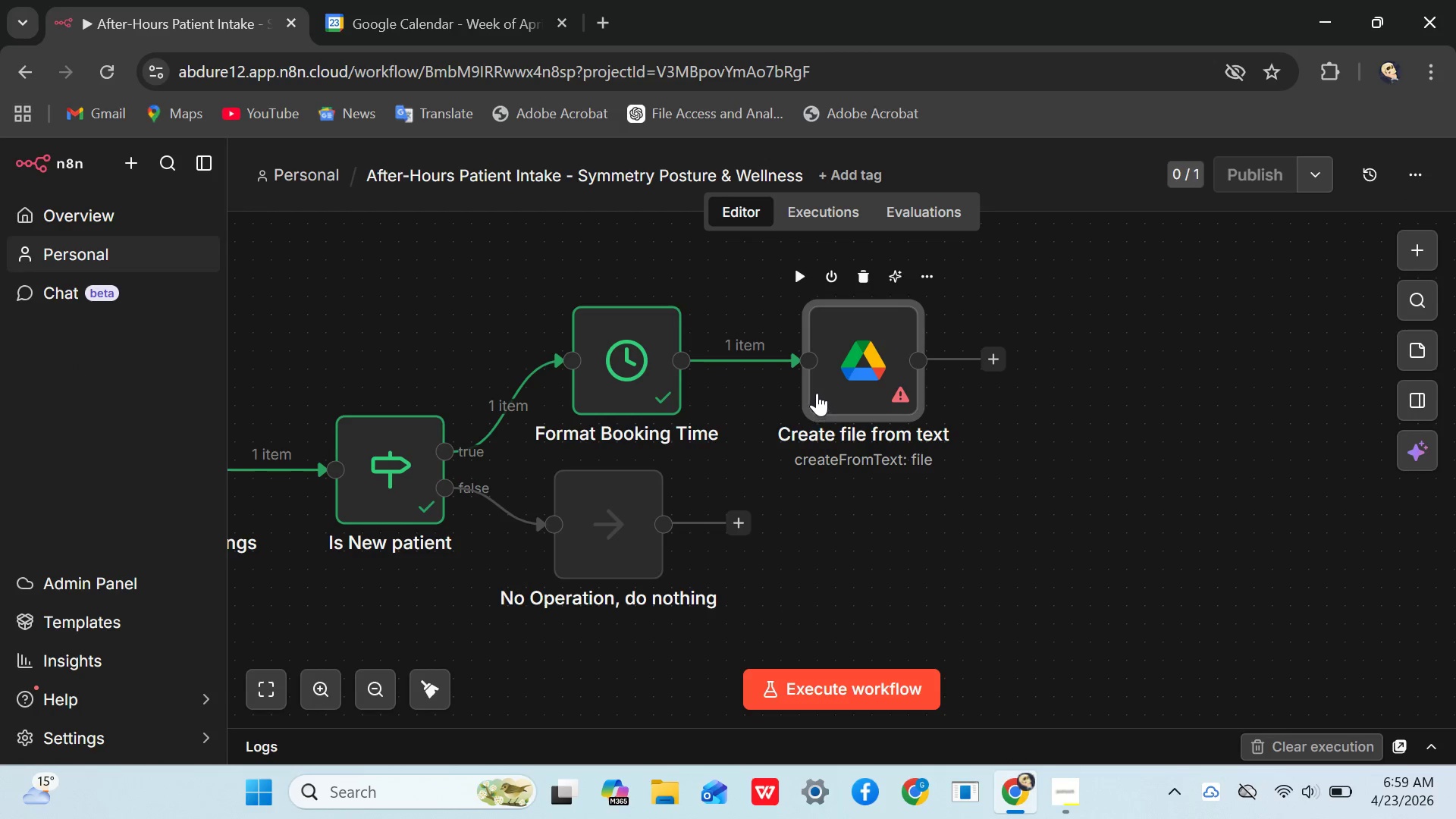 
left_click_drag(start_coordinate=[657, 472], to_coordinate=[661, 470])
 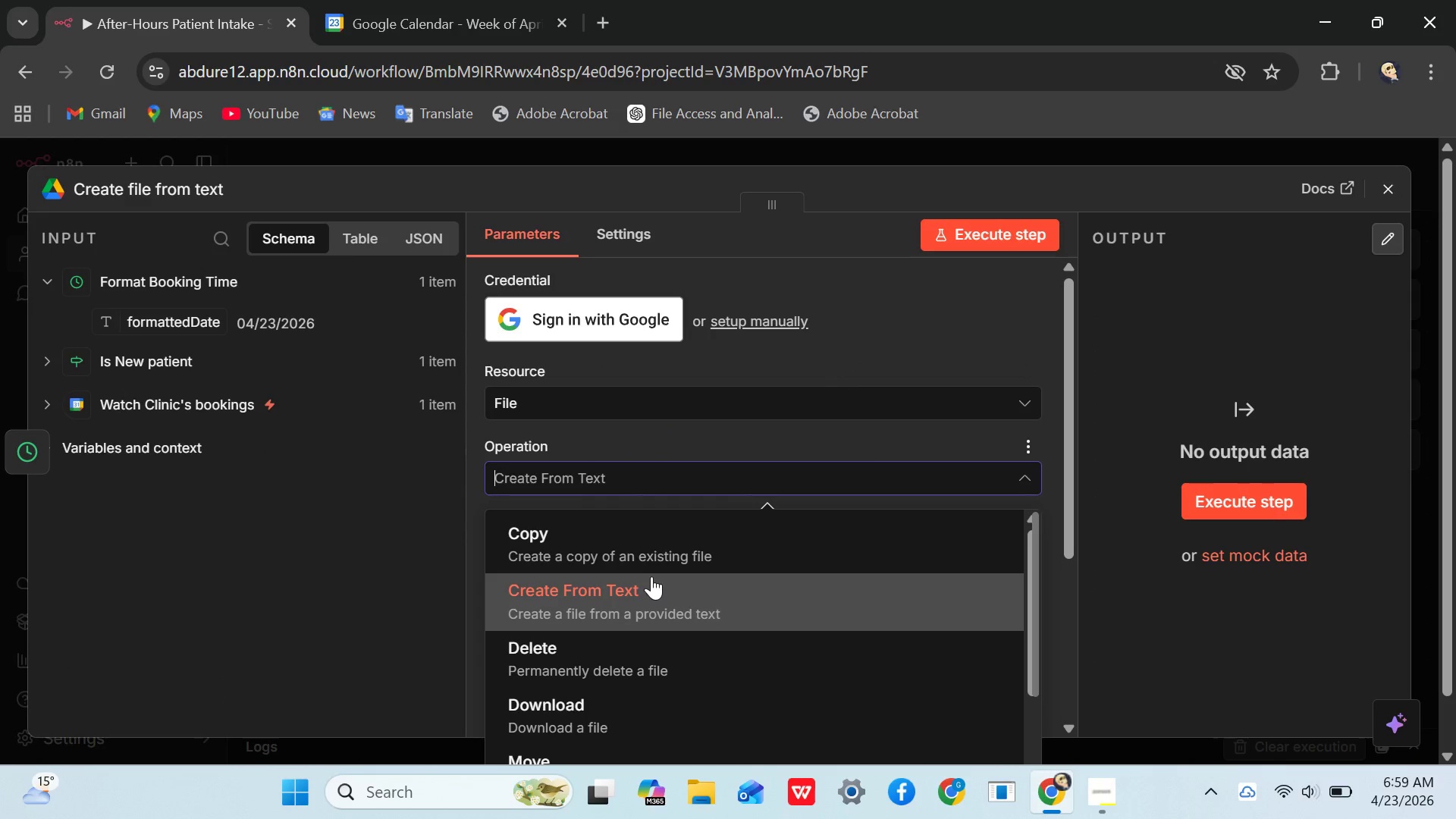 
scroll: coordinate [635, 585], scroll_direction: down, amount: 5.0
 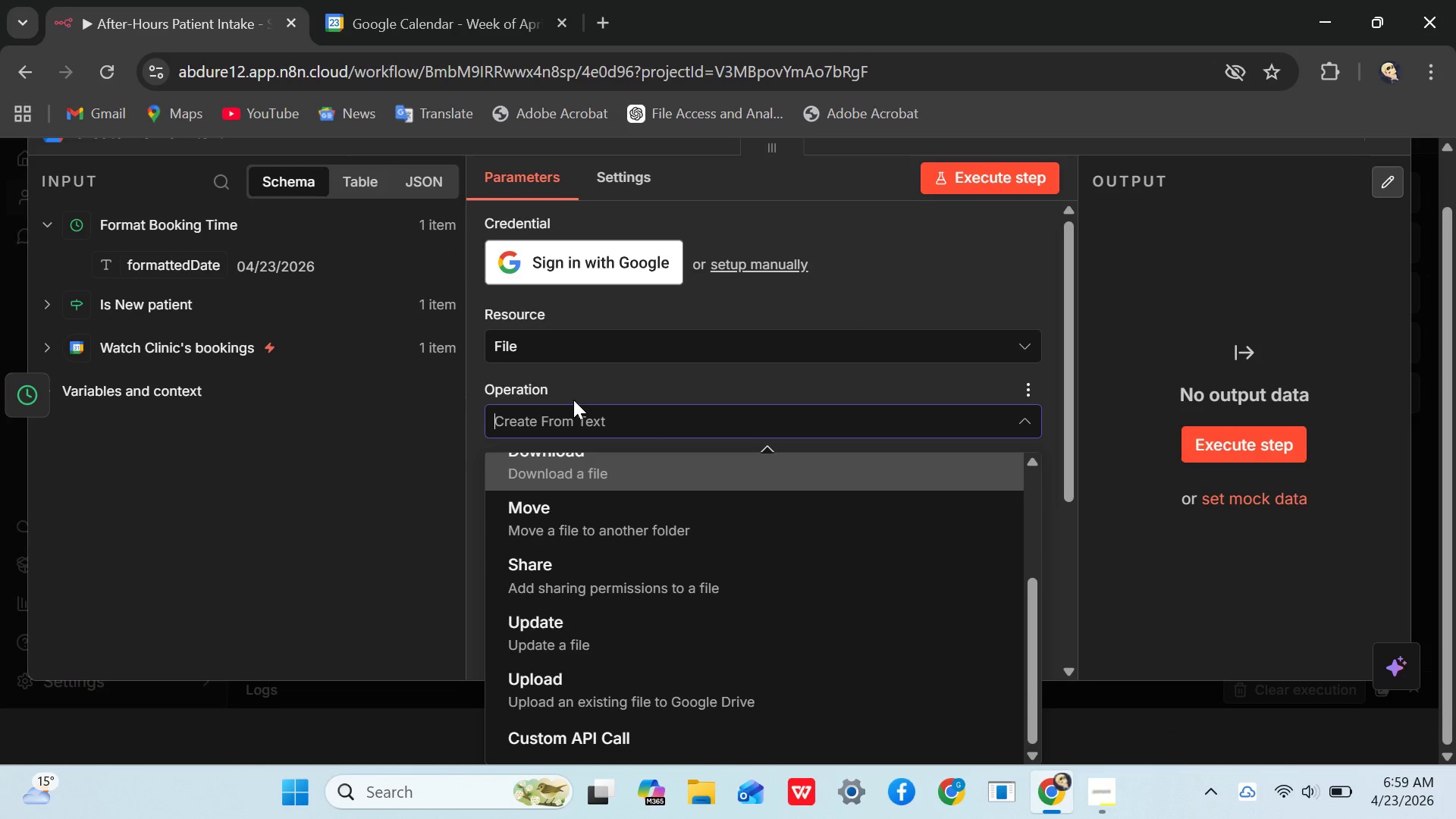 
type(create )
key(Backspace)
 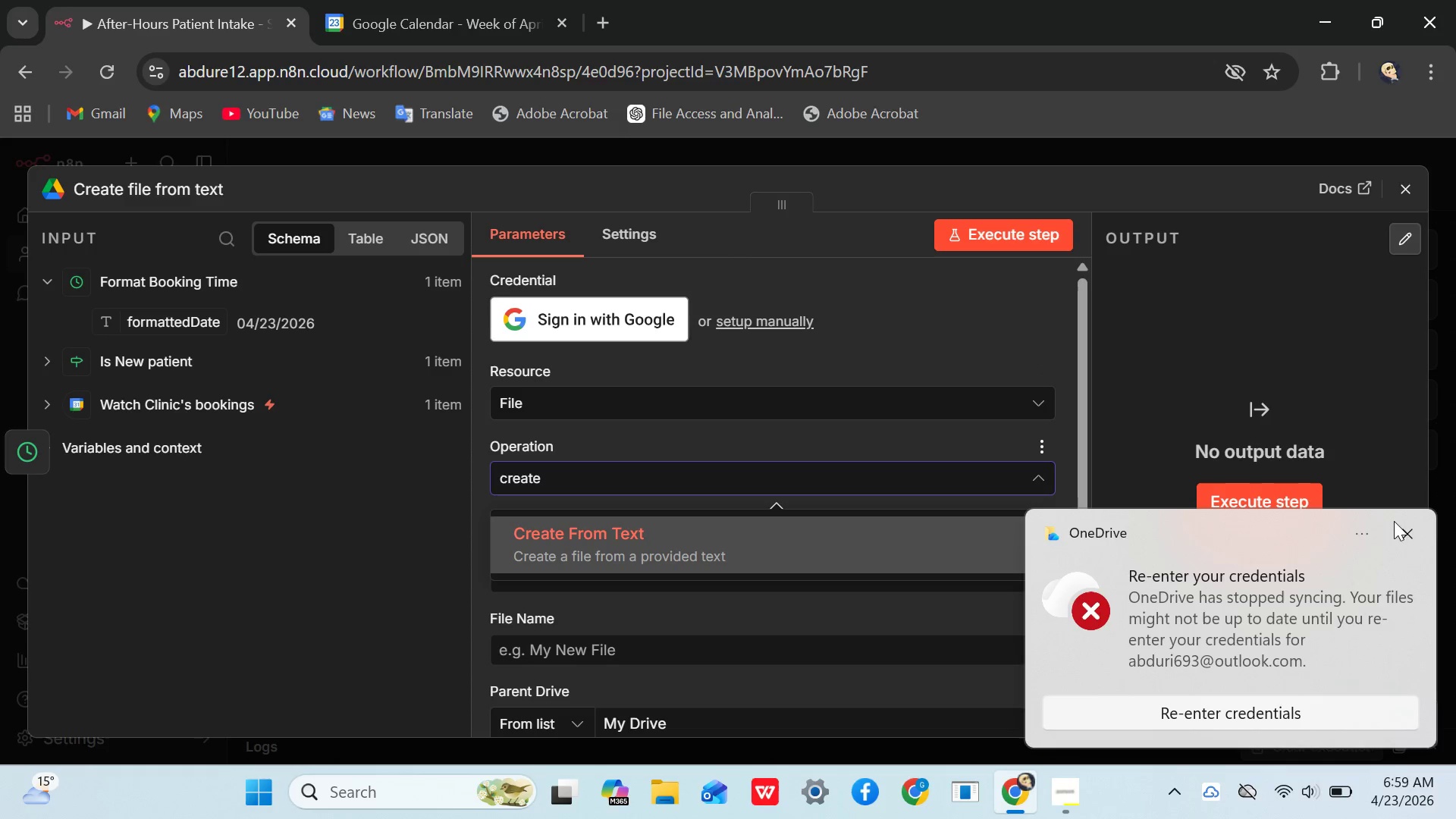 
left_click([1408, 527])
 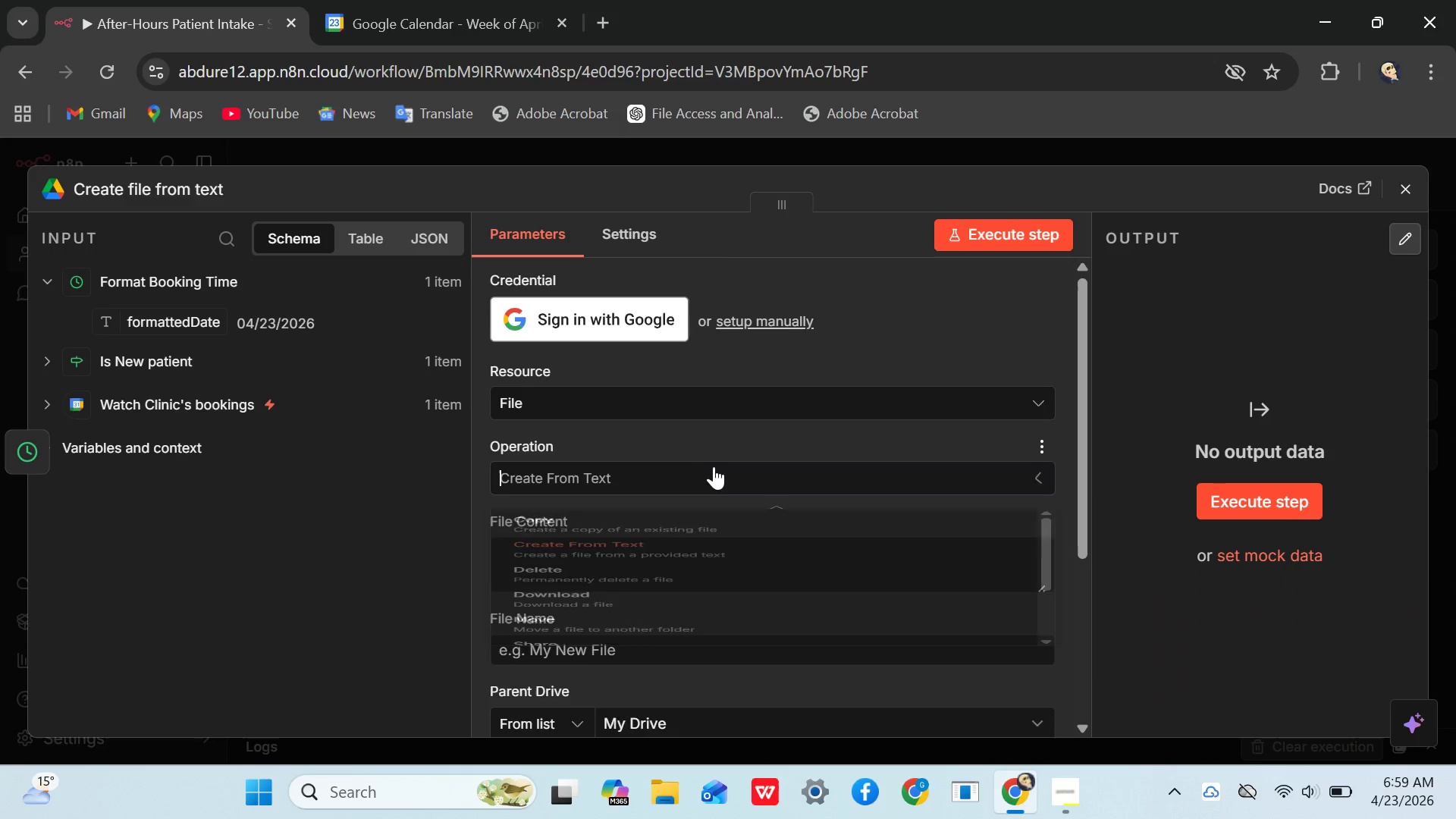 
left_click([708, 469])
 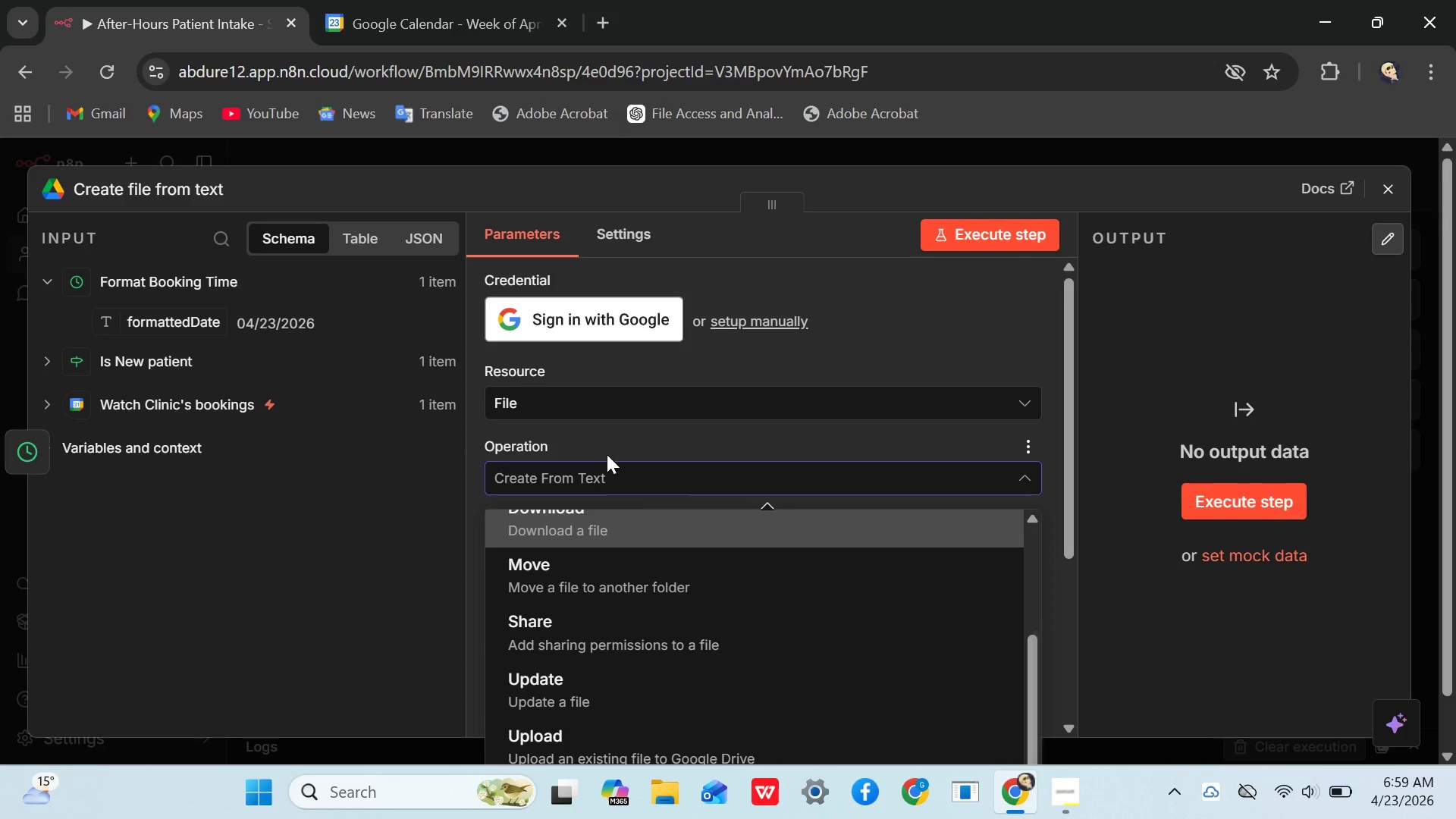 
left_click([585, 390])
 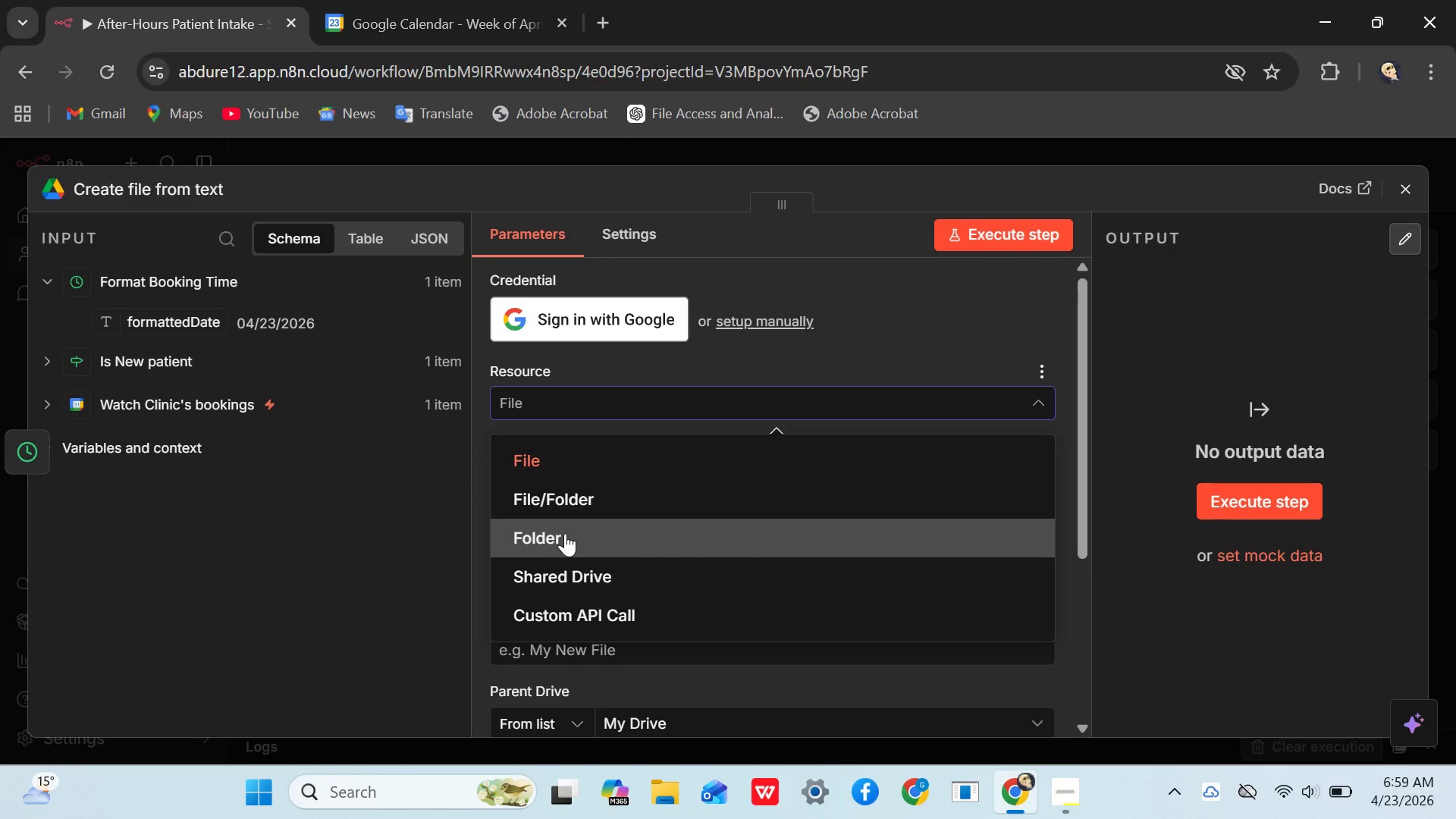 
left_click([565, 533])
 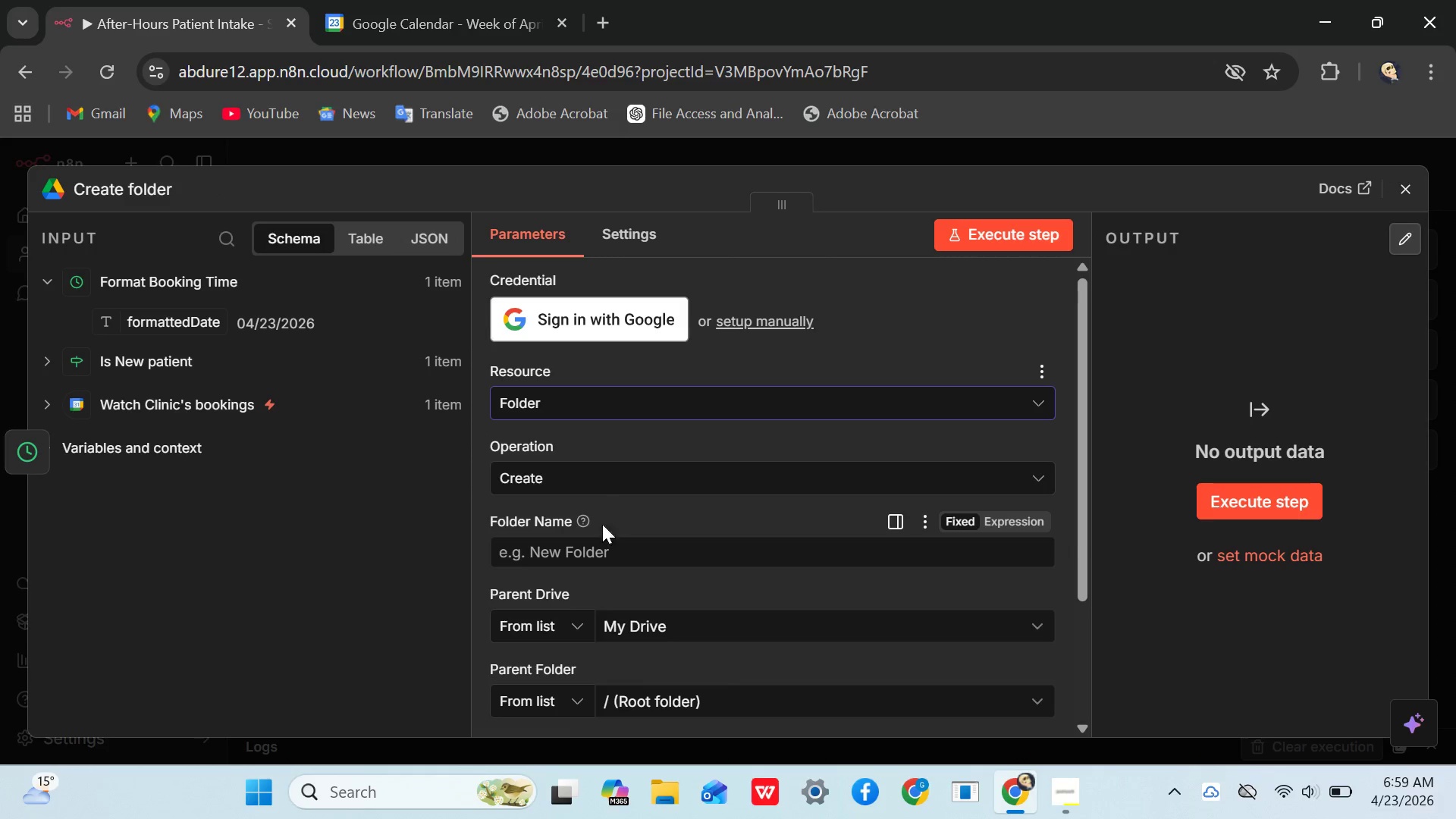 
left_click([563, 469])
 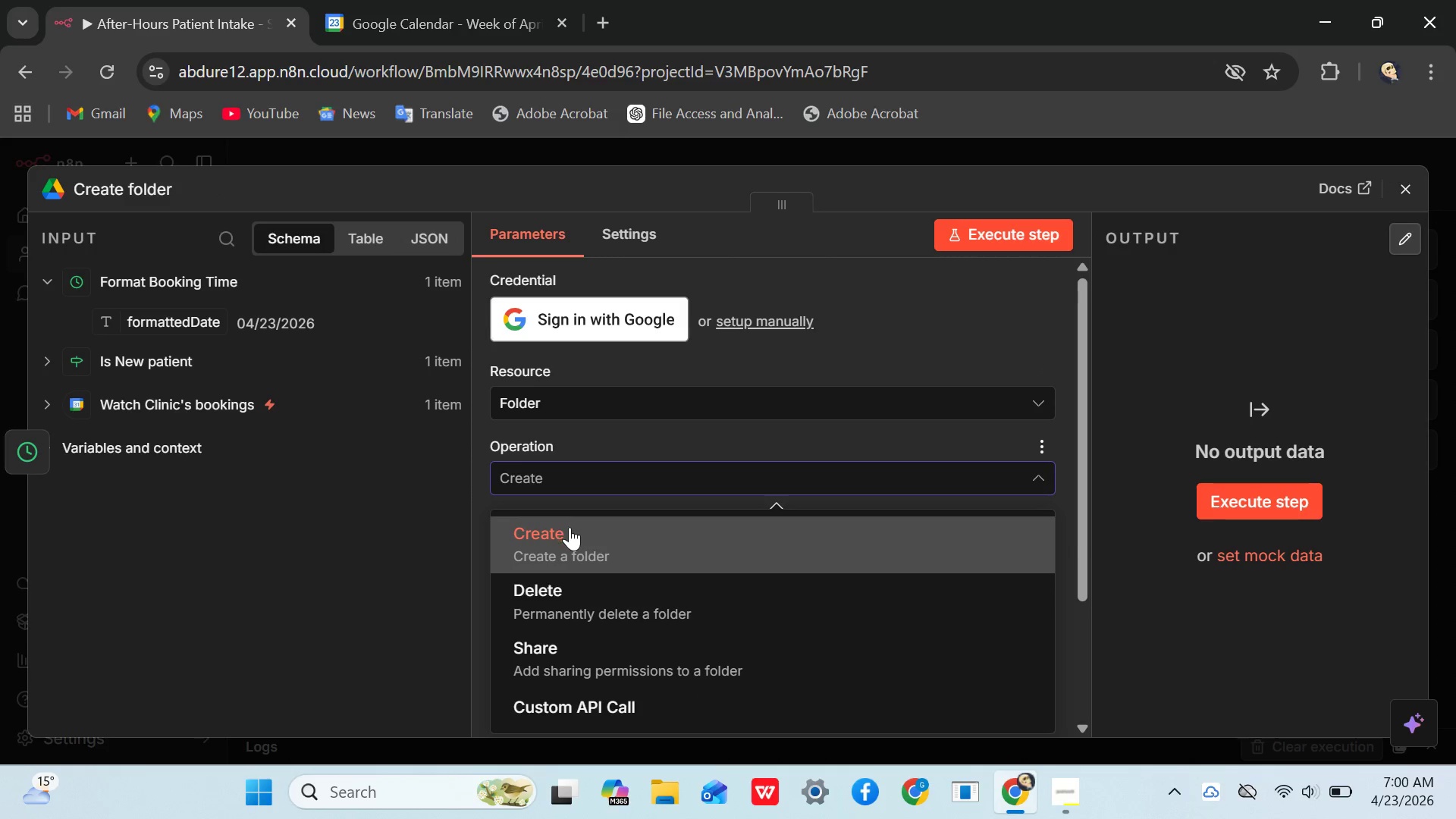 
left_click([567, 529])
 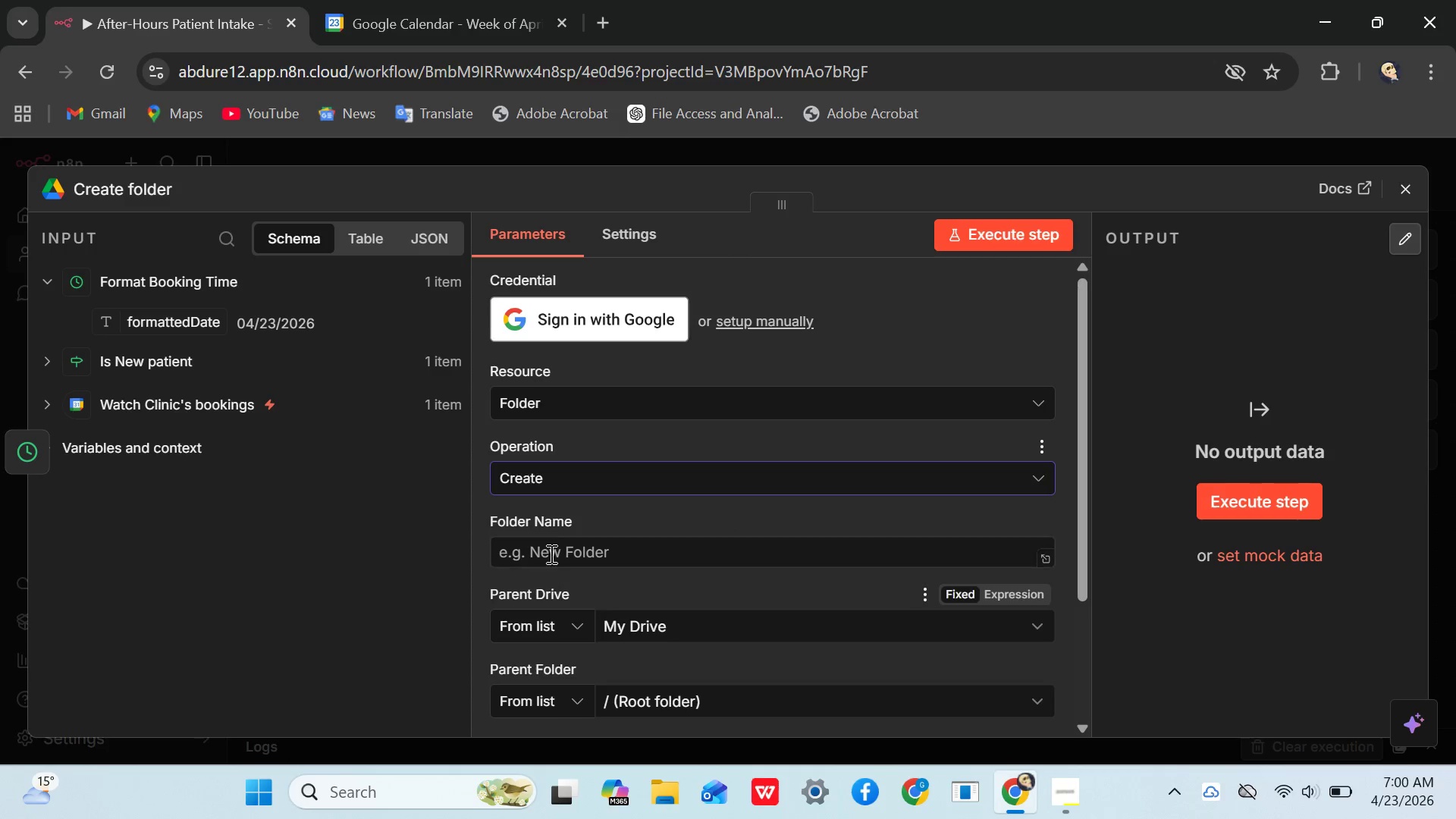 
left_click([550, 550])
 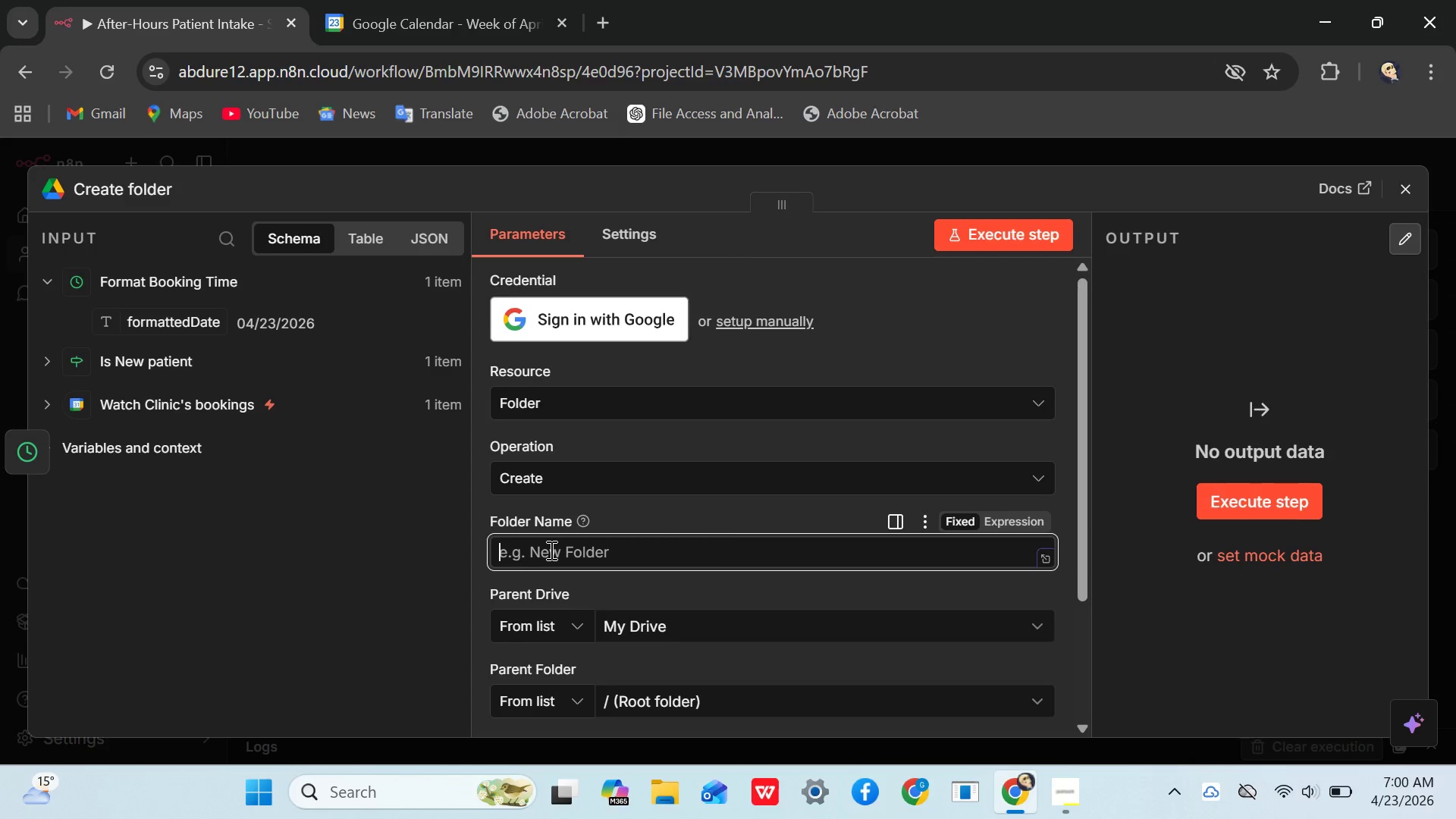 
wait(17.83)
 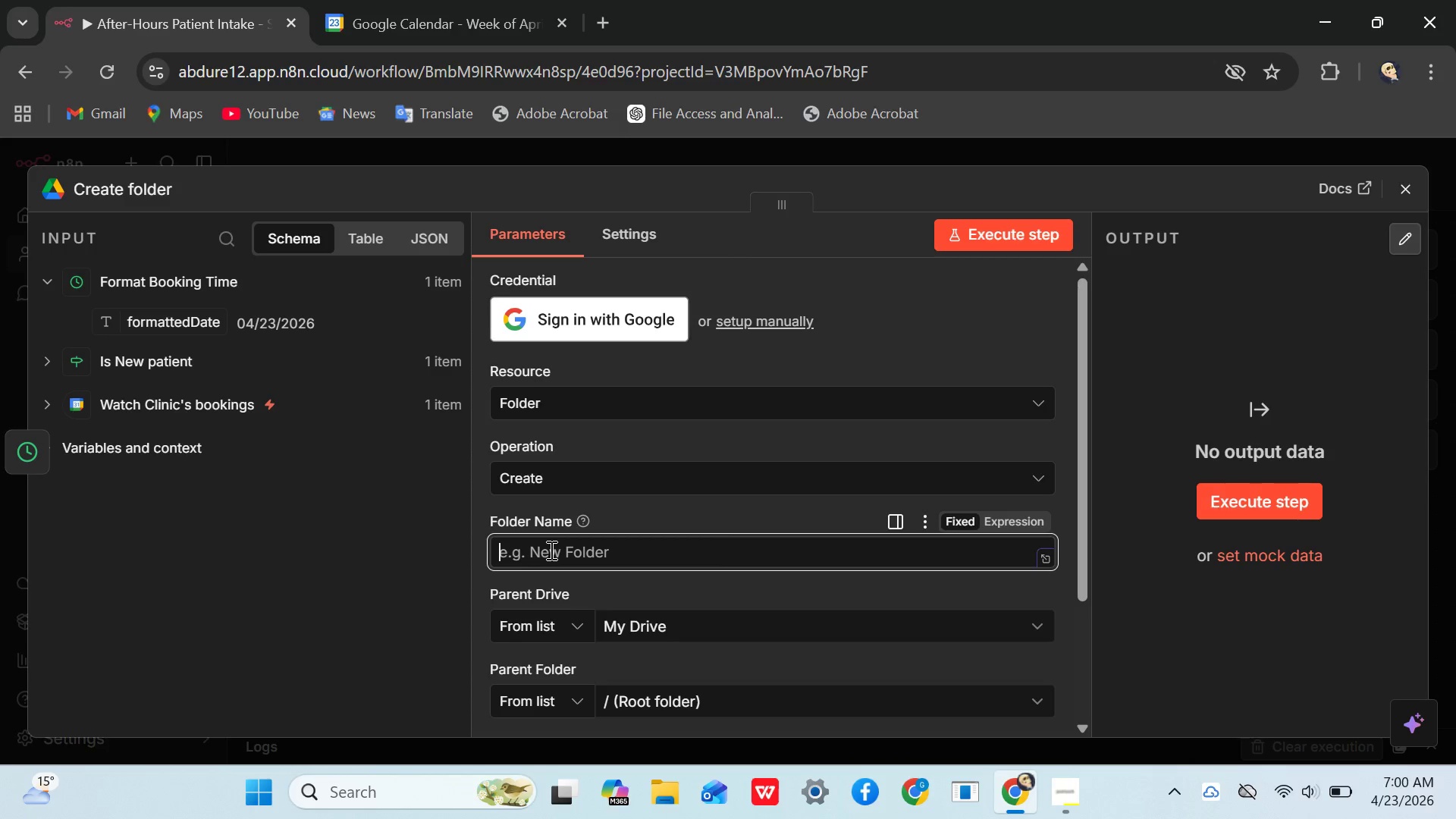 
left_click([44, 401])
 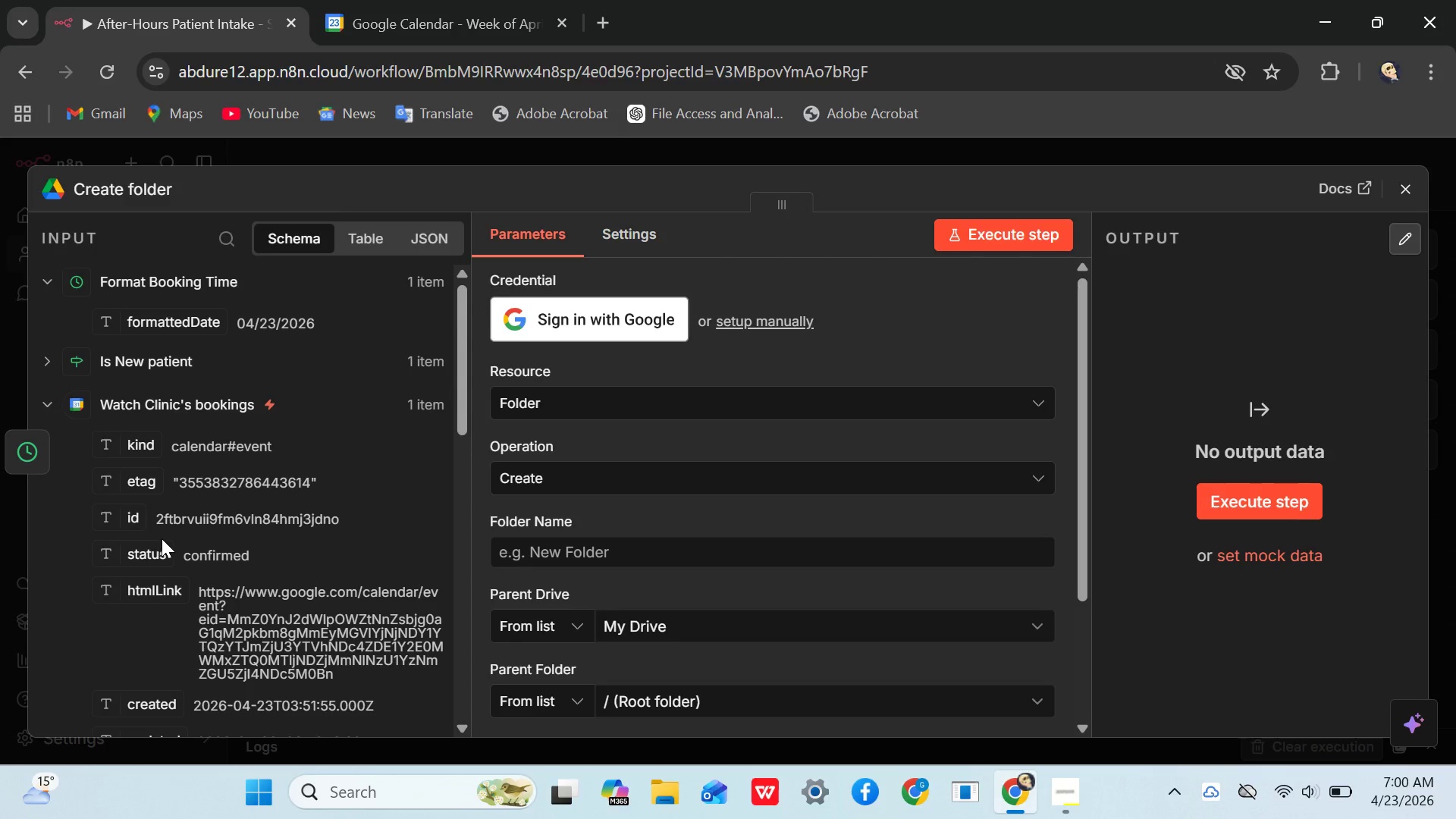 
scroll: coordinate [170, 570], scroll_direction: down, amount: 2.0
 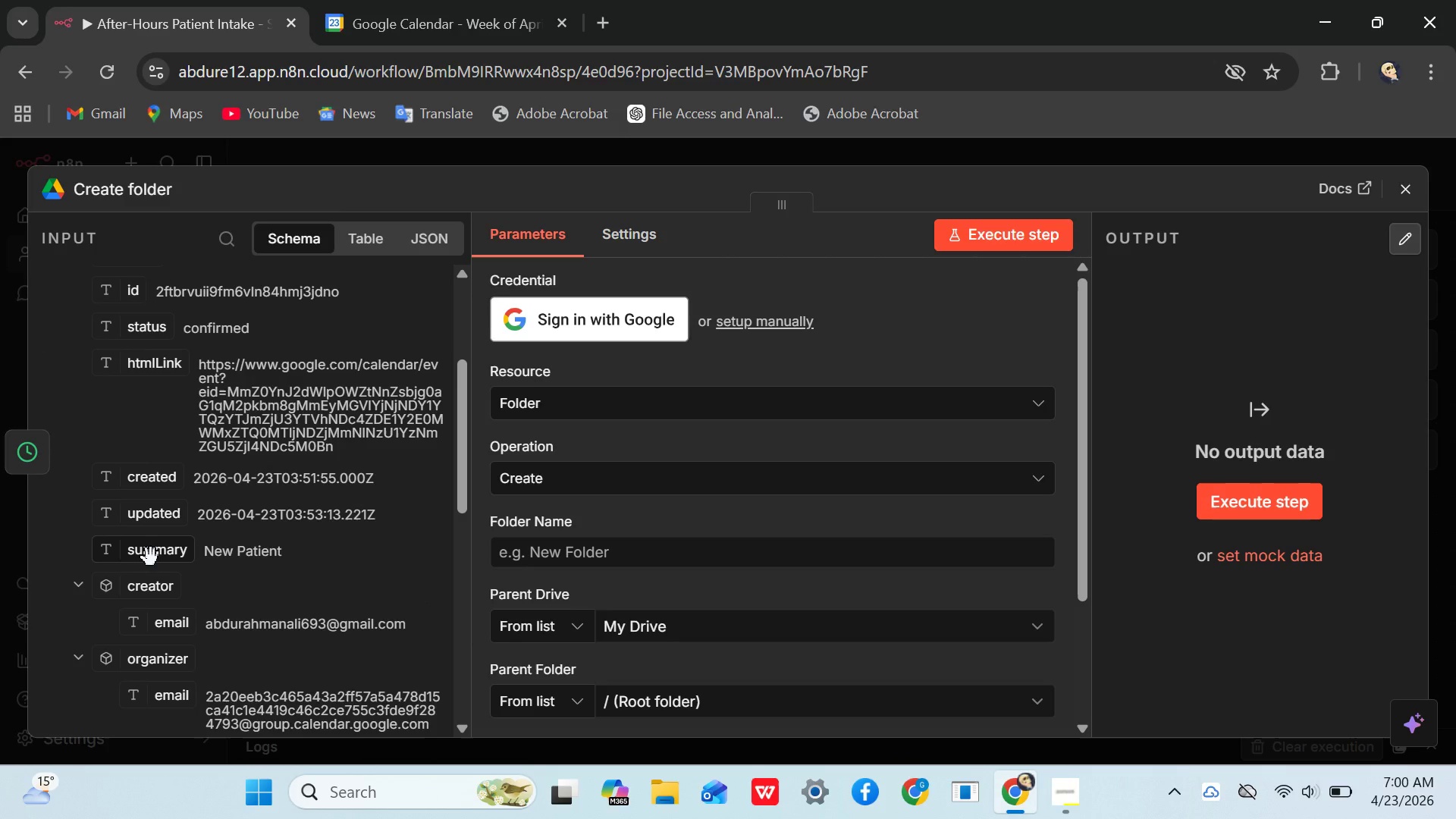 
left_click_drag(start_coordinate=[151, 557], to_coordinate=[554, 548])
 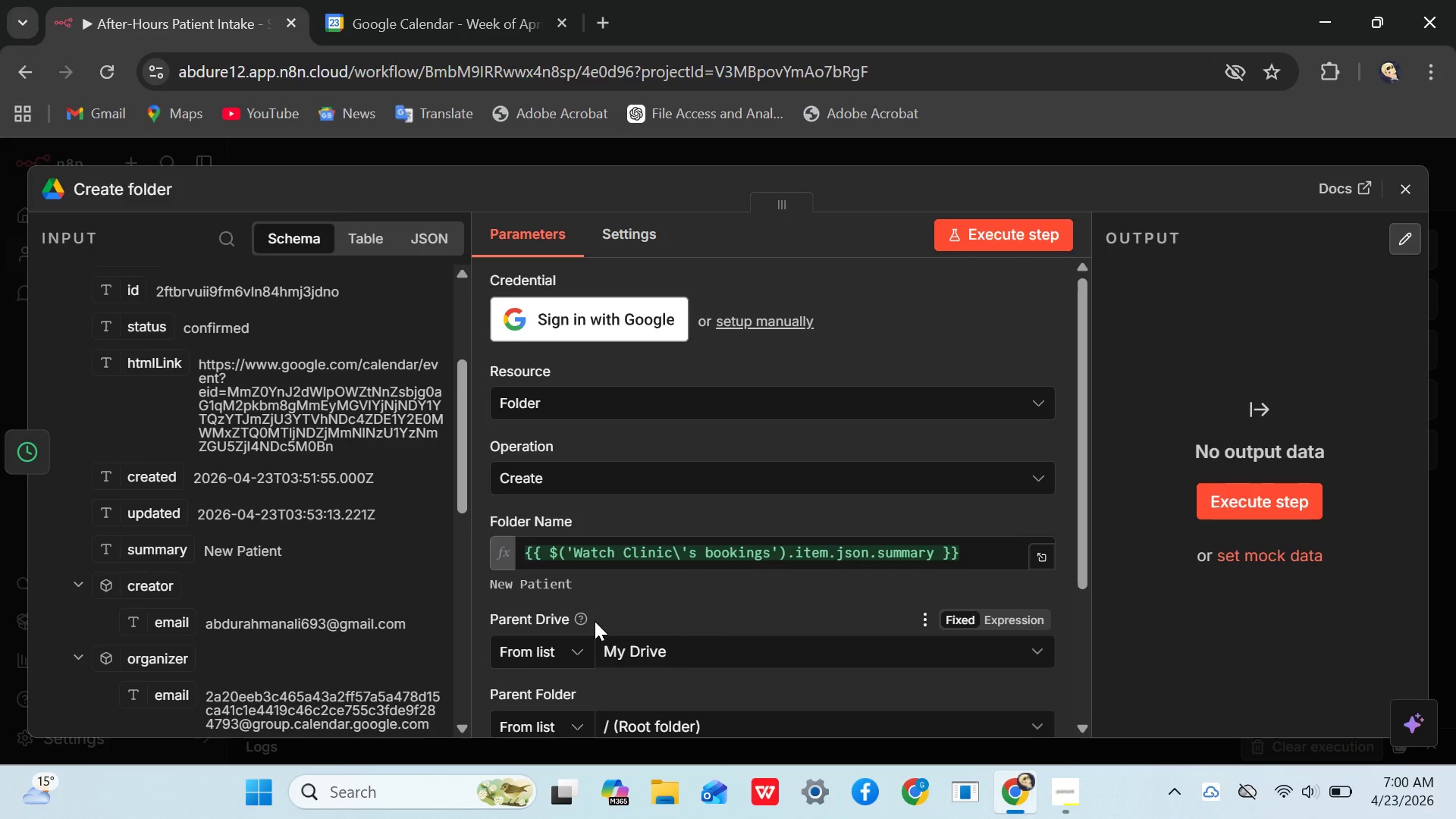 
scroll: coordinate [595, 621], scroll_direction: down, amount: 1.0
 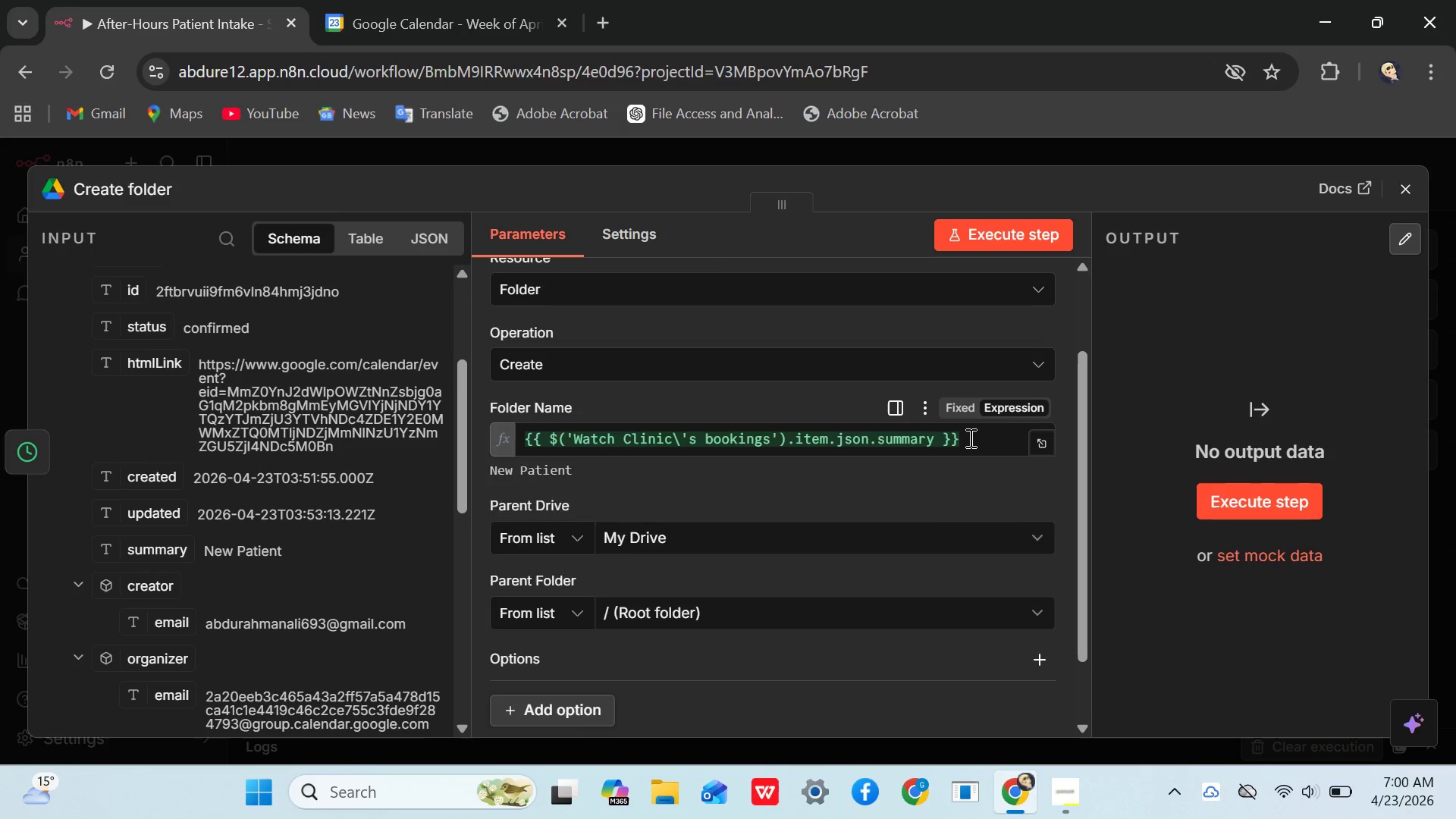 
type( )
key(Backspace)
type(- intaj)
key(Backspace)
type(ke docs)
 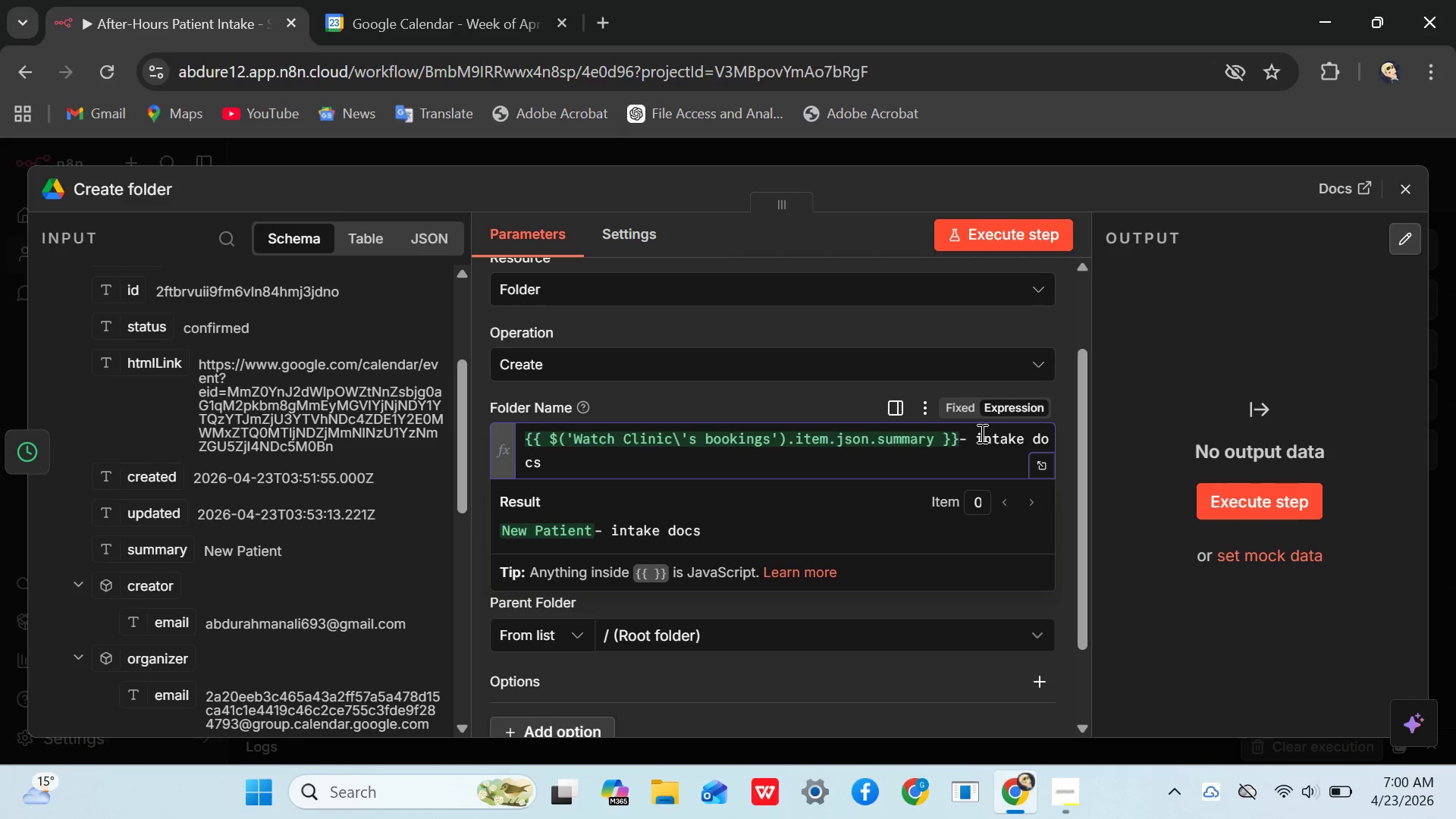 
key(ArrowLeft)
 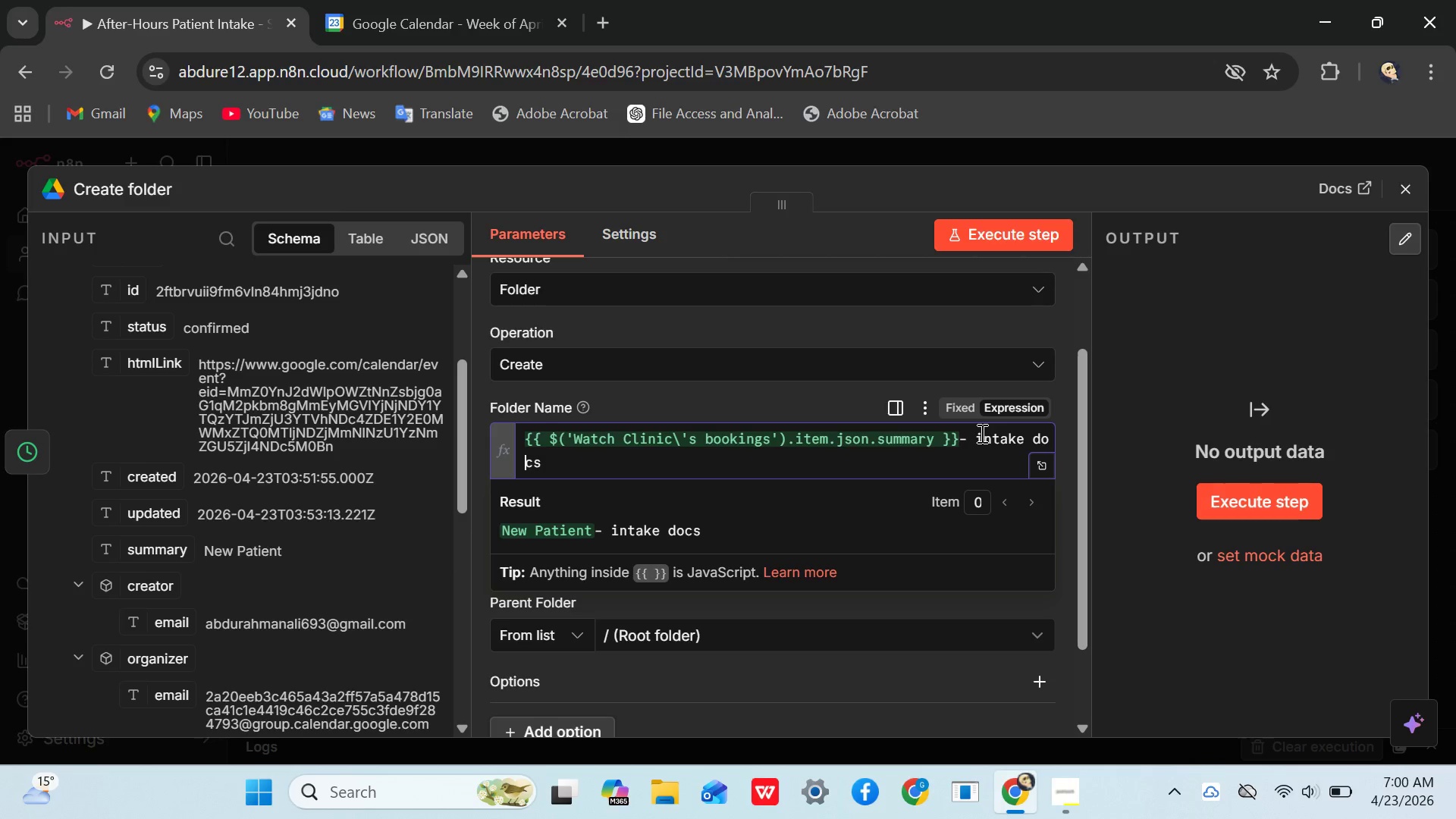 
key(ArrowLeft)
 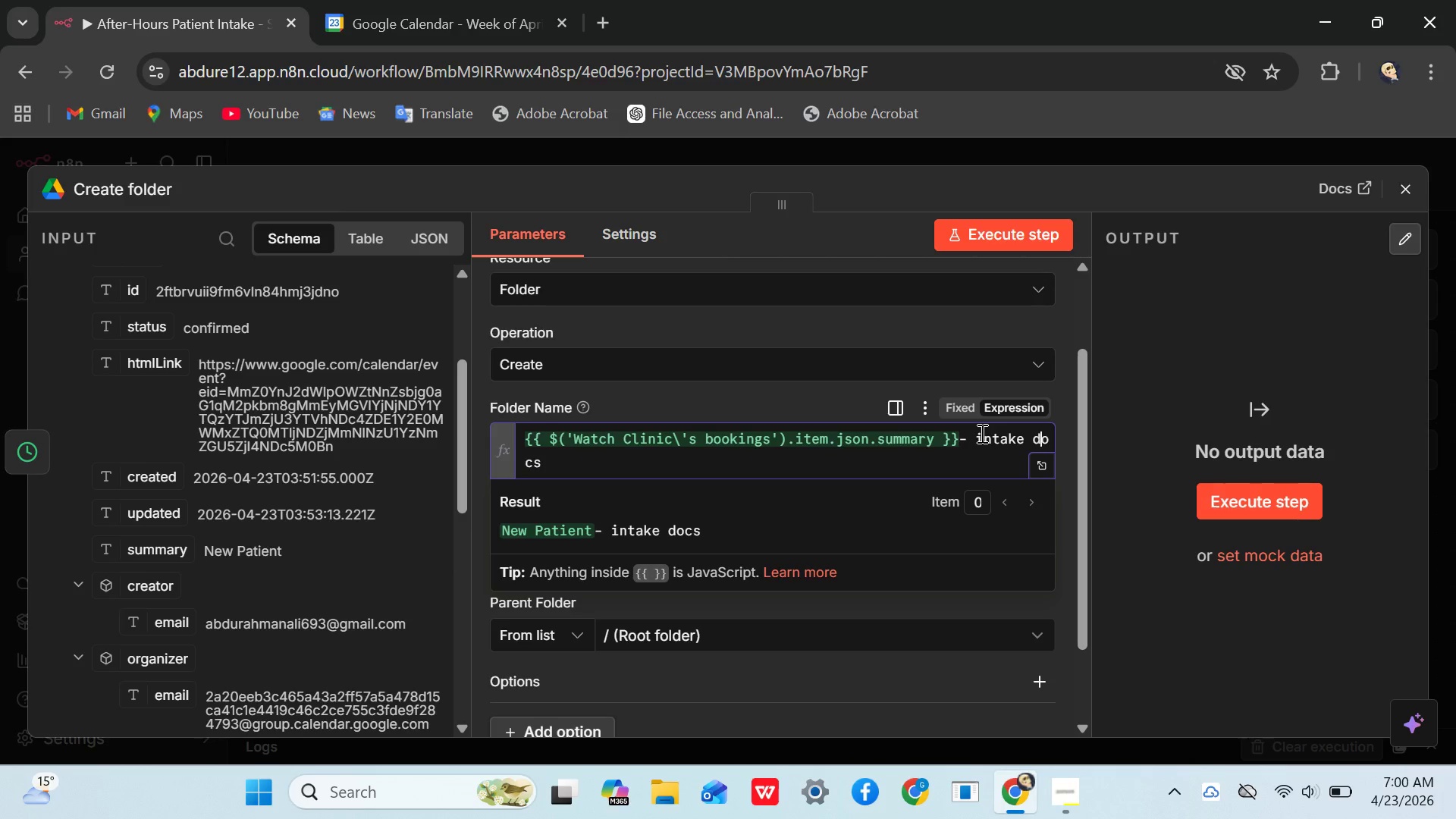 
key(ArrowLeft)
 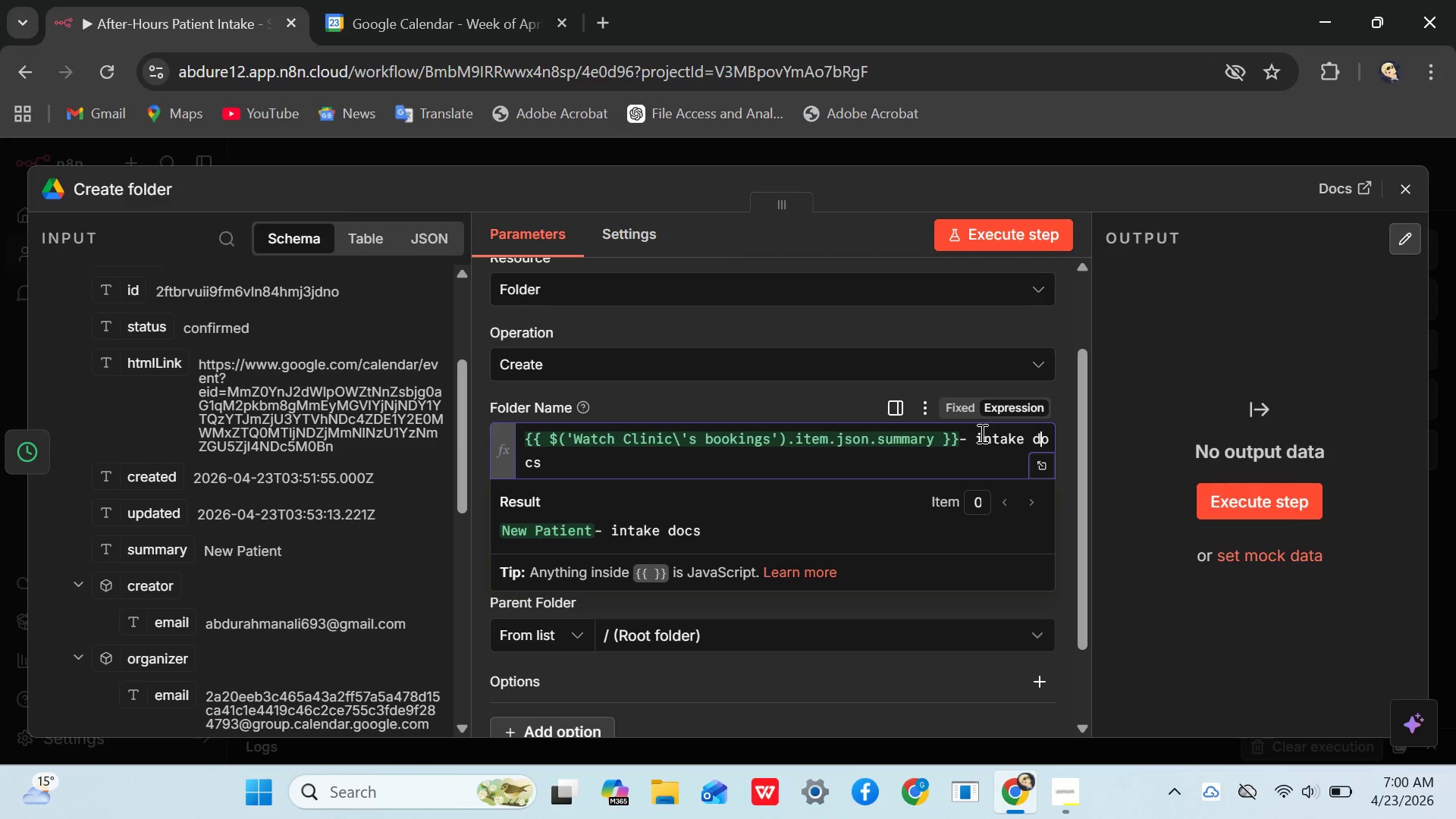 
key(Backspace)
 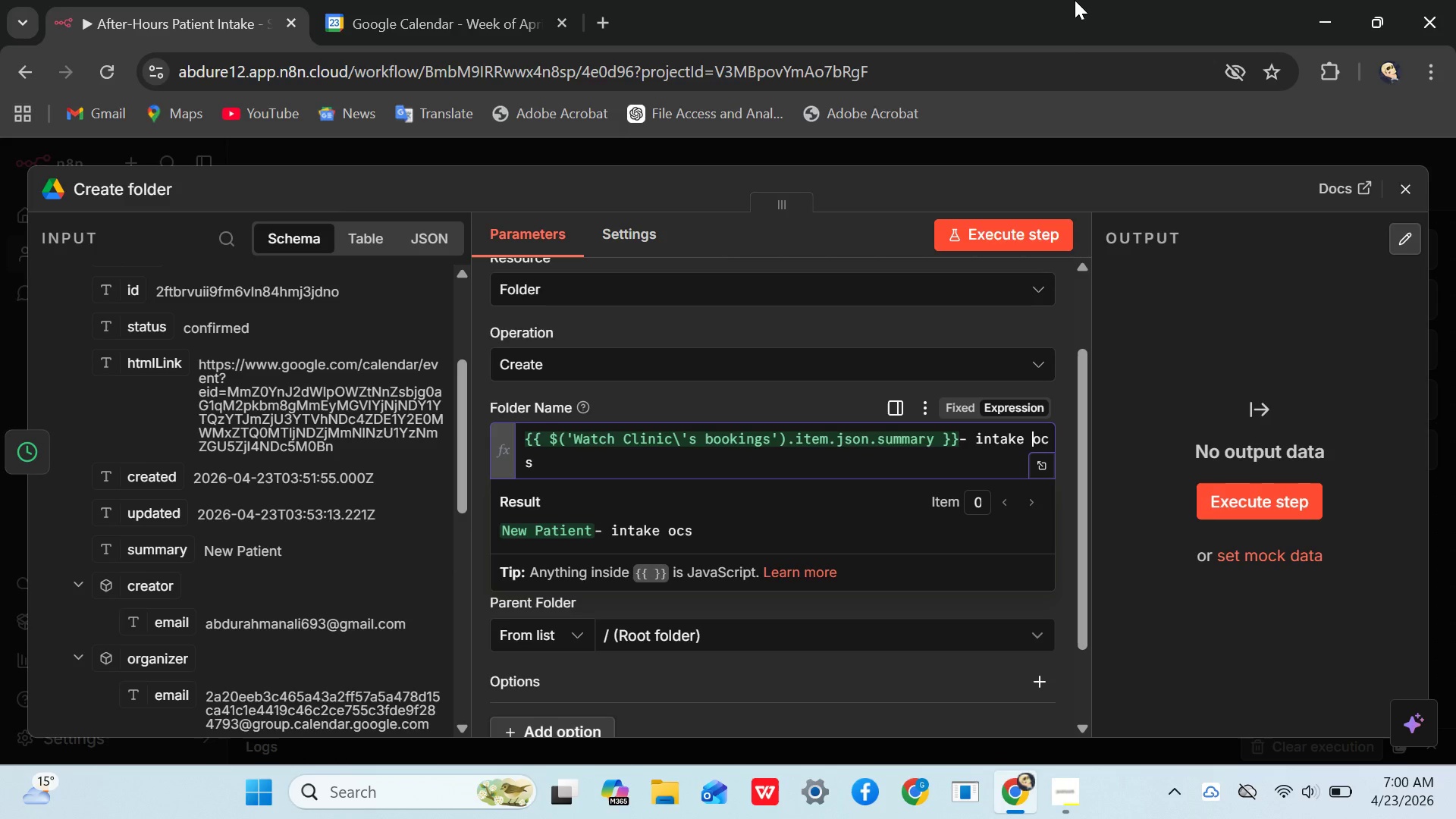 
key(CapsLock)
 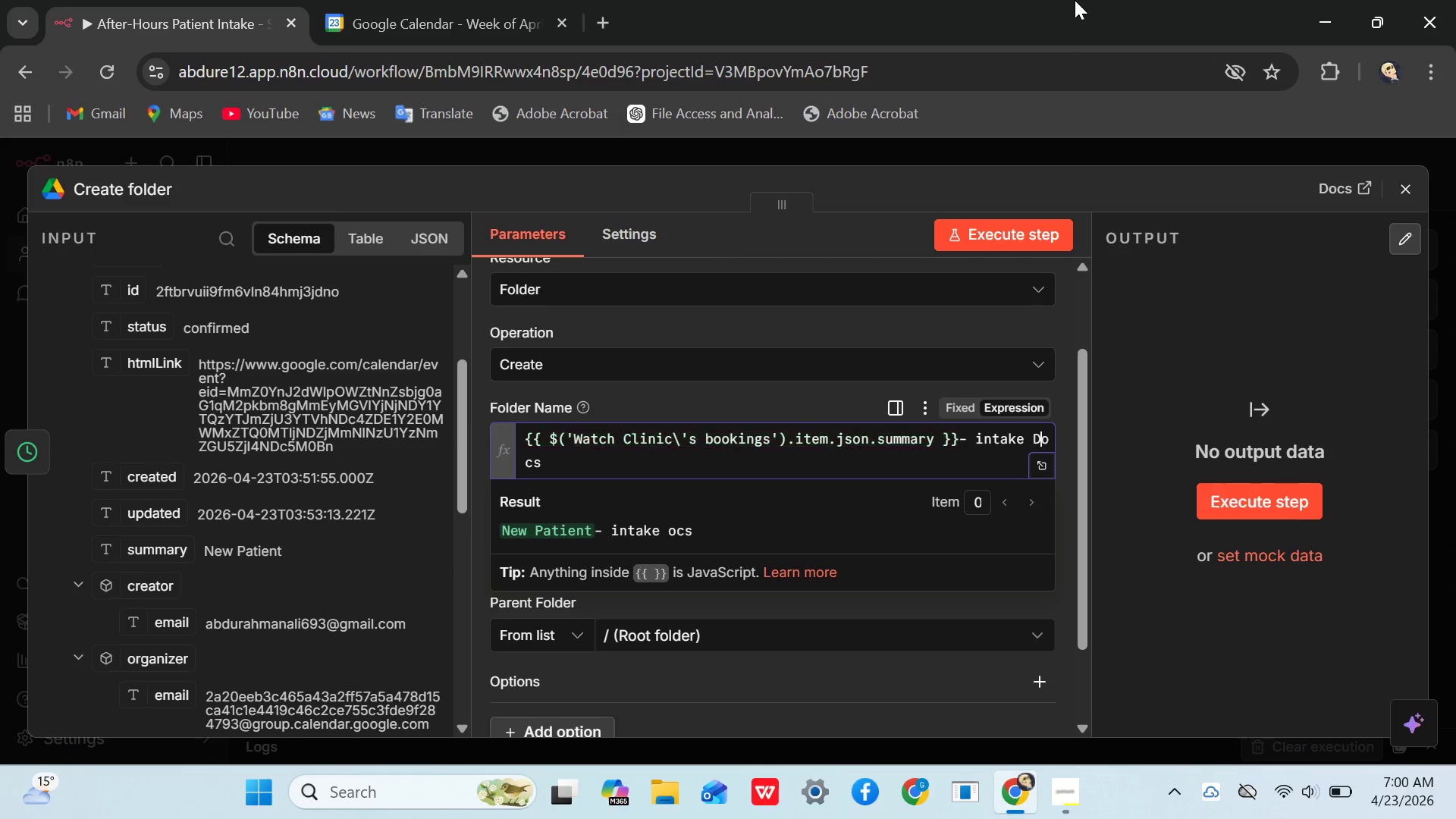 
key(D)
 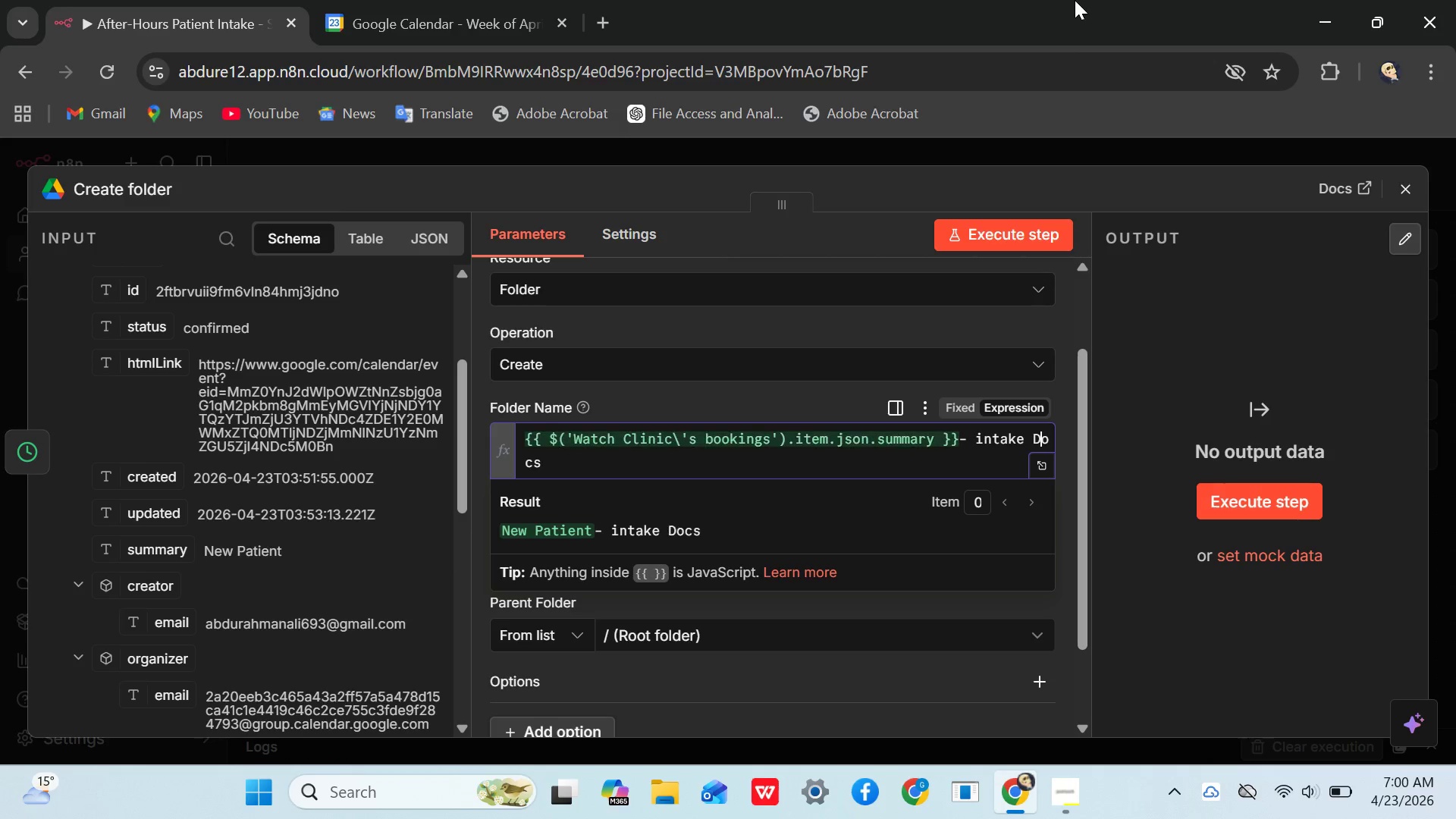 
key(CapsLock)
 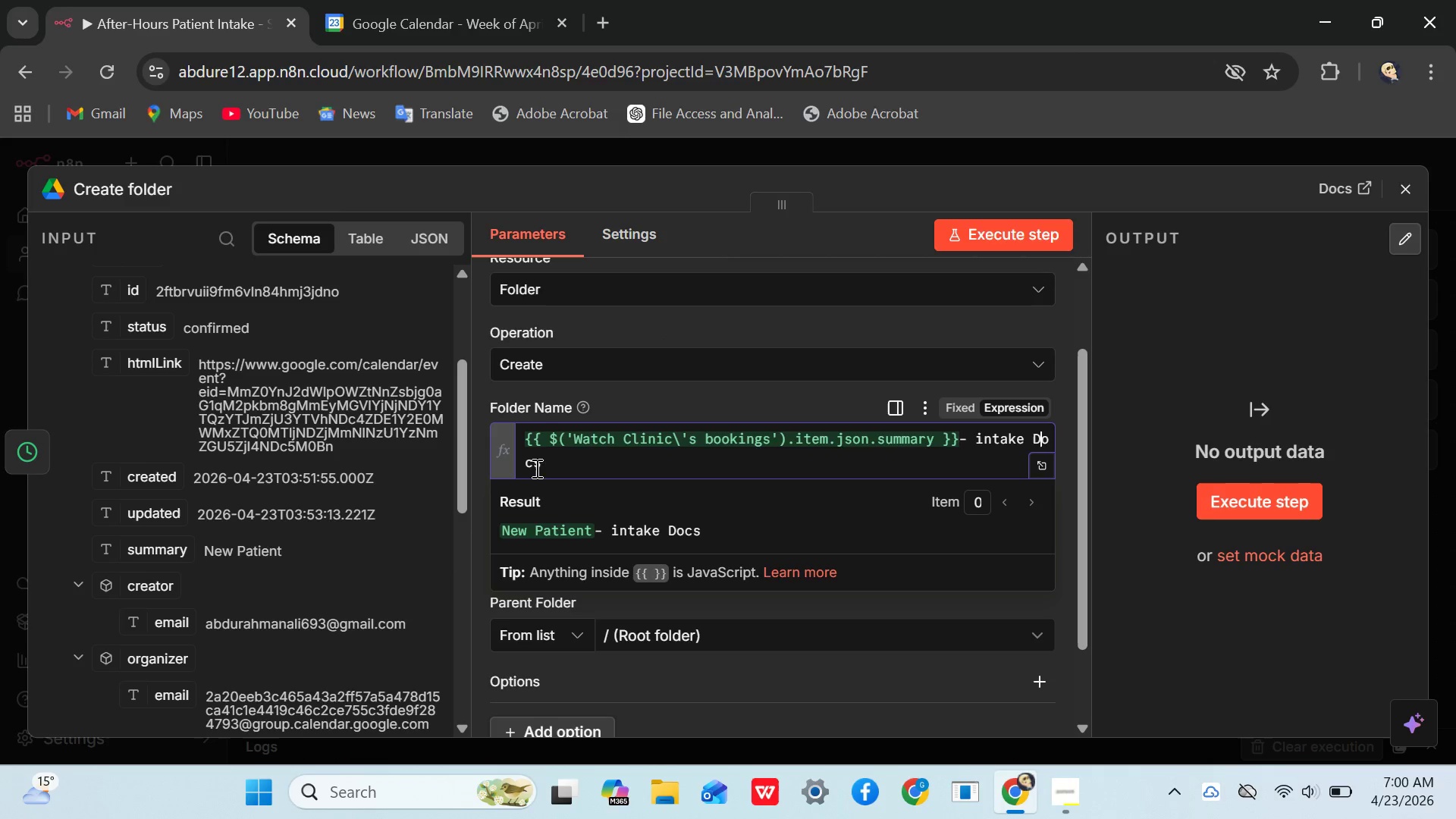 
left_click([543, 469])
 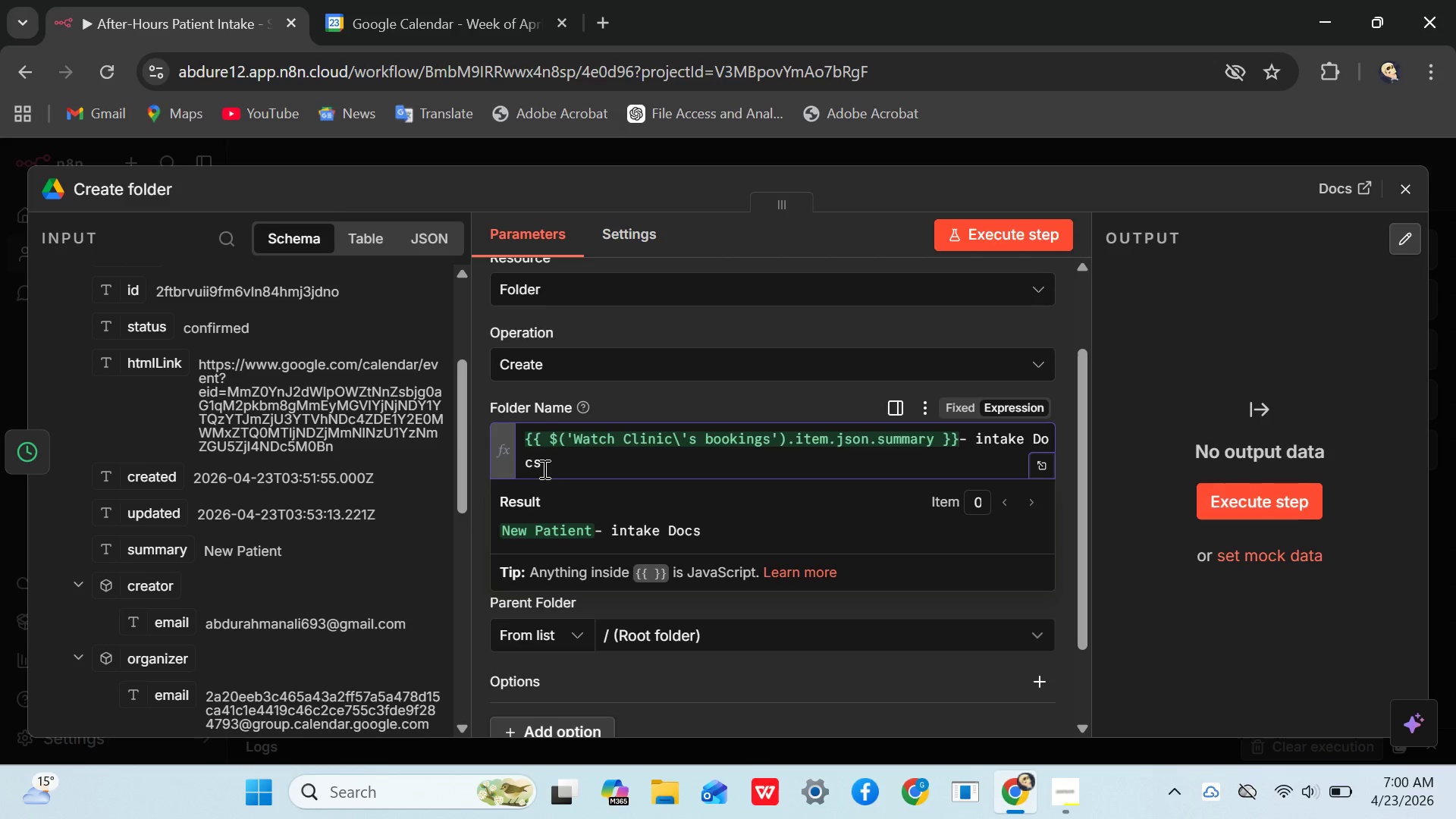 
key(Space)
 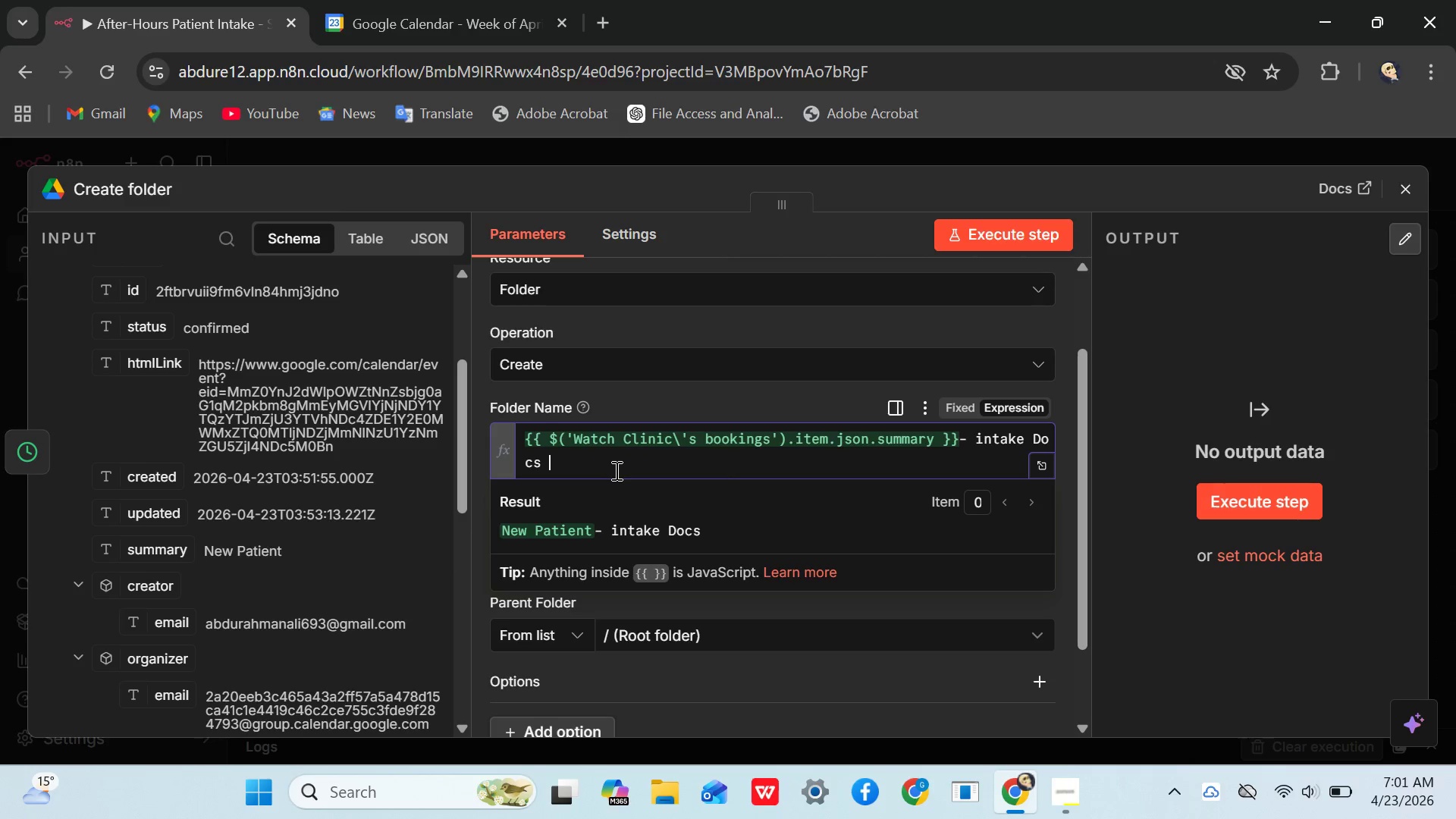 
wait(7.17)
 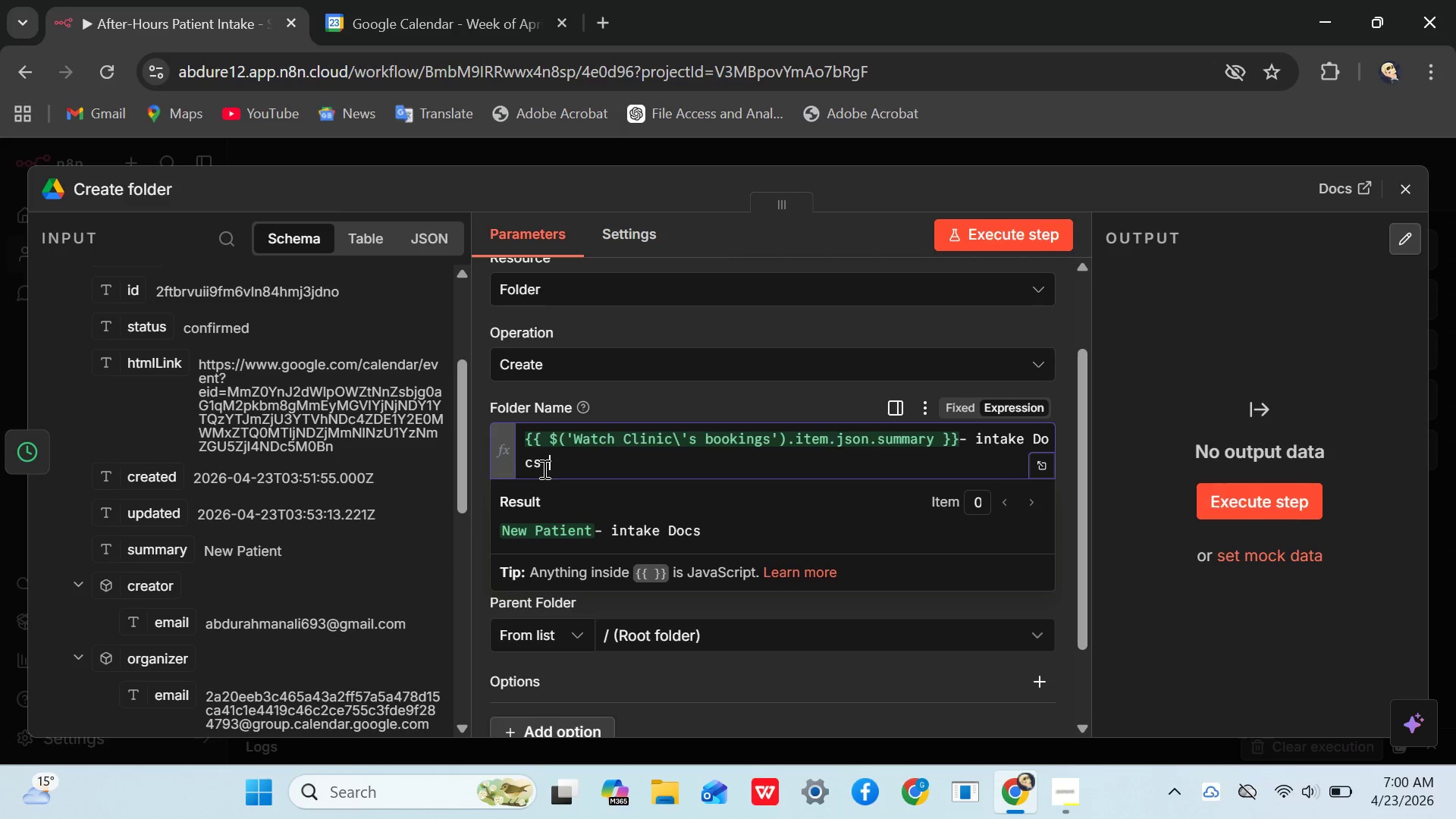 
key(Backspace)
 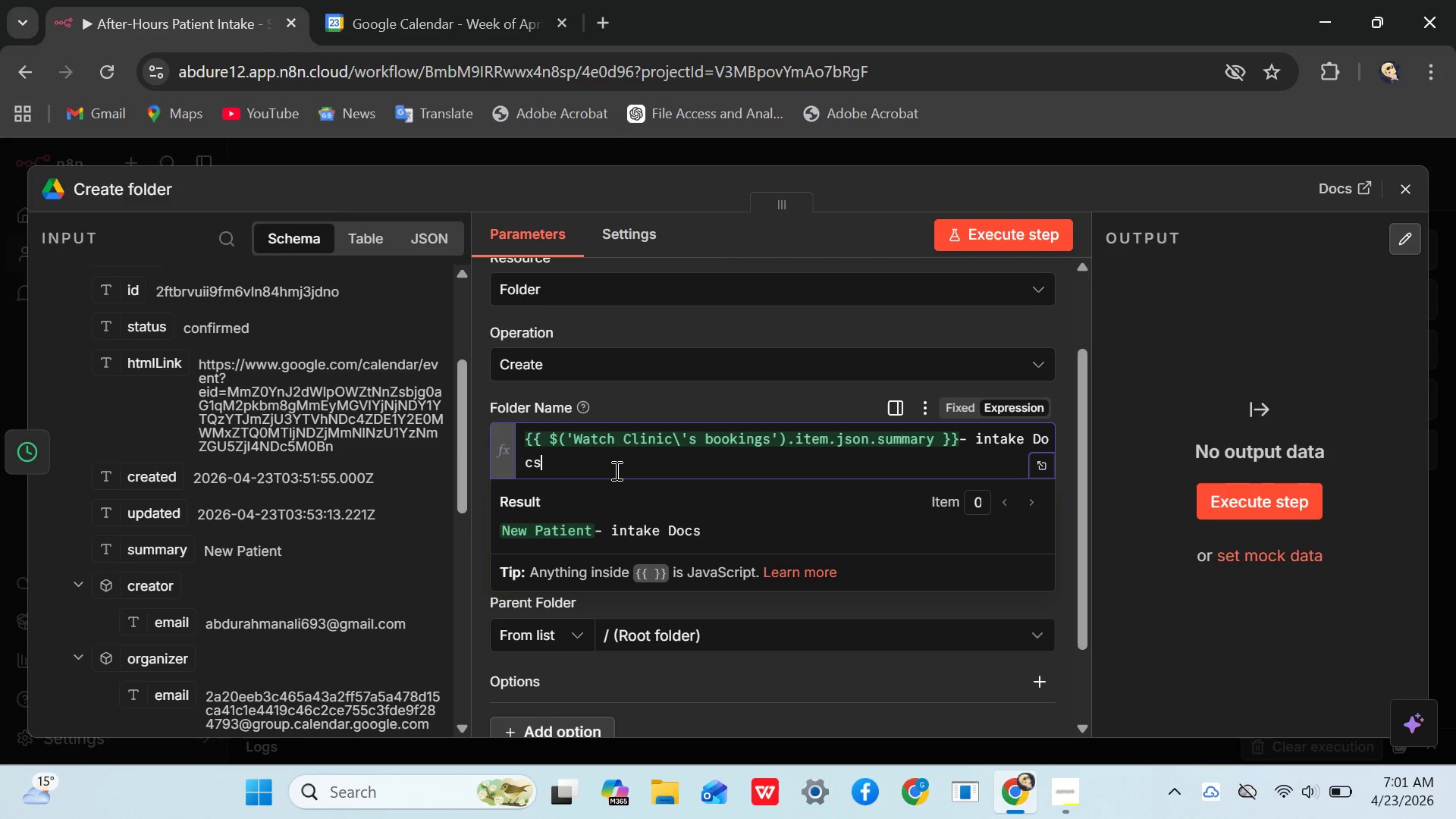 
wait(8.25)
 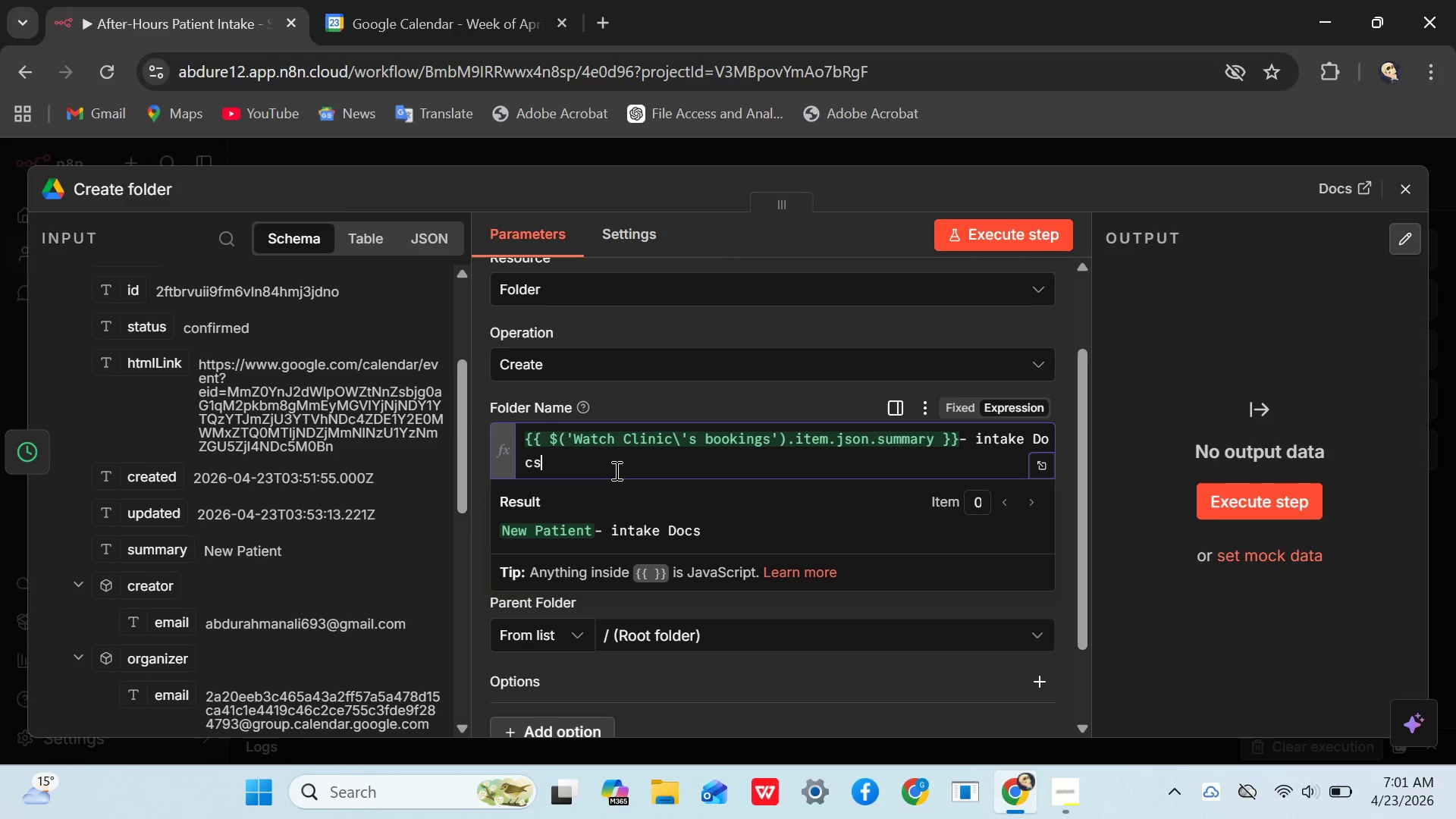 
key(Backspace)
type(CRAETE)
key(Backspace)
key(Backspace)
key(Backspace)
key(Backspace)
key(Backspace)
type(reate Pateint Folder)
 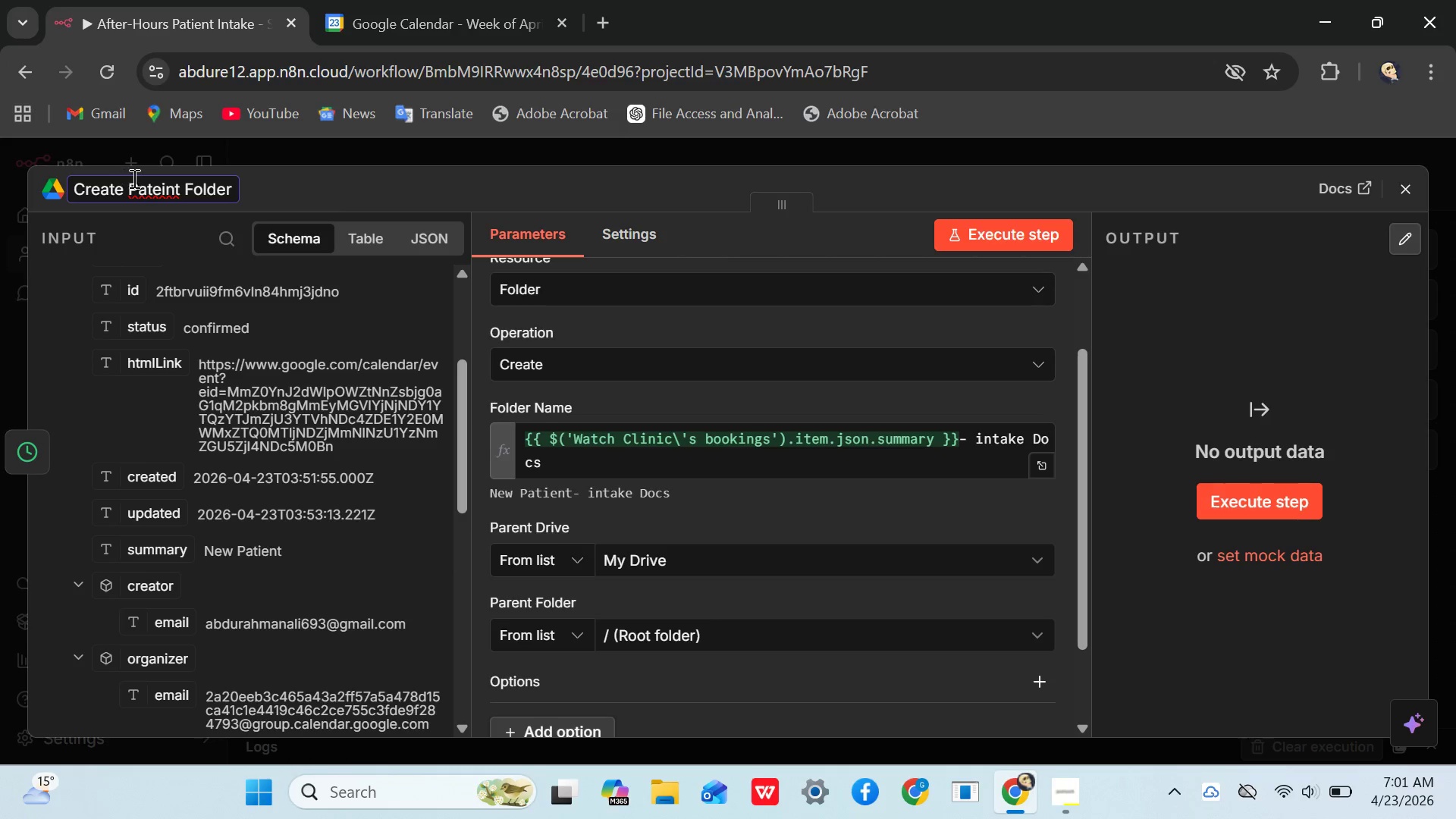 
left_click([165, 188])
 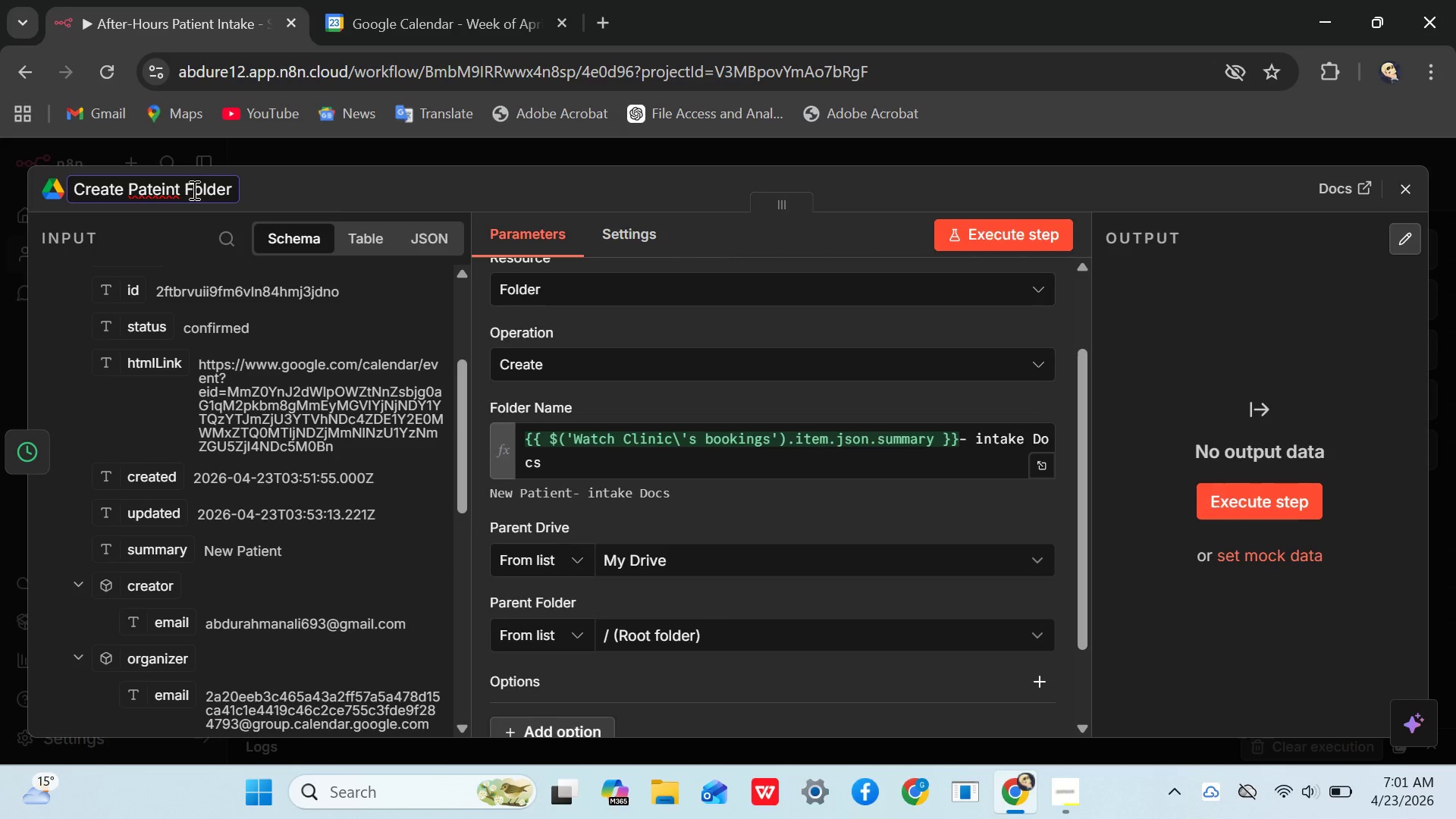 
left_click([189, 191])
 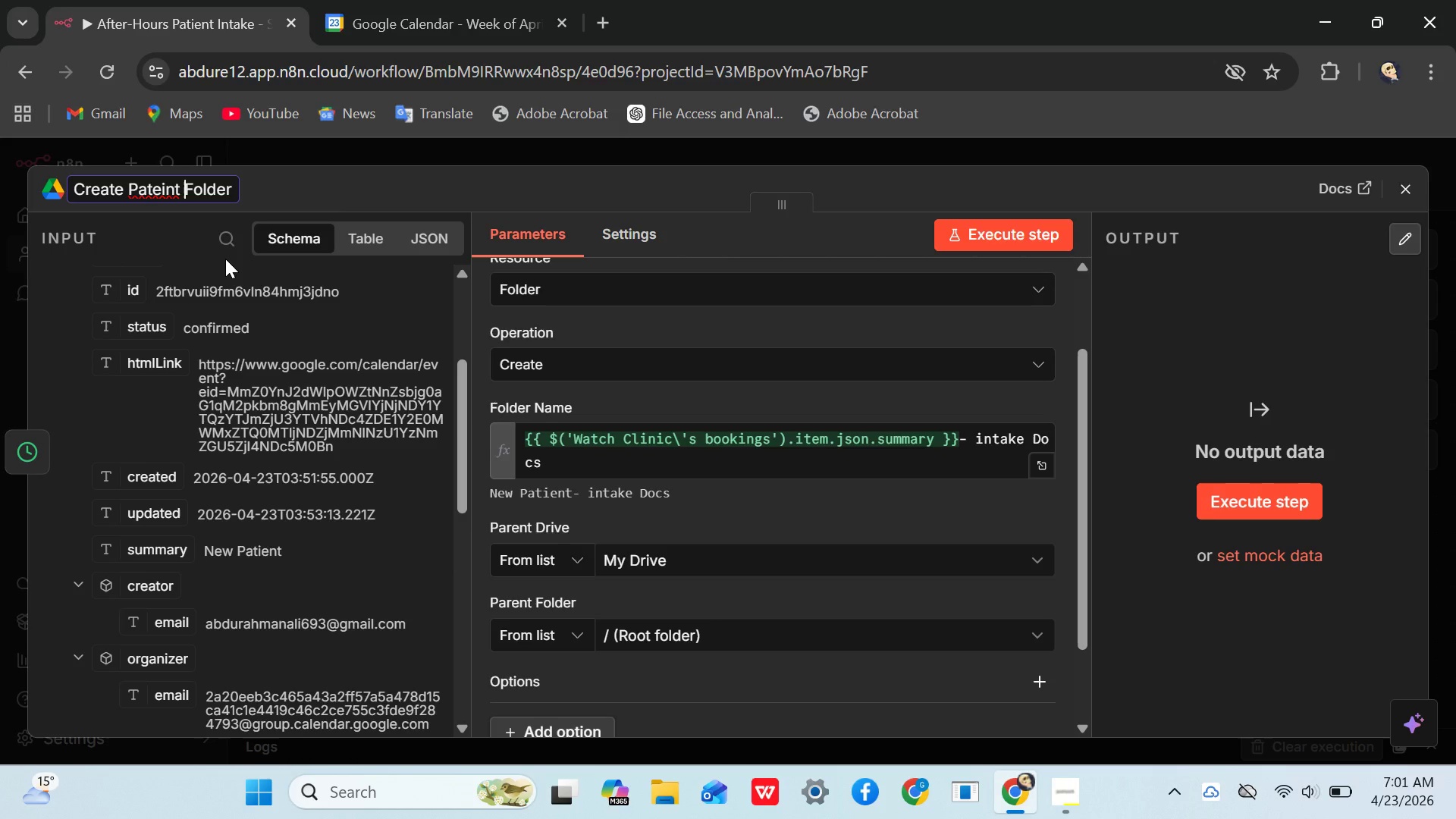 
key(Backspace)
key(Backspace)
key(Backspace)
key(Backspace)
key(Backspace)
type(en)
key(Backspace)
key(Backspace)
type(ient )
 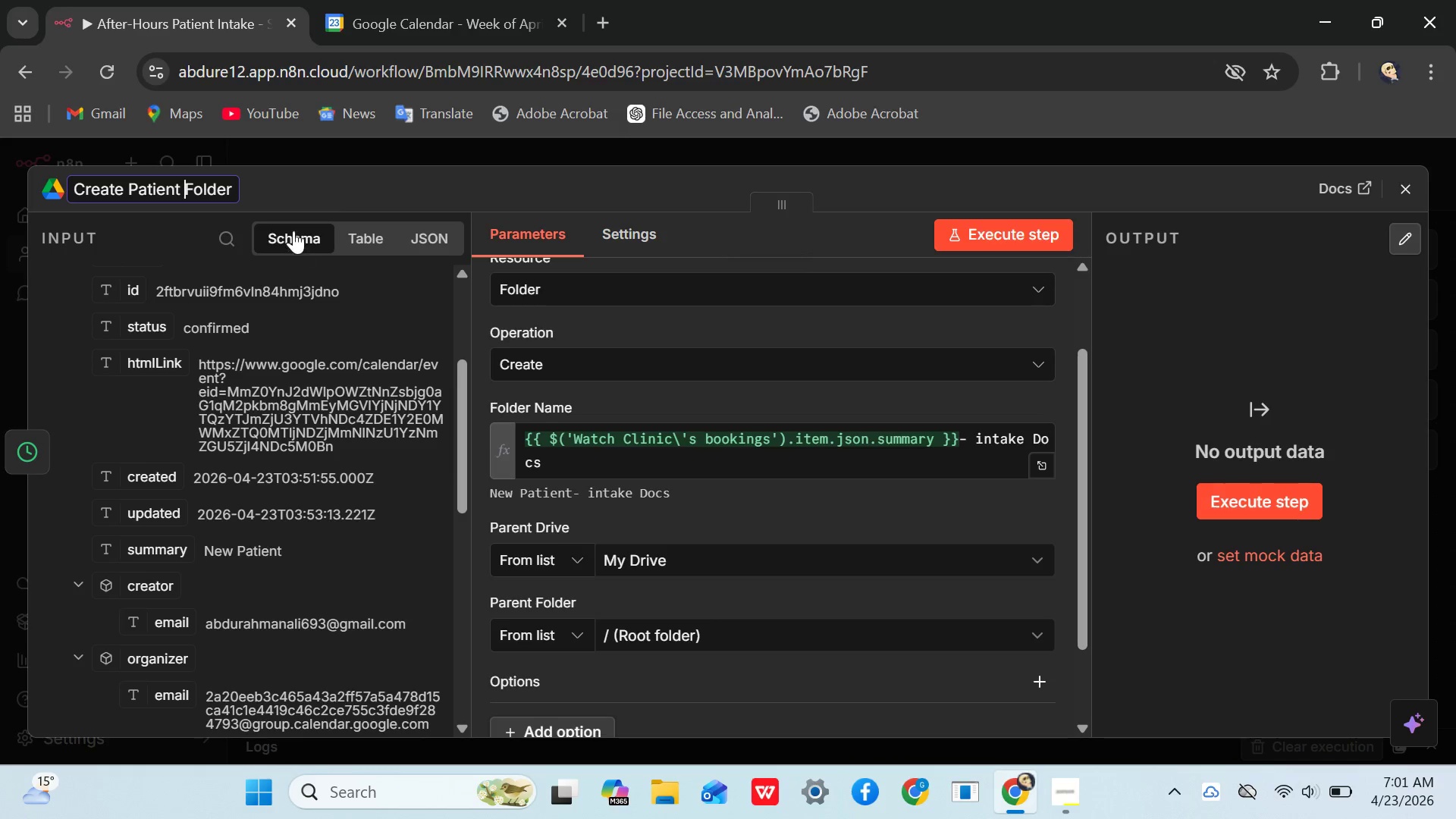 
left_click([318, 195])
 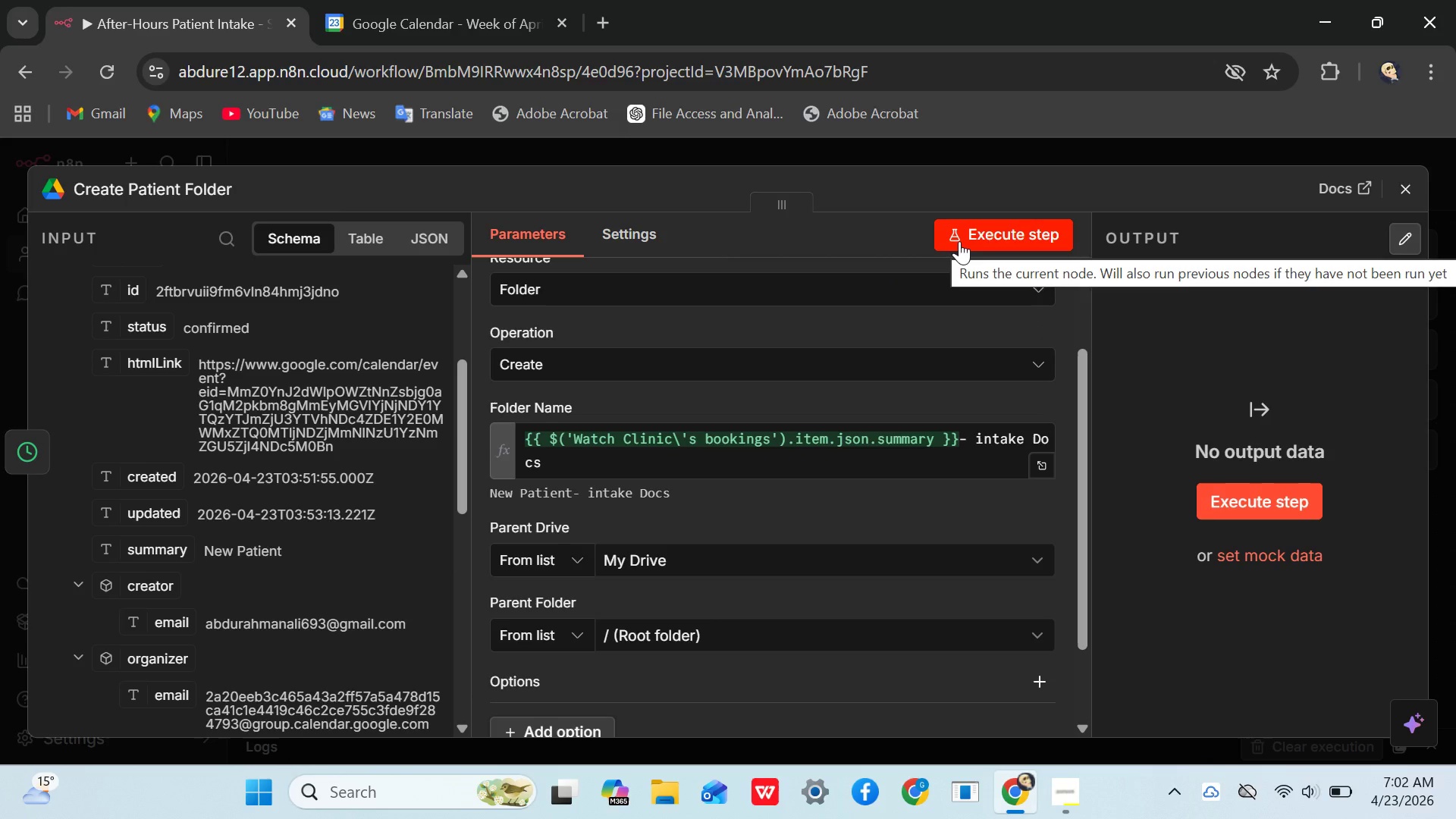 
wait(18.3)
 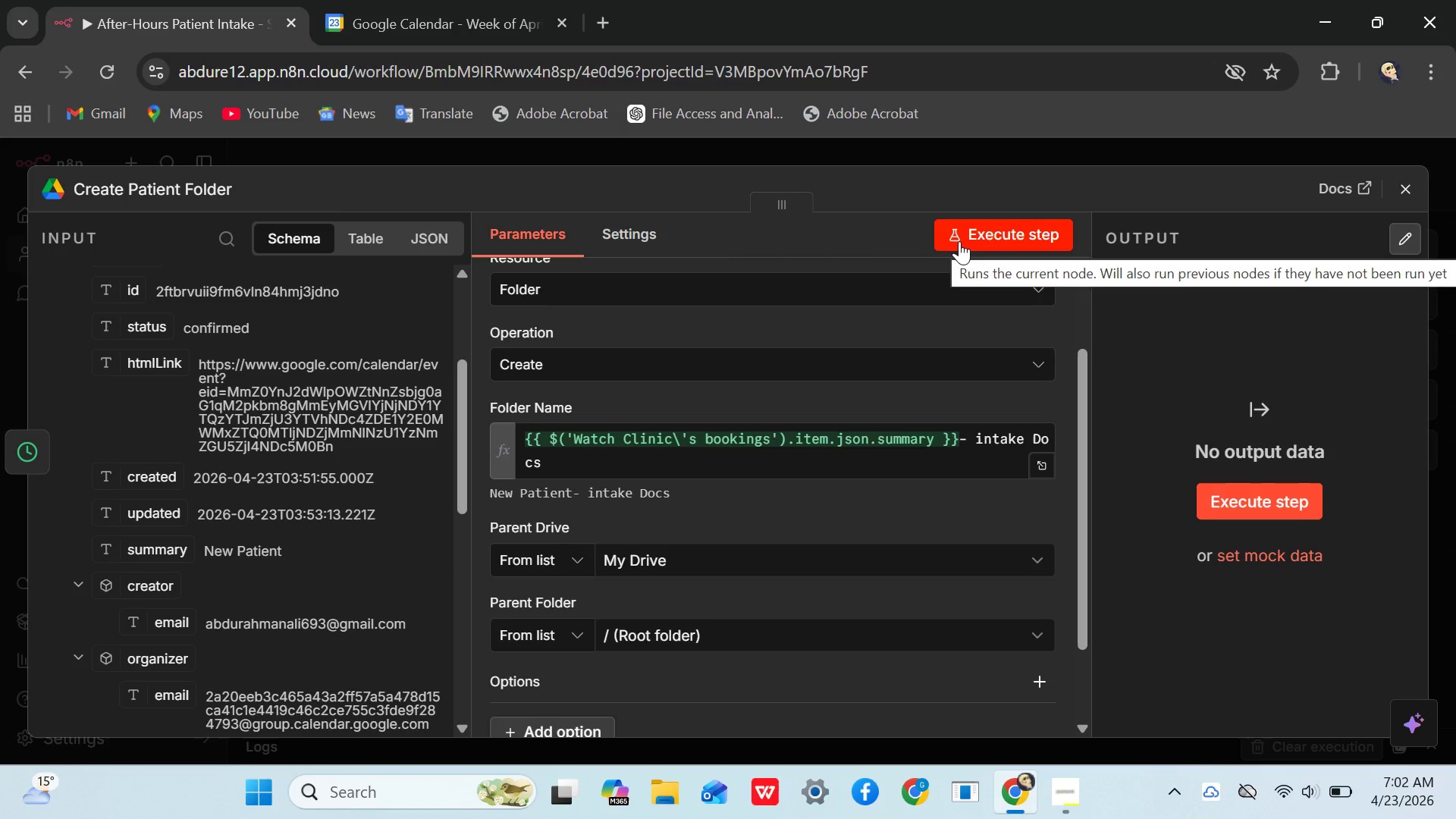 
left_click([959, 241])
 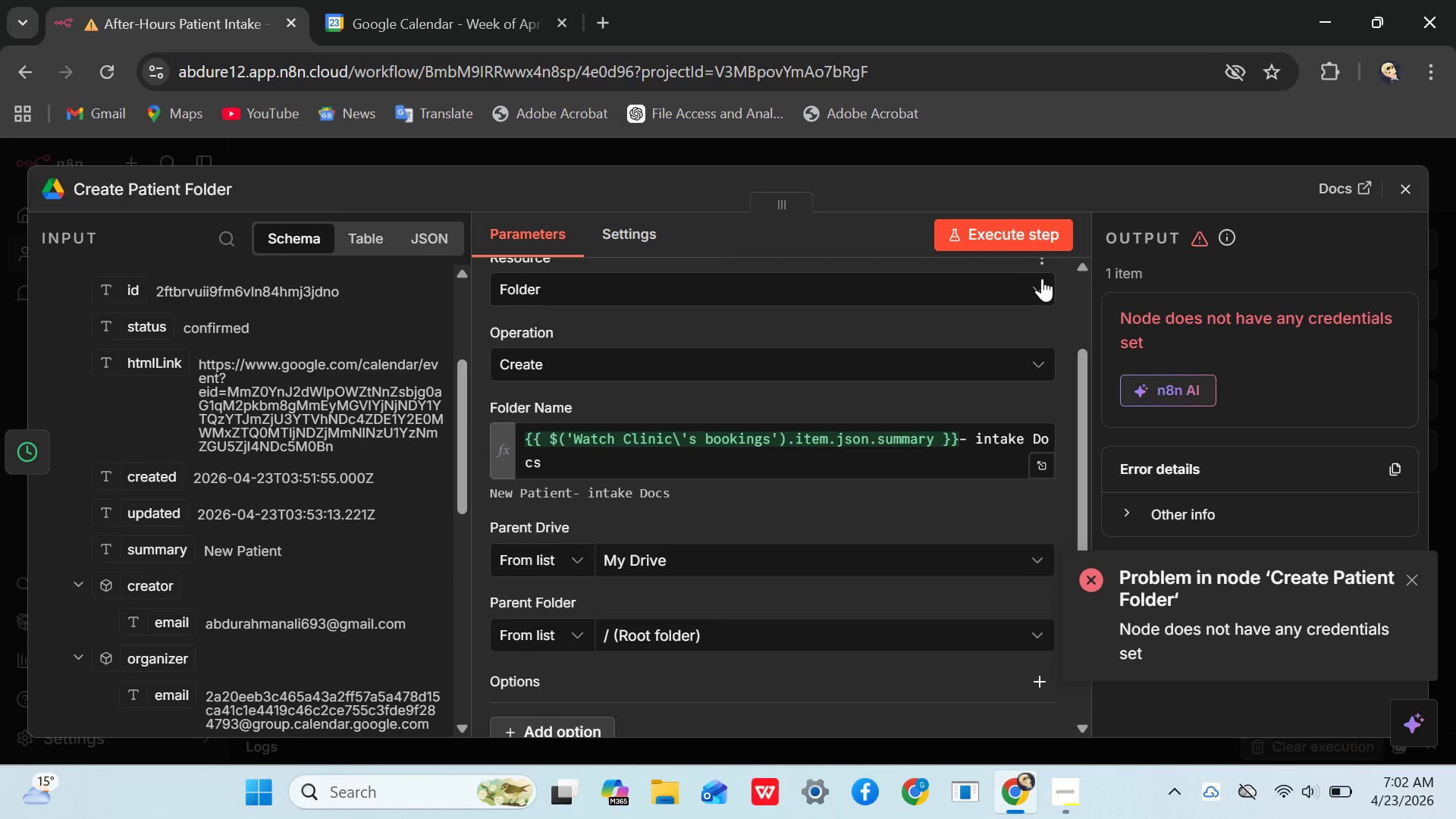 
scroll: coordinate [703, 388], scroll_direction: down, amount: 3.0
 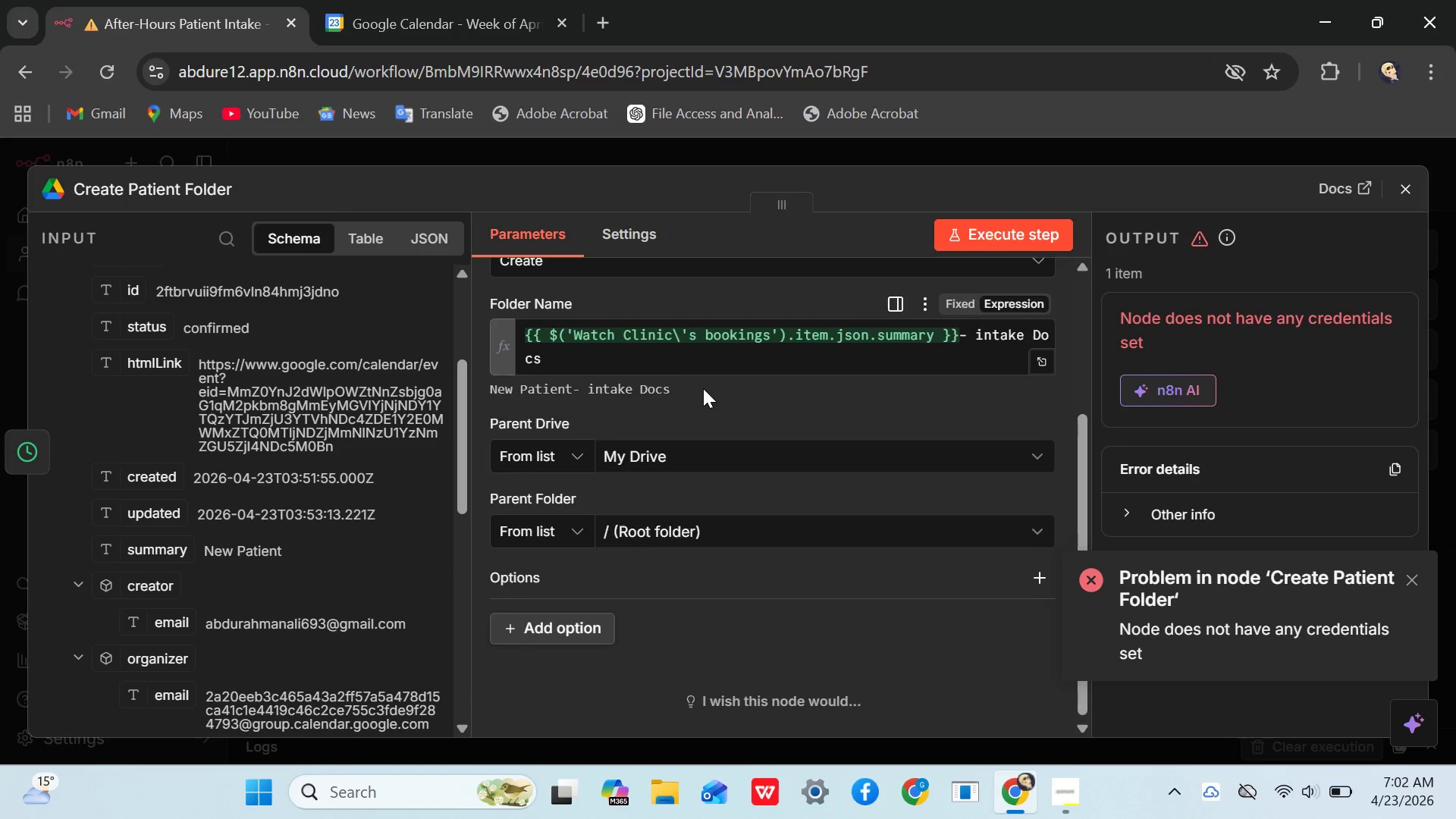 
scroll: coordinate [692, 321], scroll_direction: up, amount: 2.0
 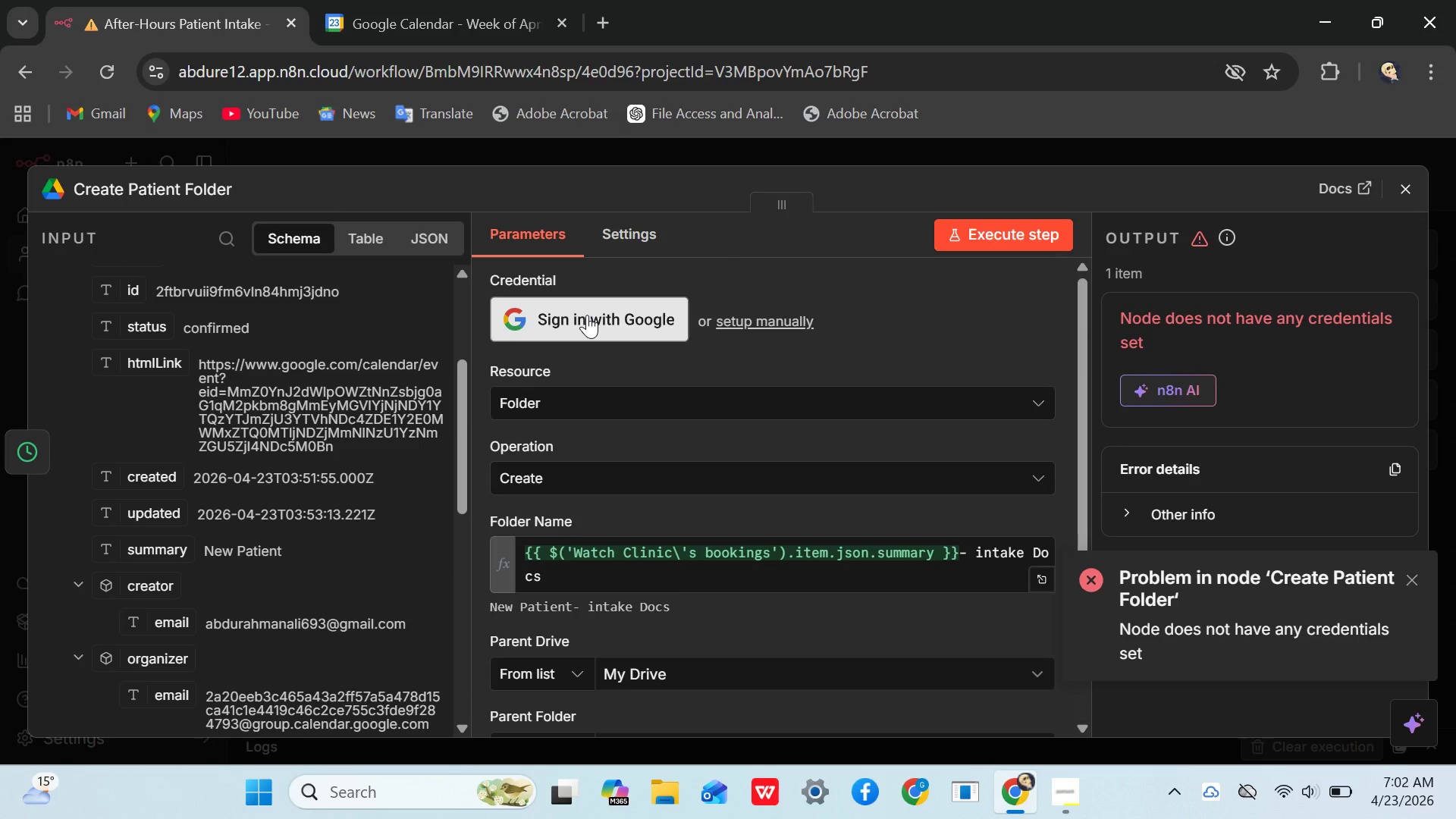 
left_click([587, 315])
 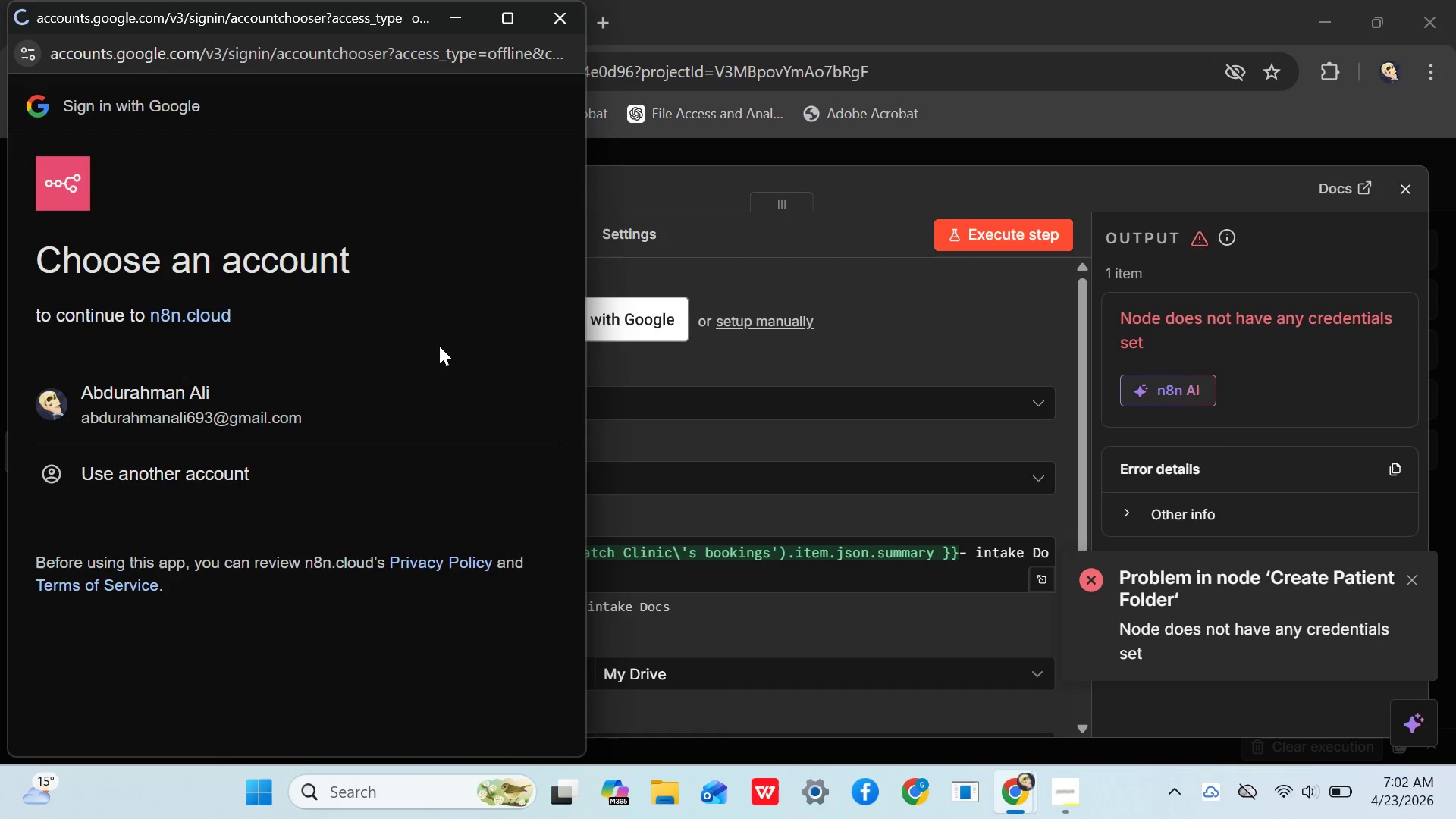 
left_click_drag(start_coordinate=[206, 398], to_coordinate=[206, 407])
 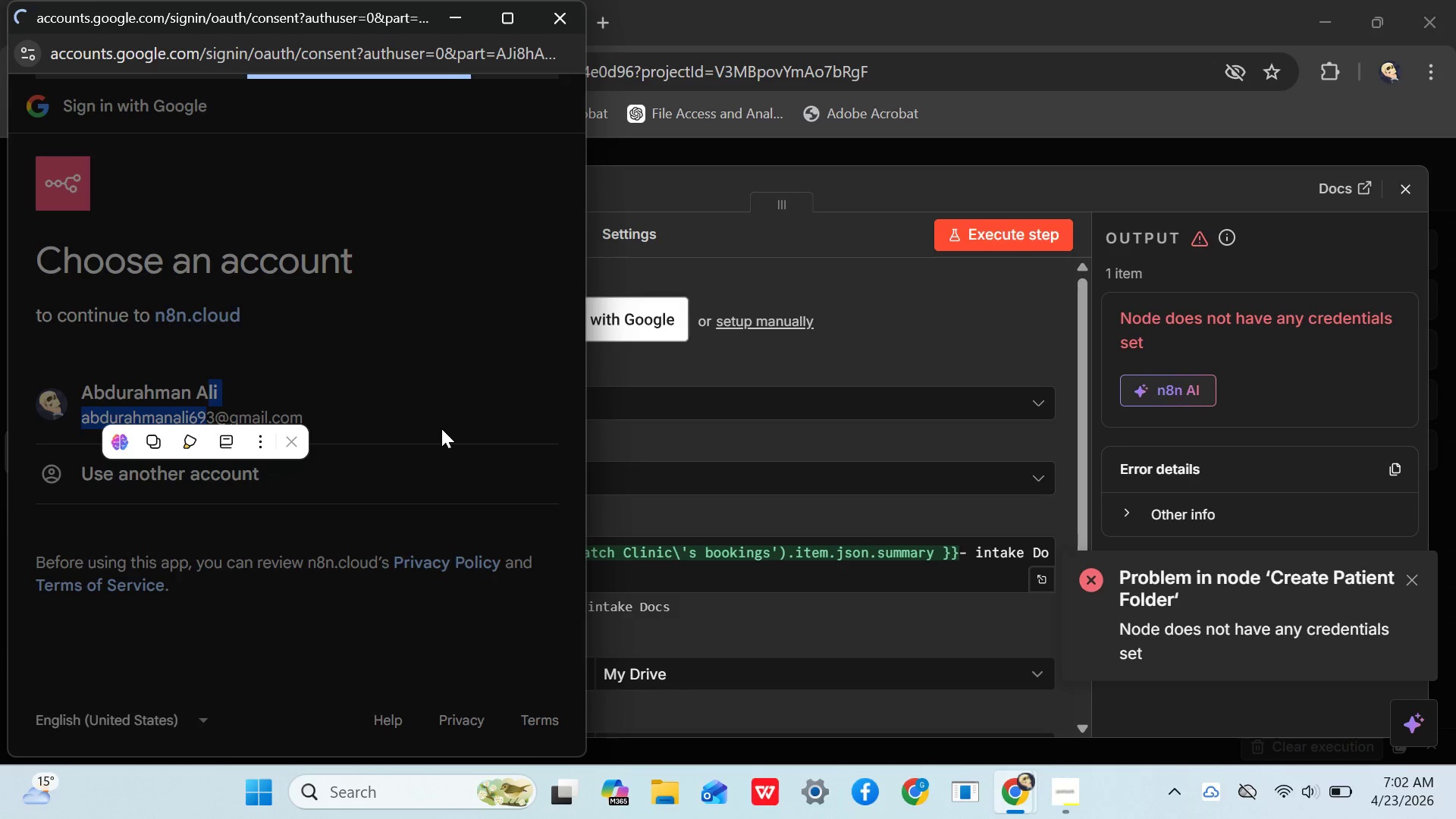 
wait(8.88)
 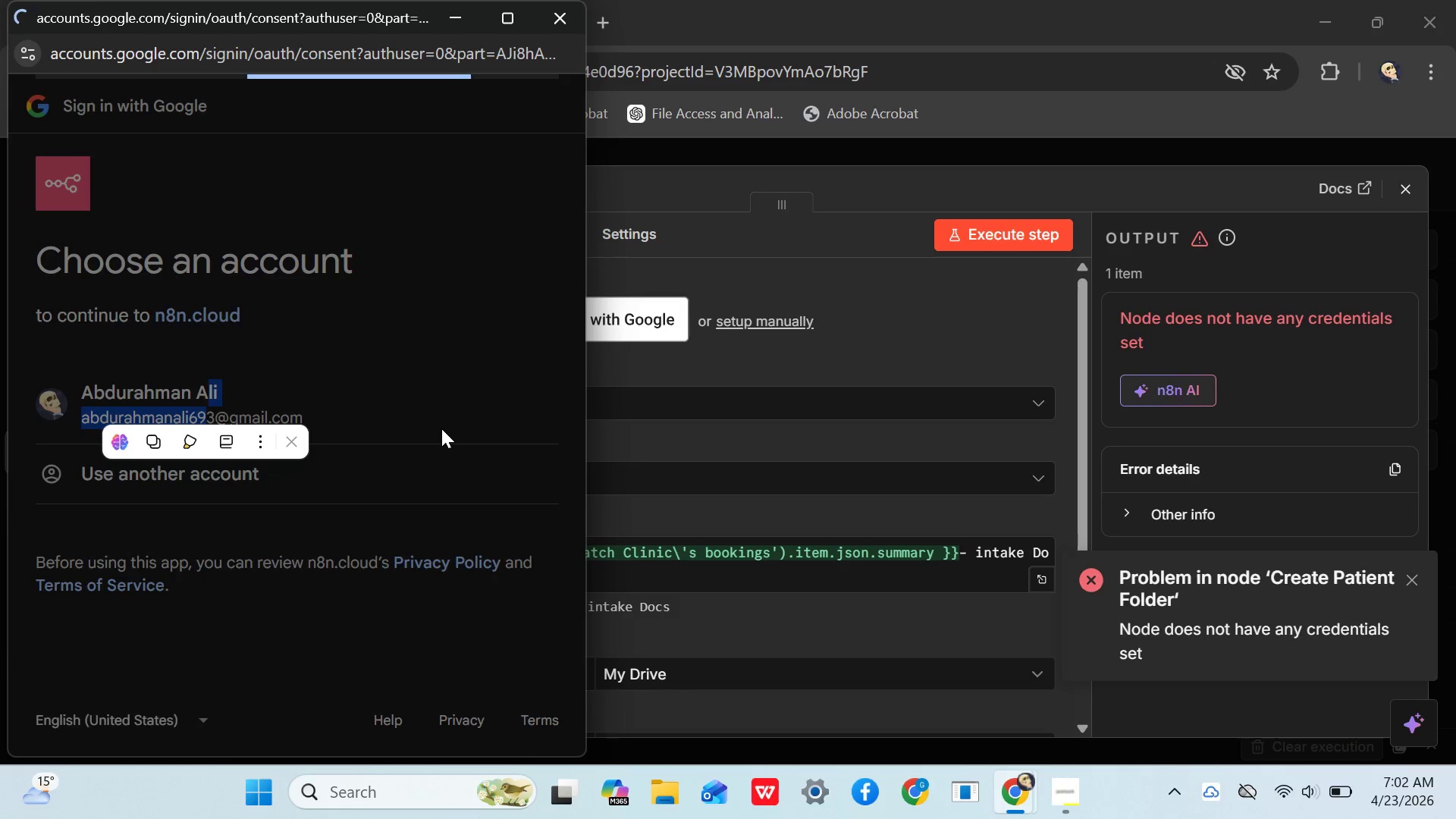 
scroll: coordinate [124, 486], scroll_direction: down, amount: 5.0
 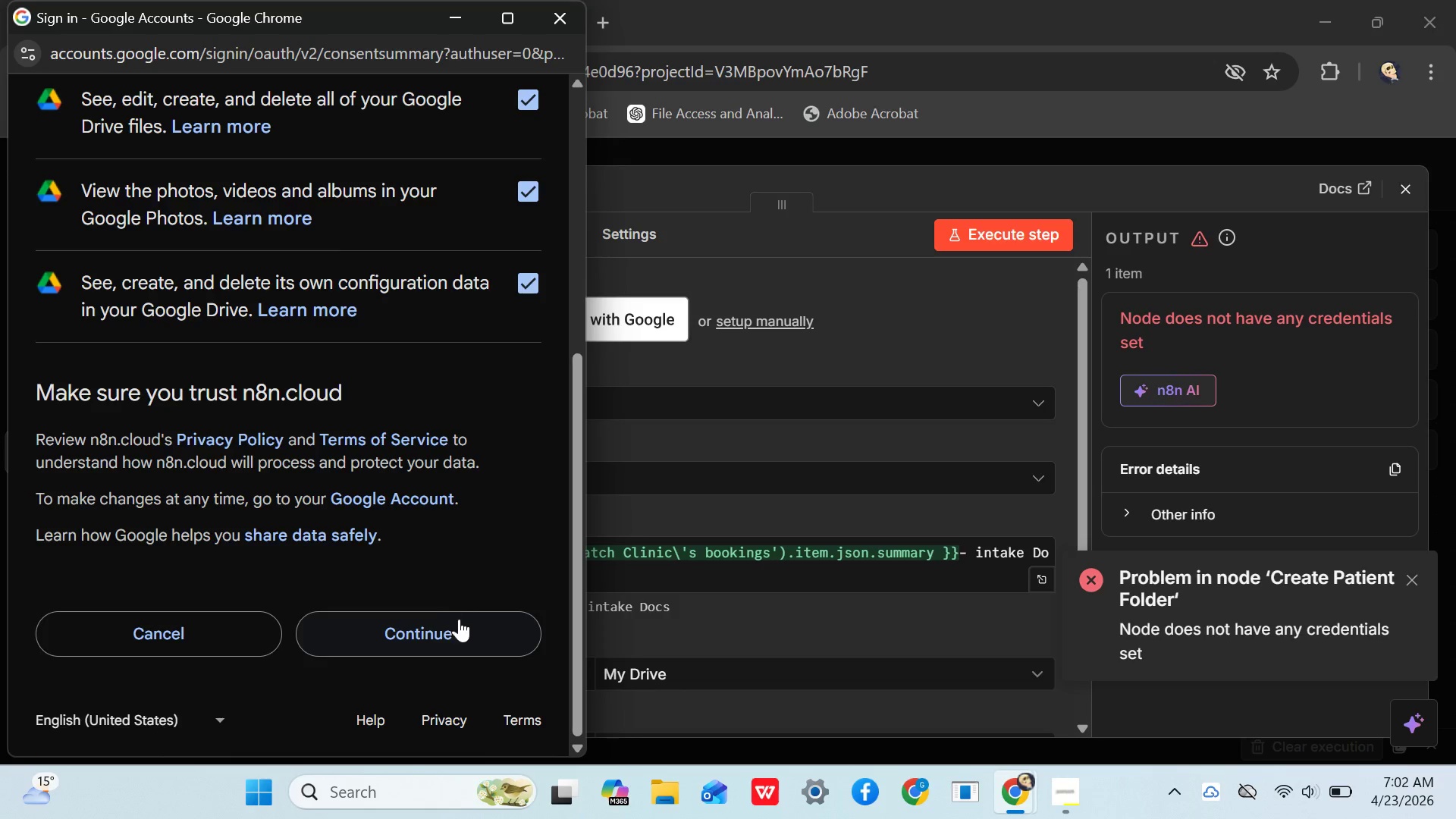 
left_click([459, 621])
 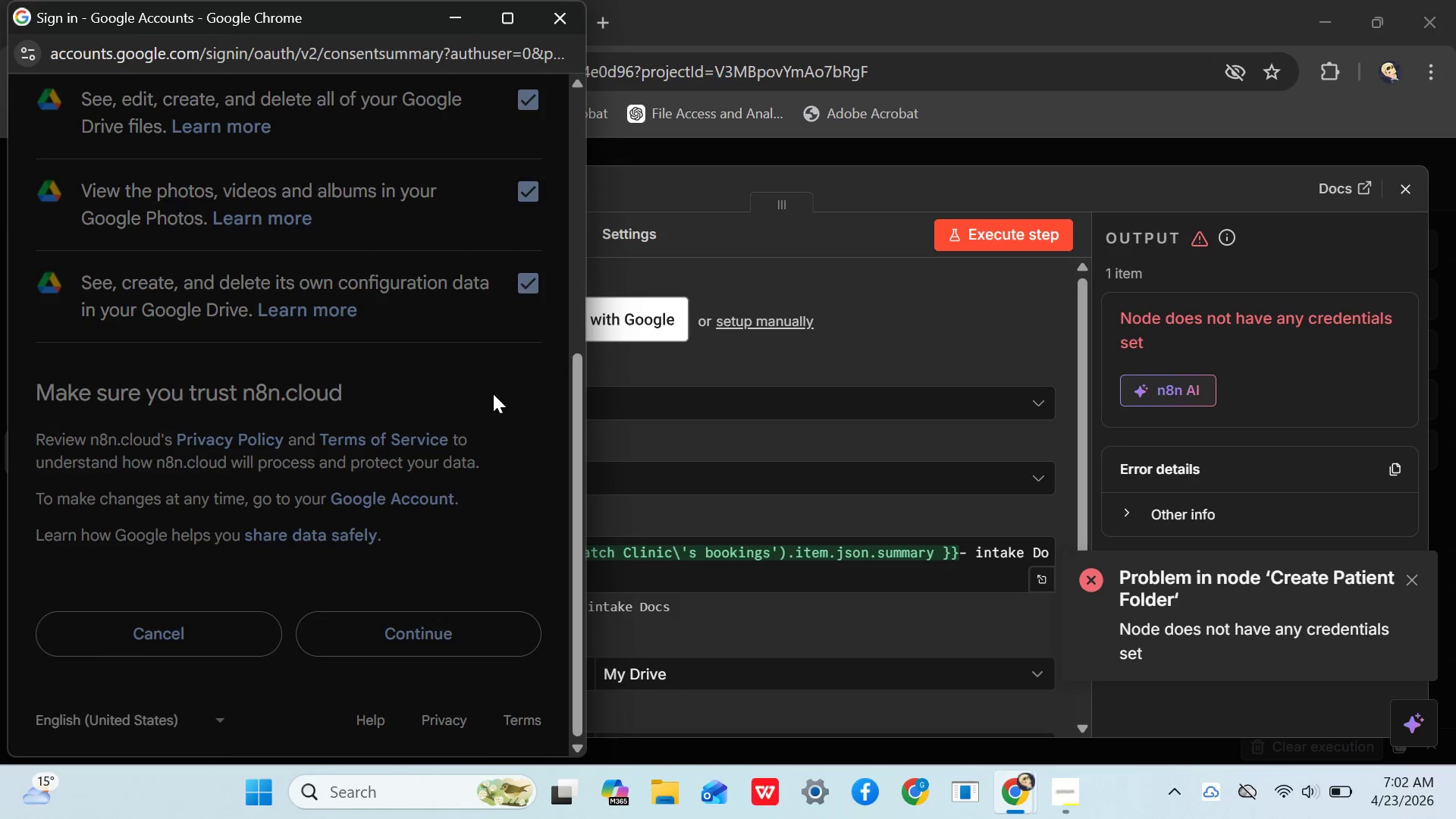 
mouse_move([479, 325])
 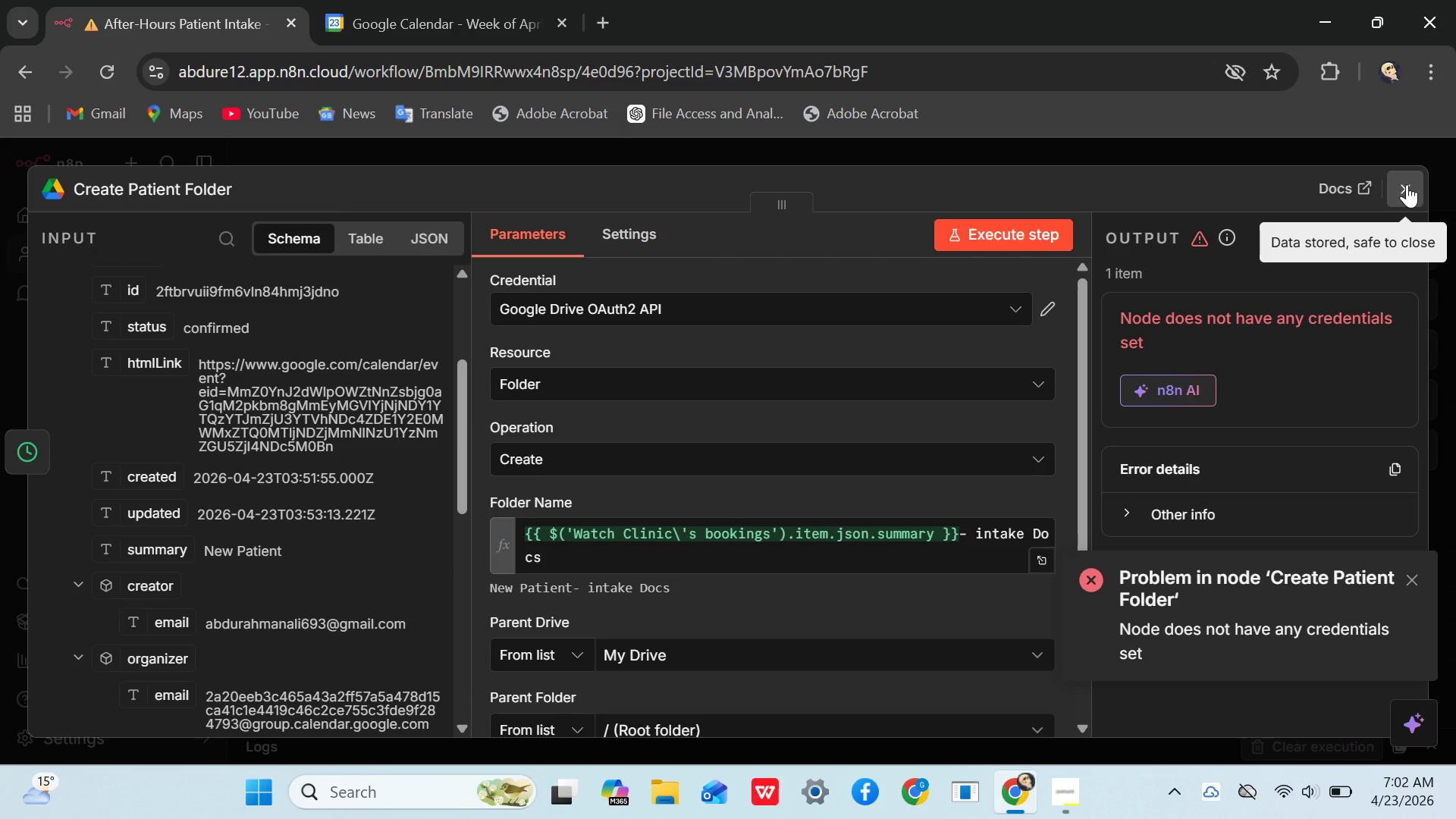 
wait(13.78)
 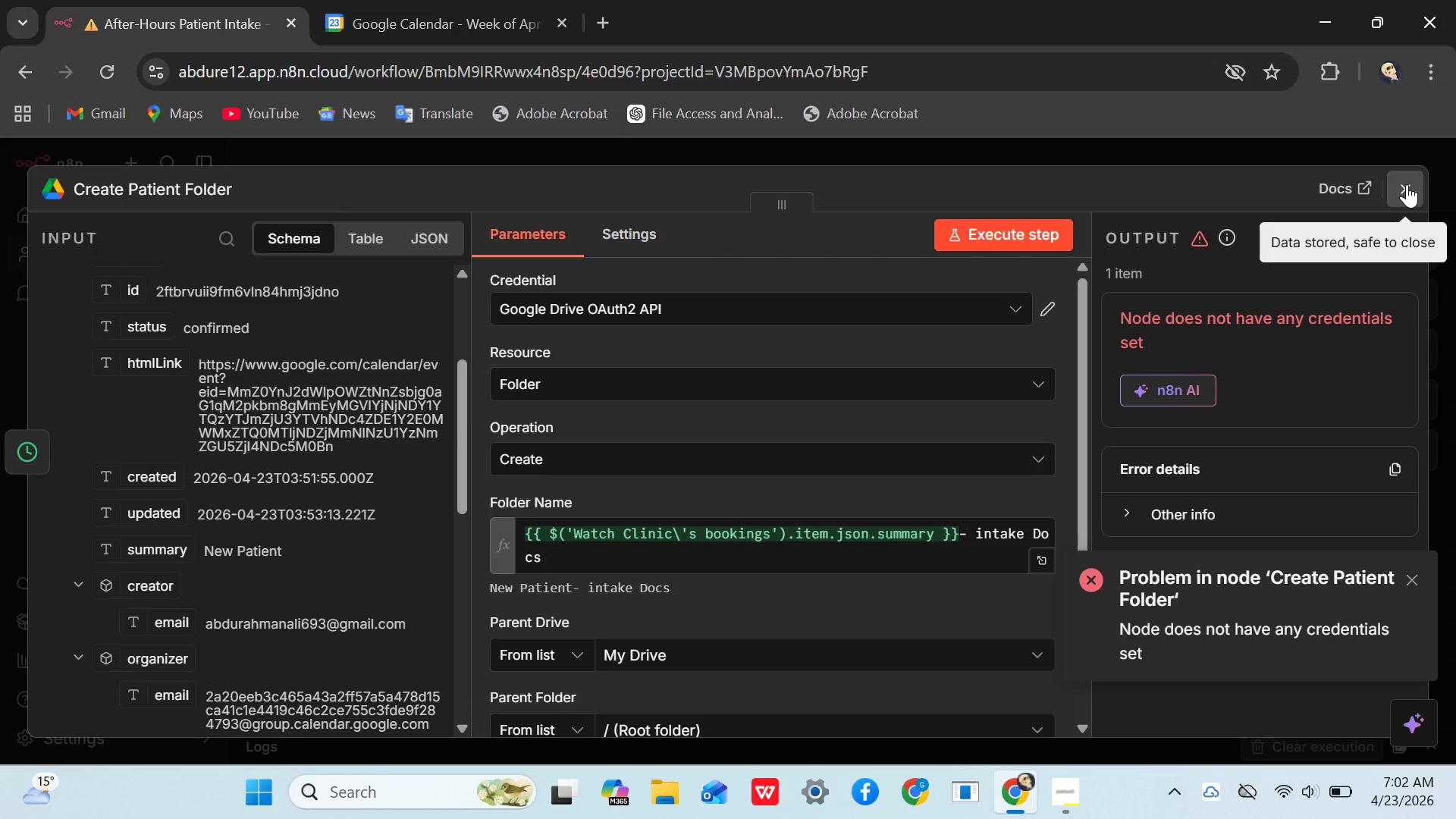 
left_click([1407, 184])
 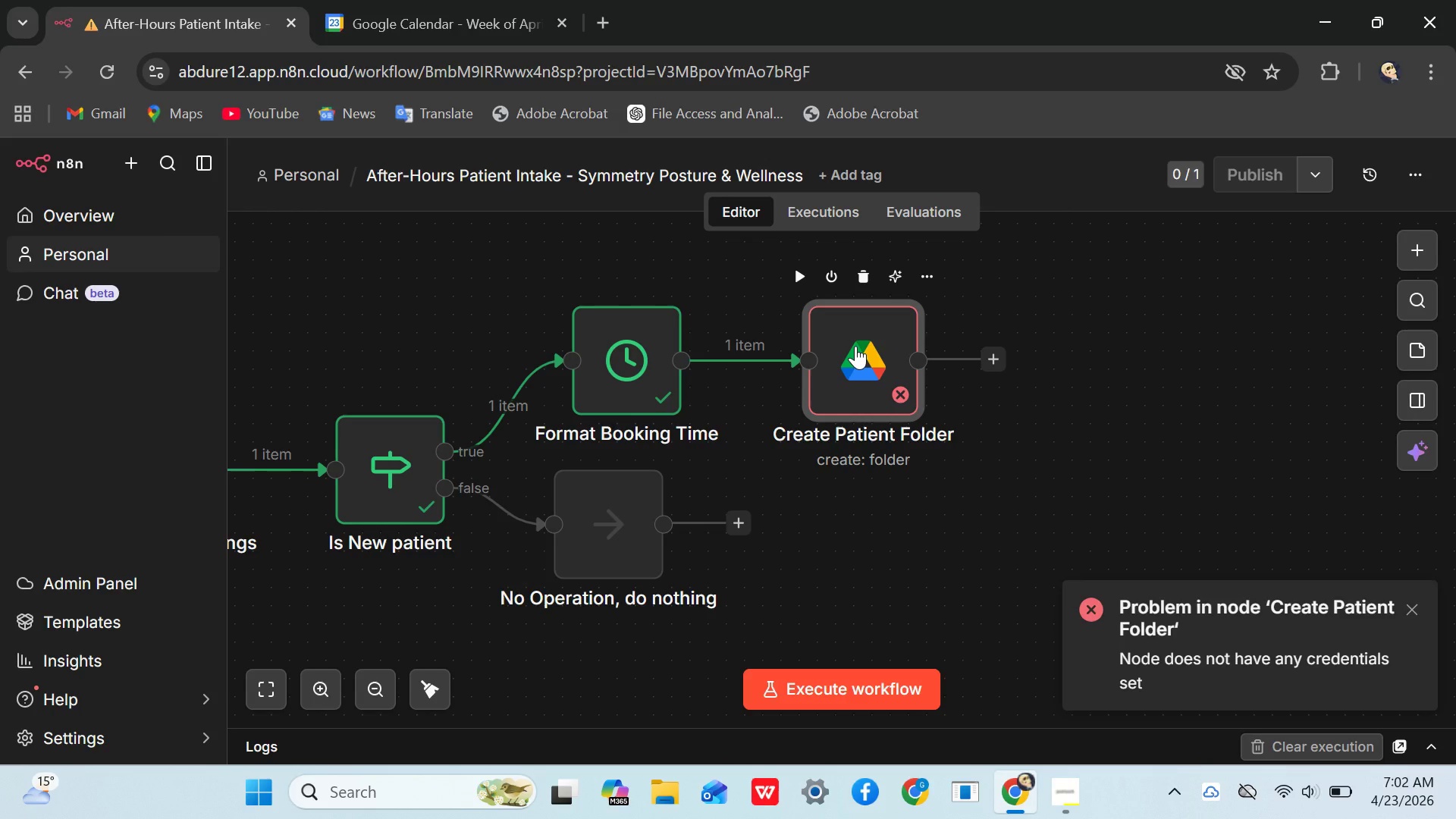 
wait(5.83)
 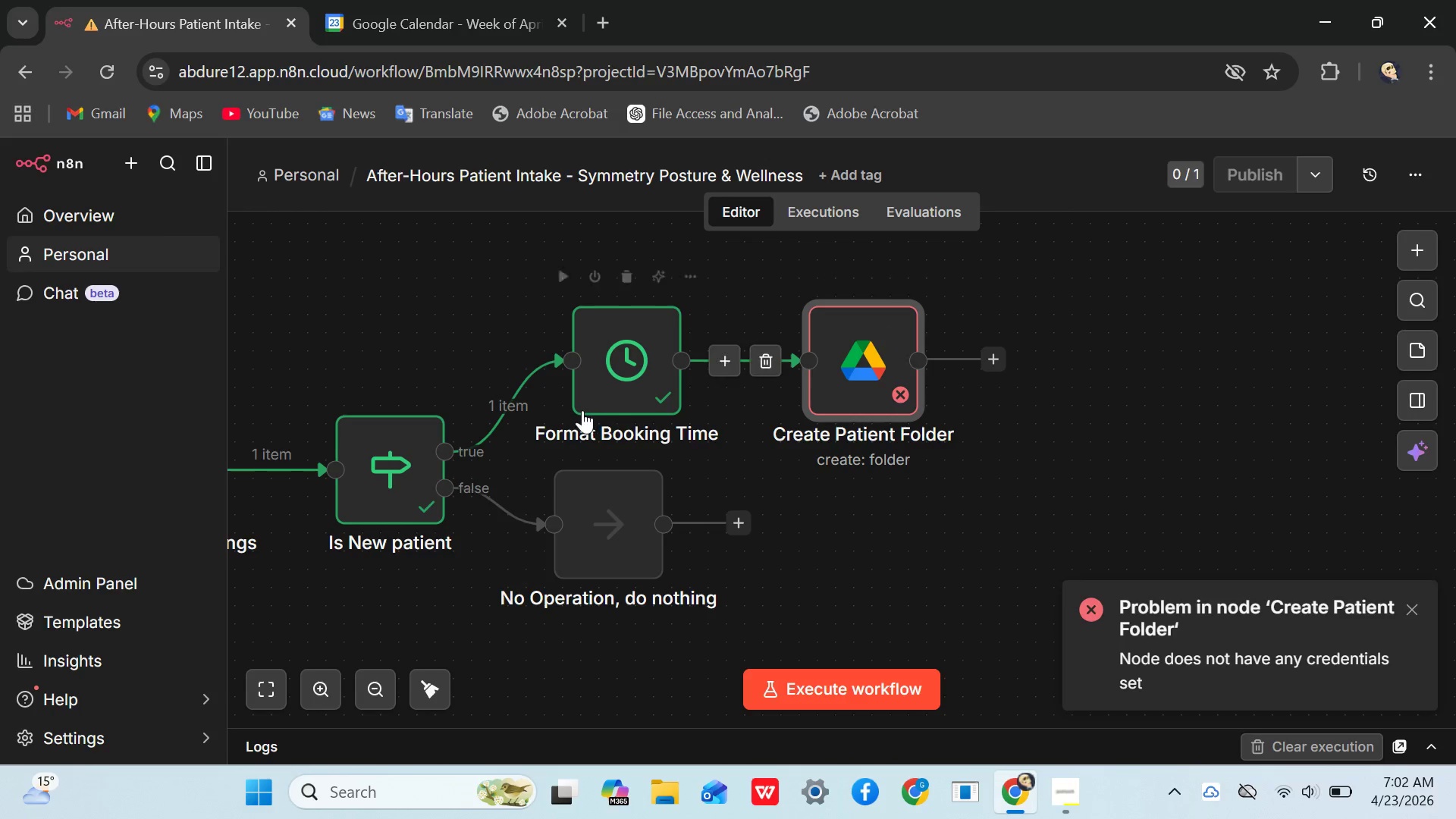 
left_click([855, 346])
 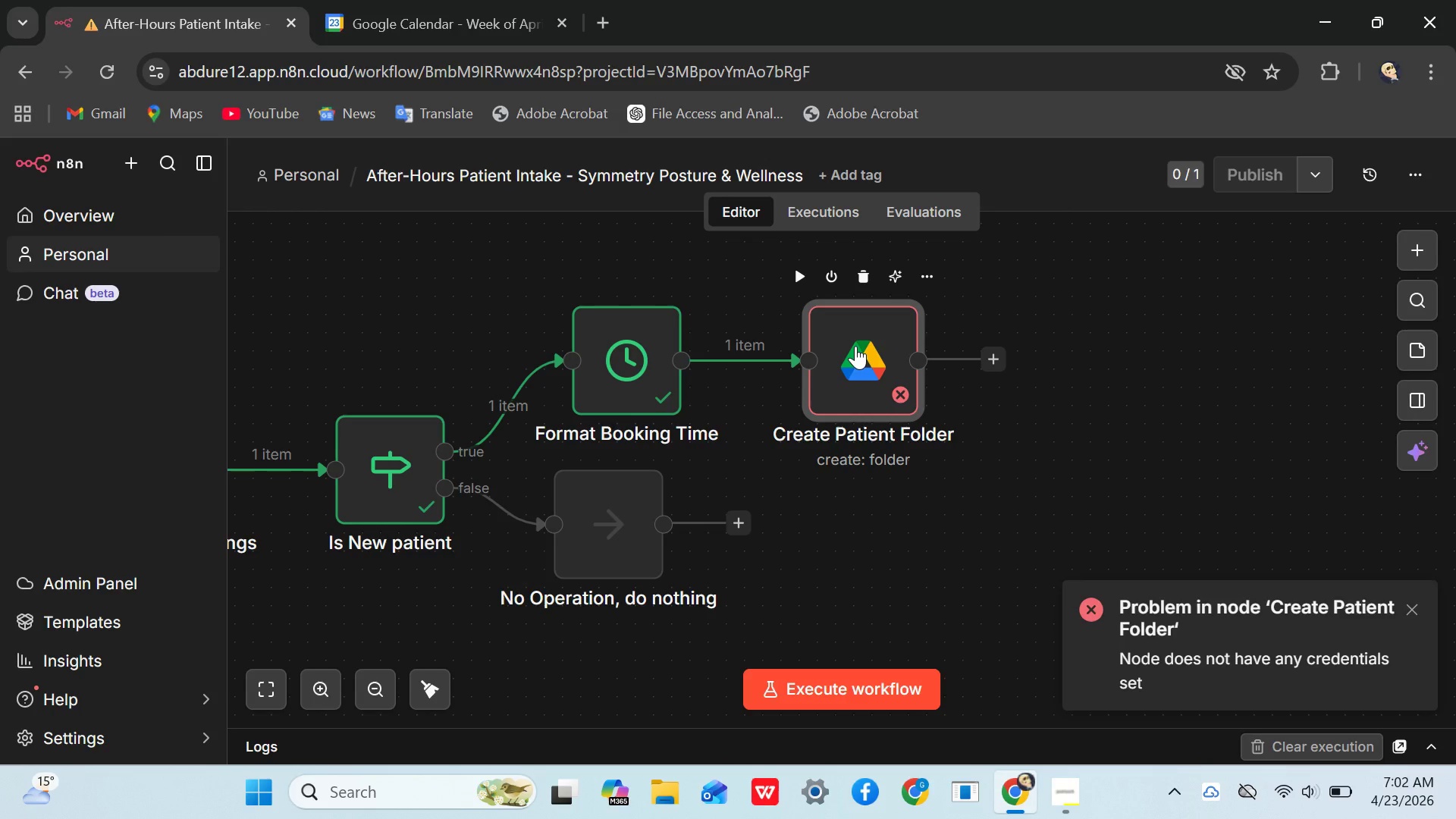 
left_click([855, 346])
 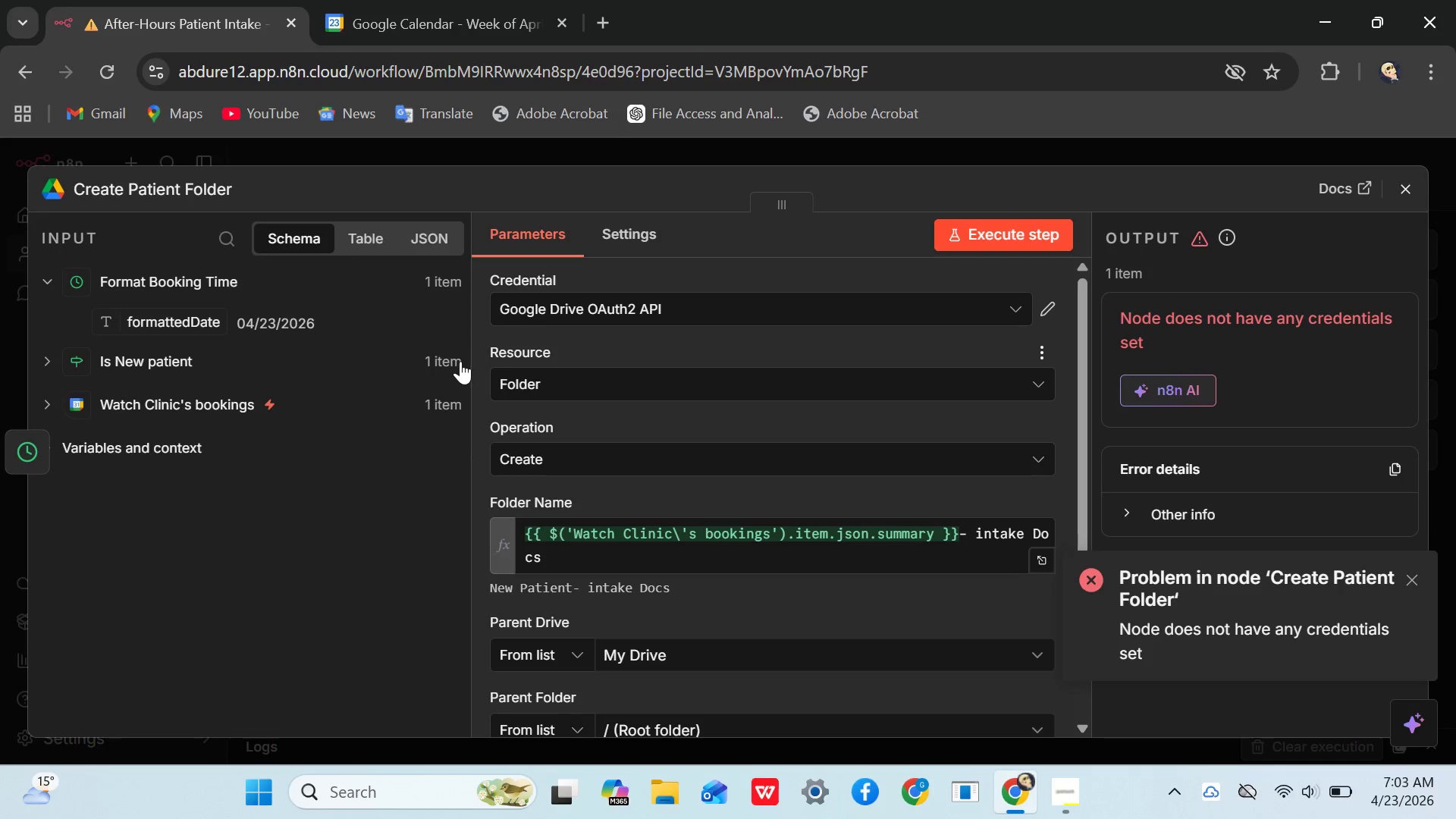 
scroll: coordinate [737, 377], scroll_direction: down, amount: 2.0
 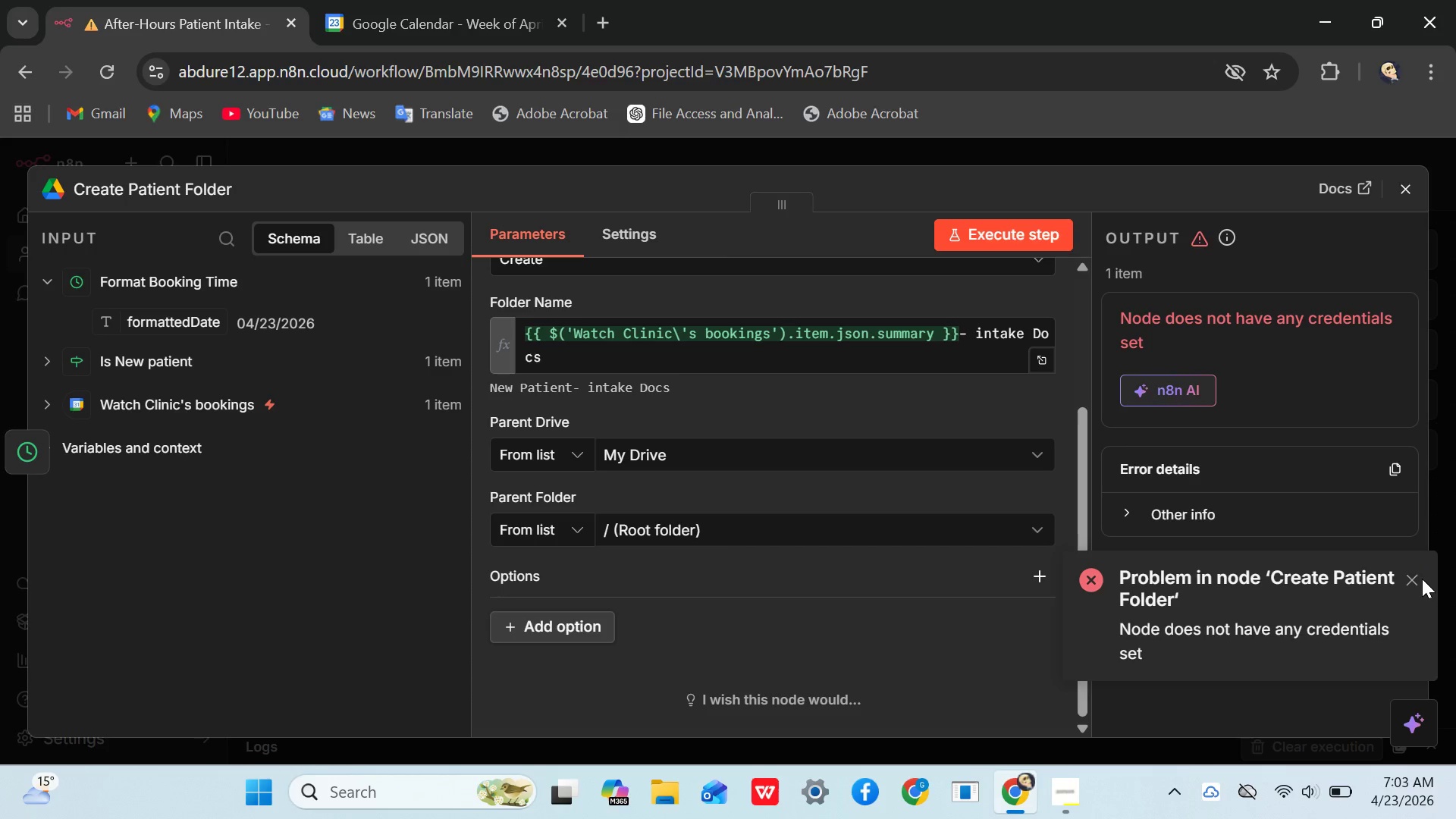 
left_click([1420, 579])
 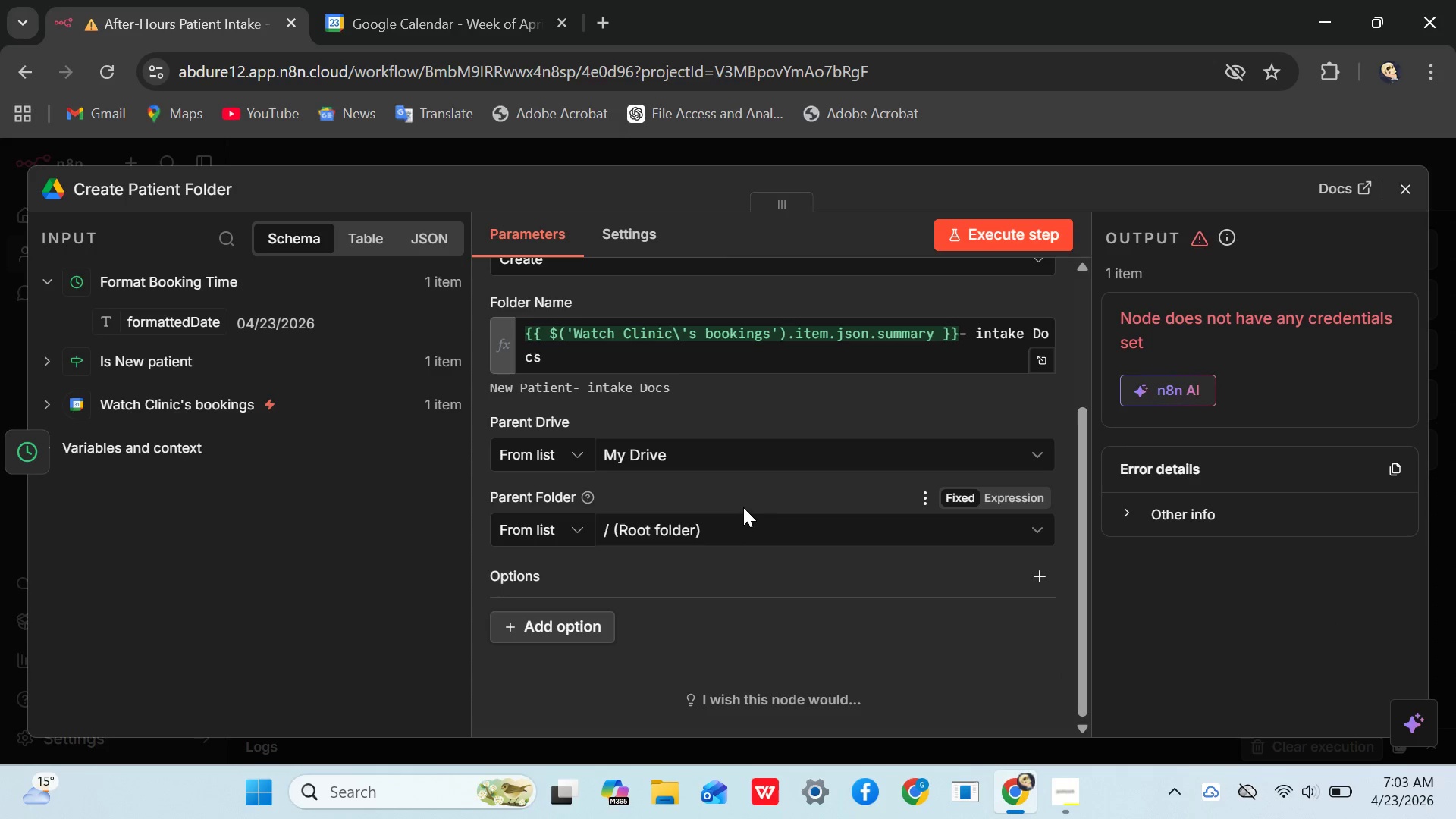 
scroll: coordinate [748, 504], scroll_direction: up, amount: 2.0
 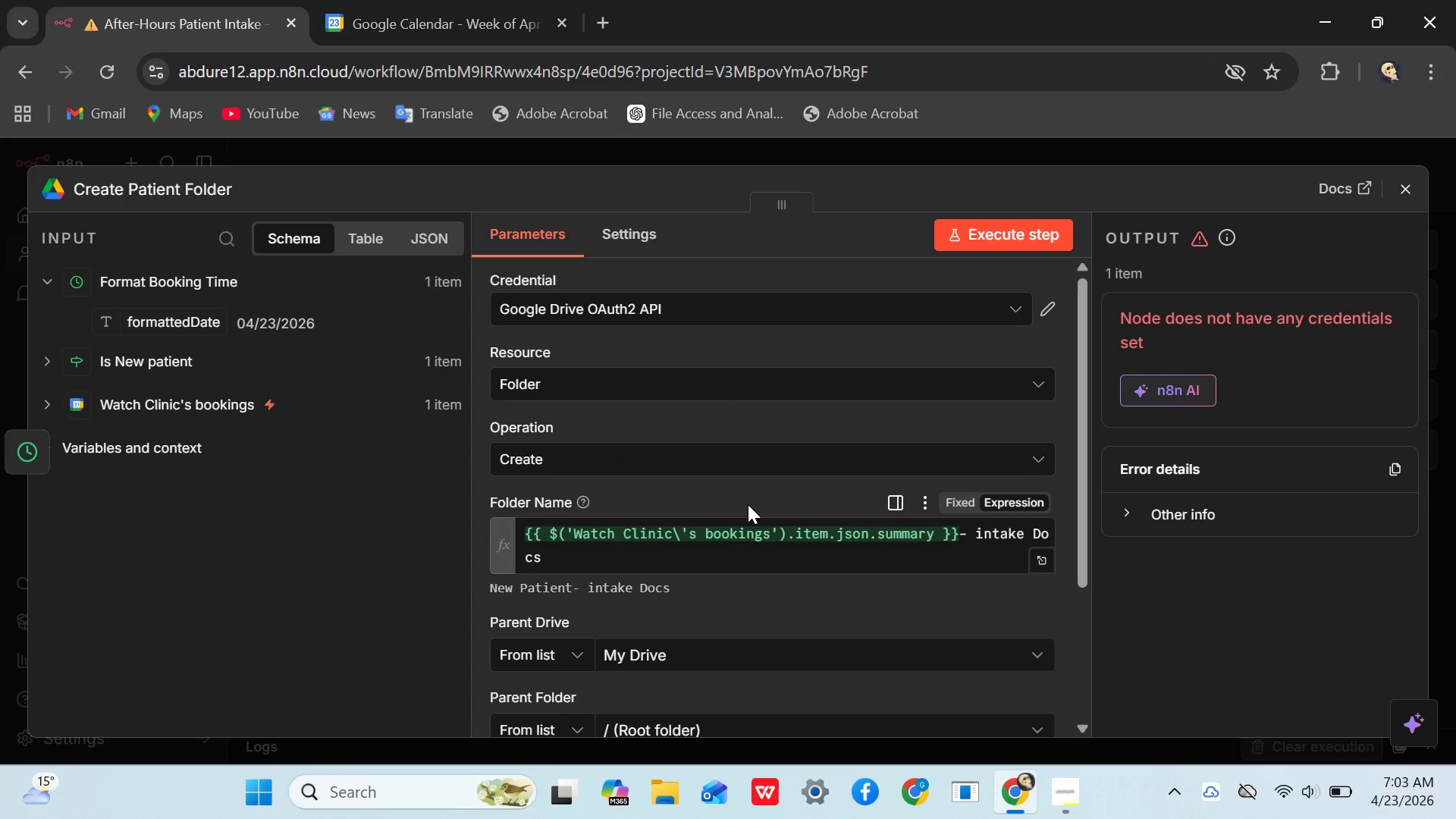 
scroll: coordinate [750, 504], scroll_direction: down, amount: 2.0
 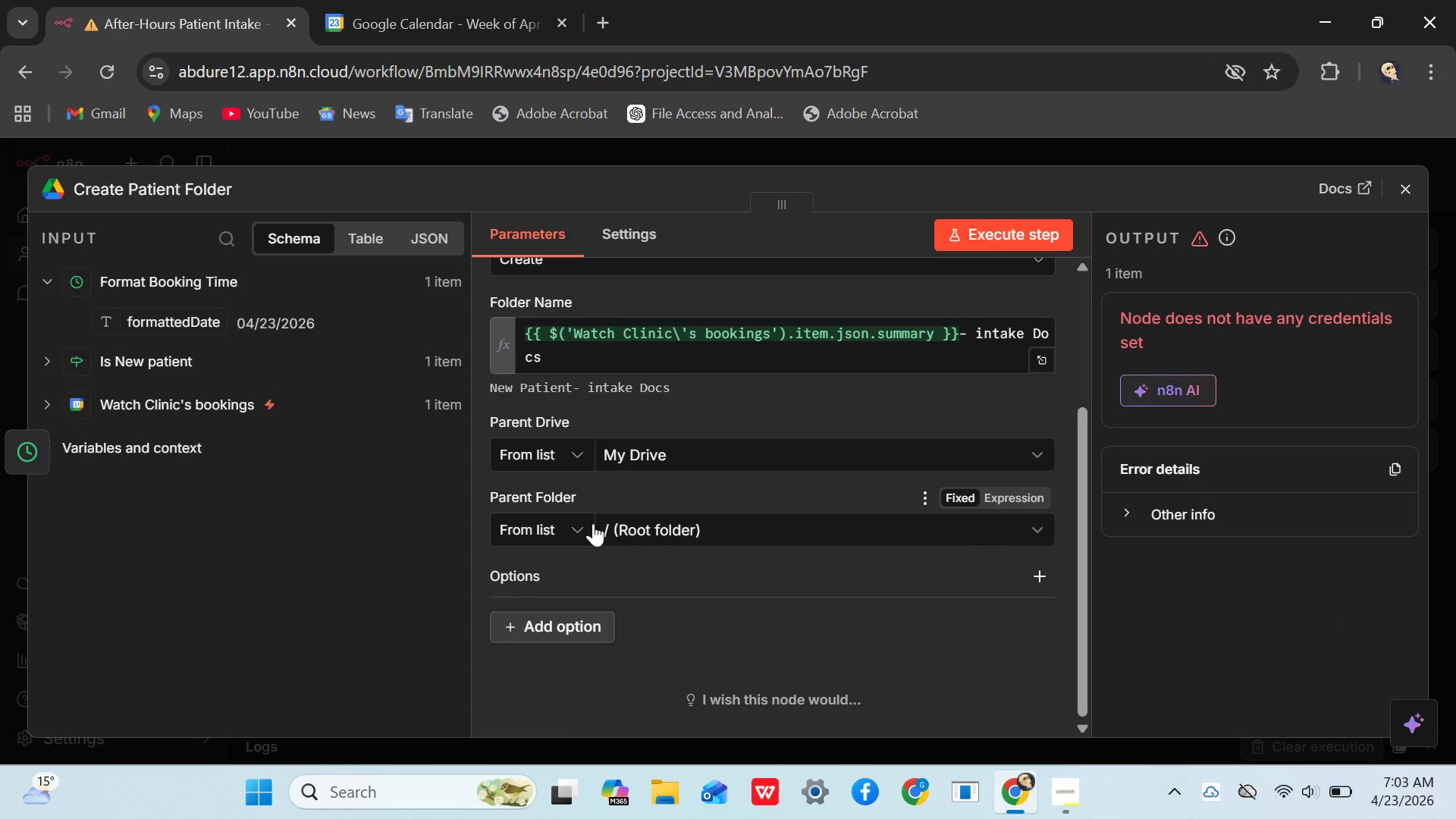 
left_click([927, 538])
 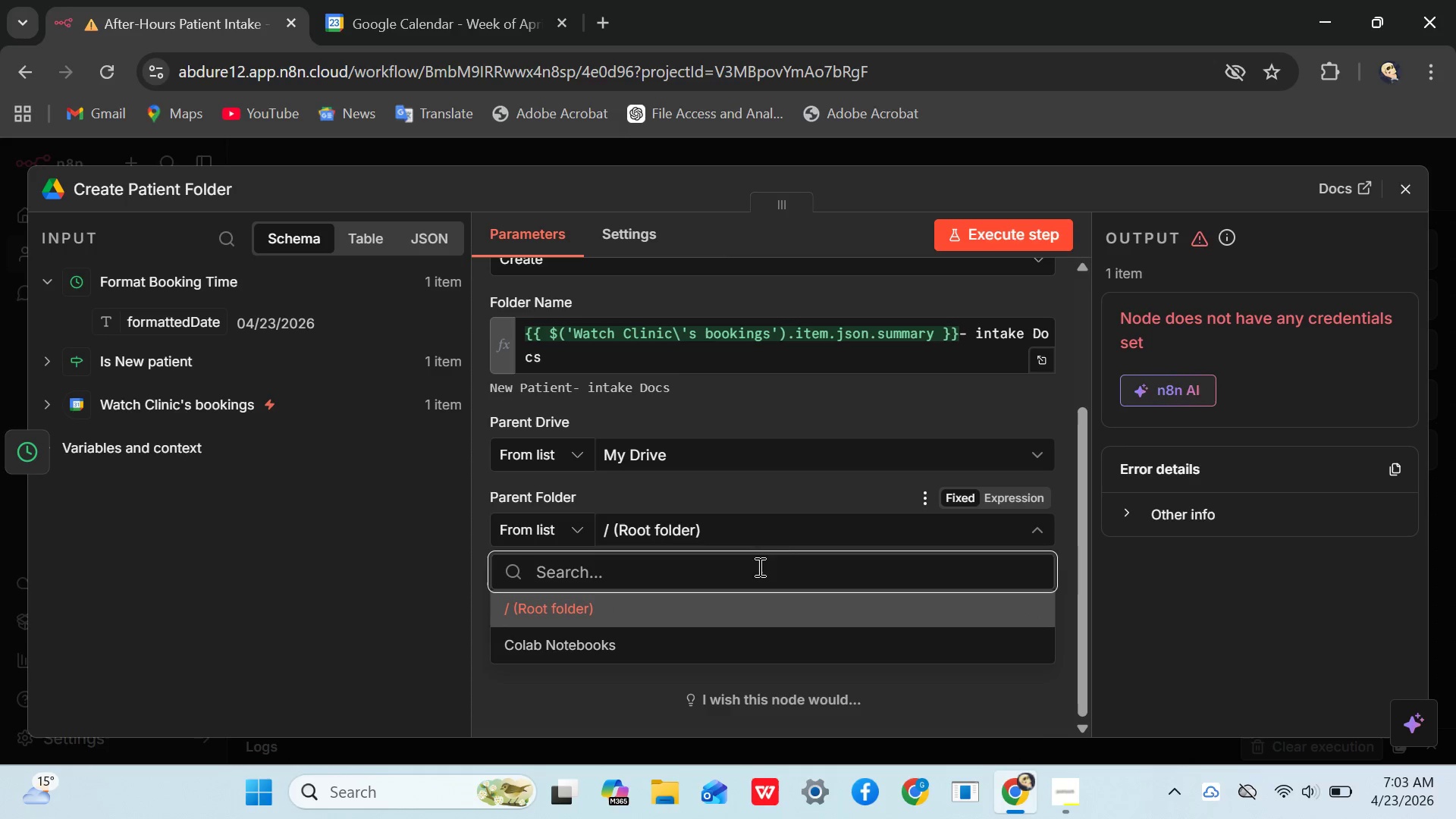 
left_click([792, 532])
 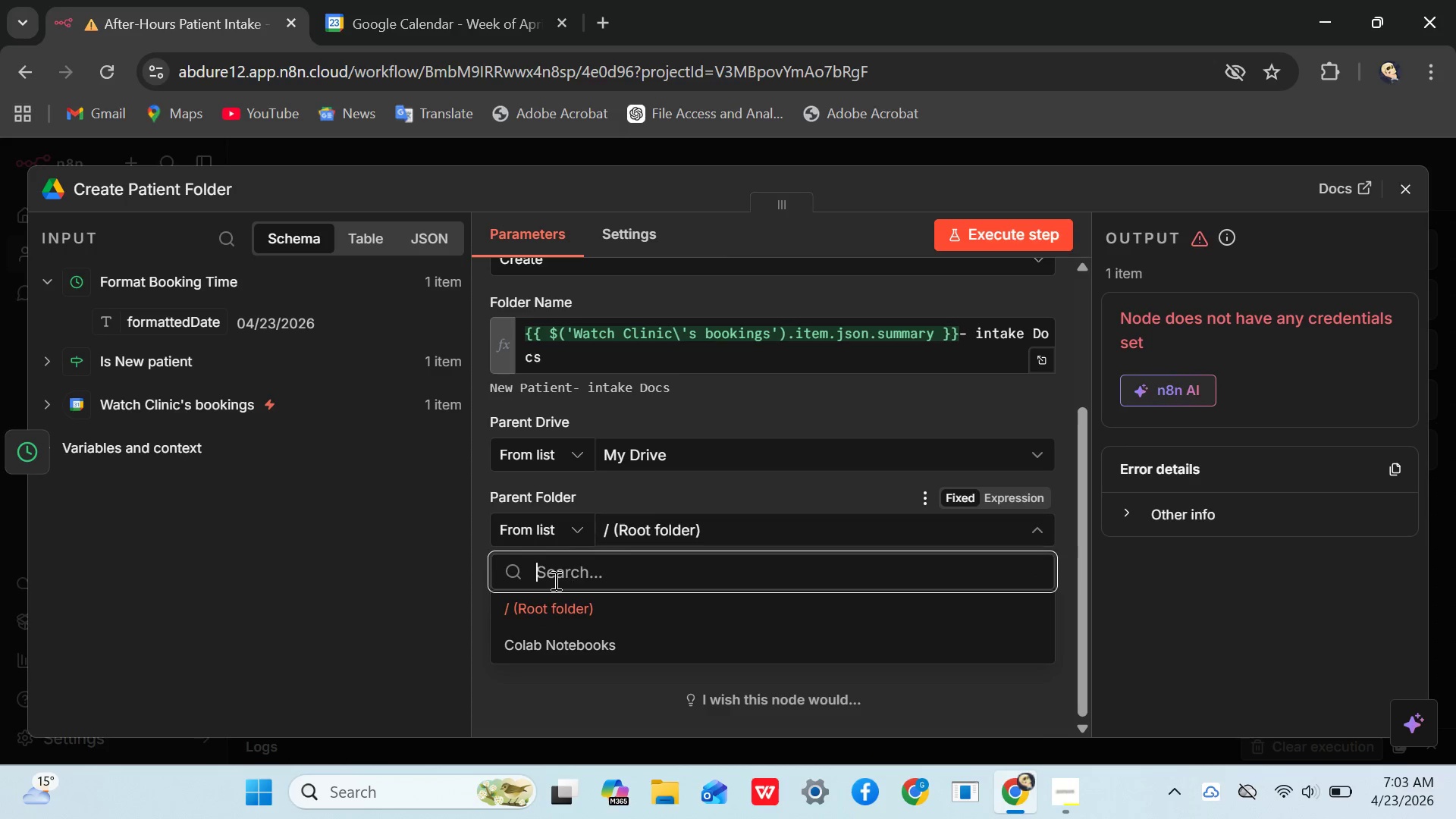 
left_click([563, 607])
 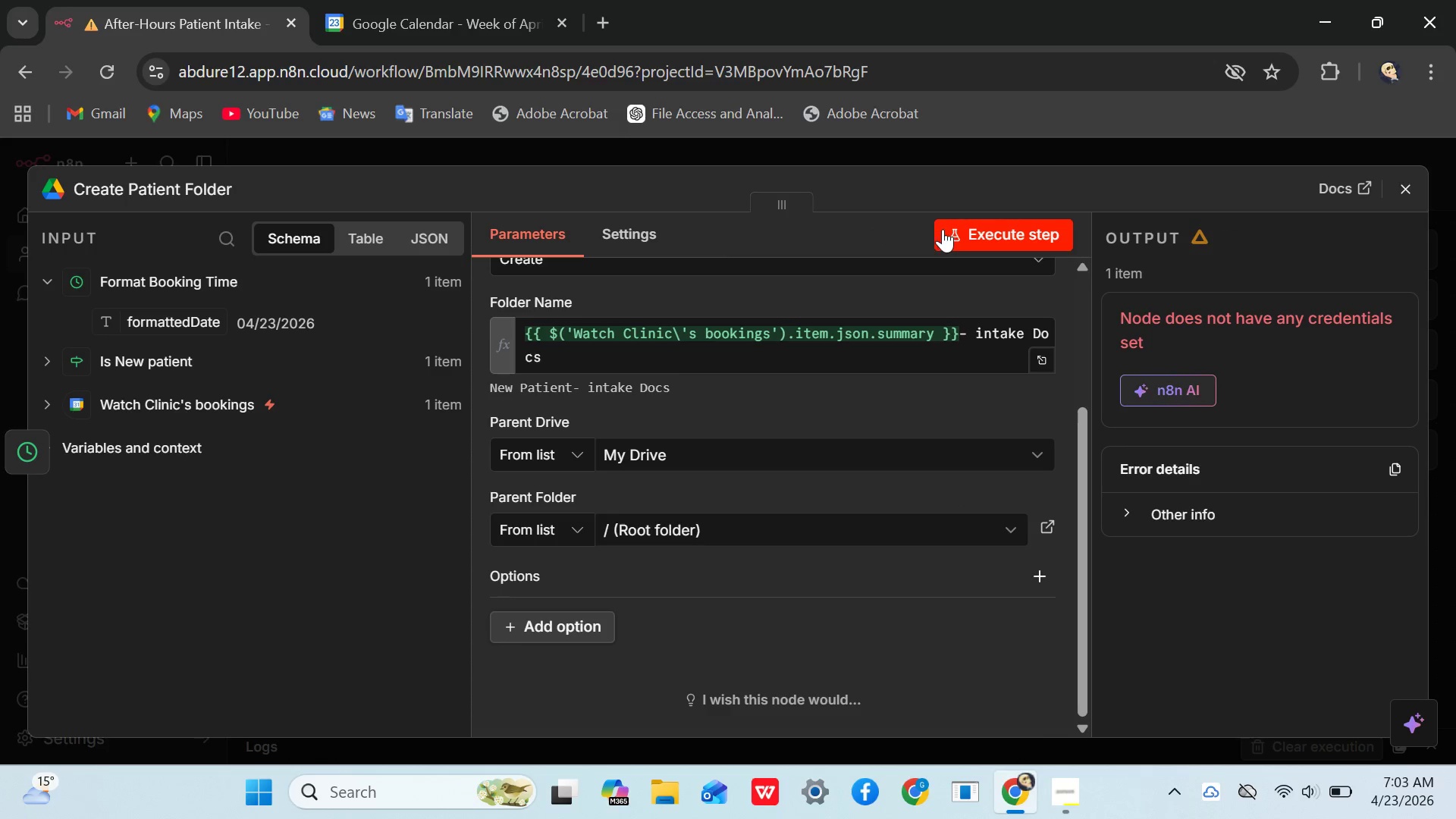 
left_click([952, 229])
 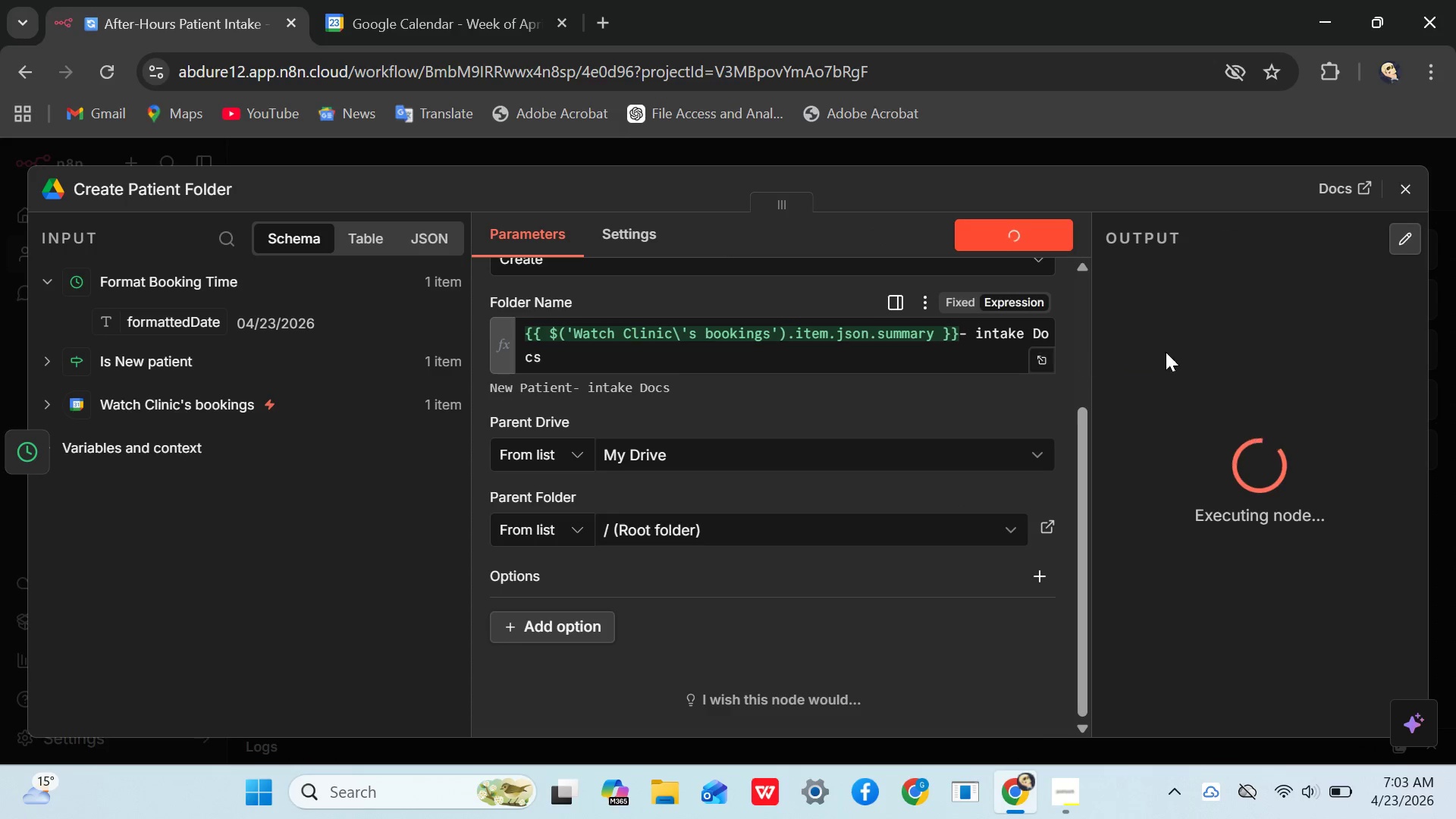 
mouse_move([1321, 226])
 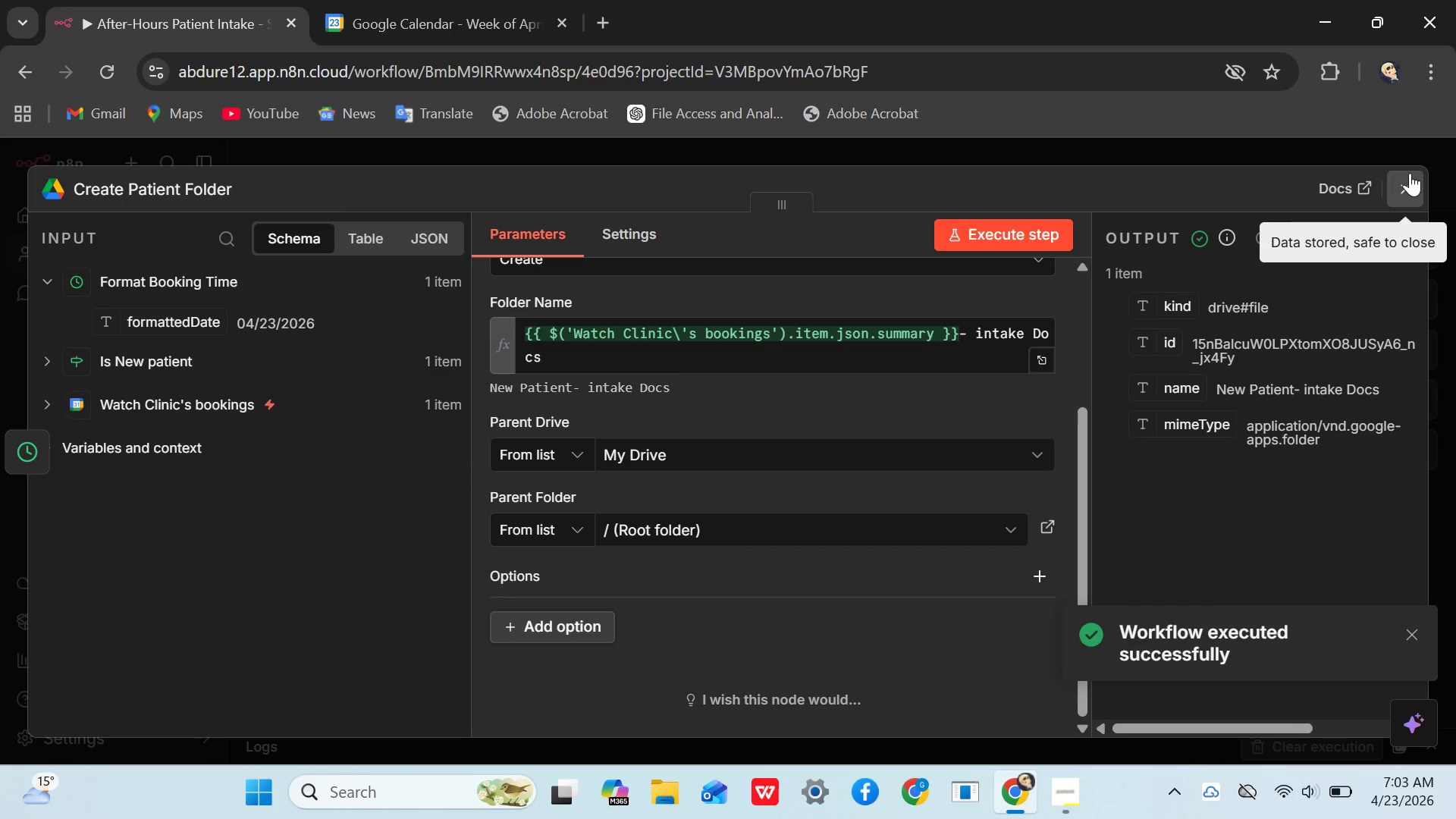 
left_click([1410, 173])
 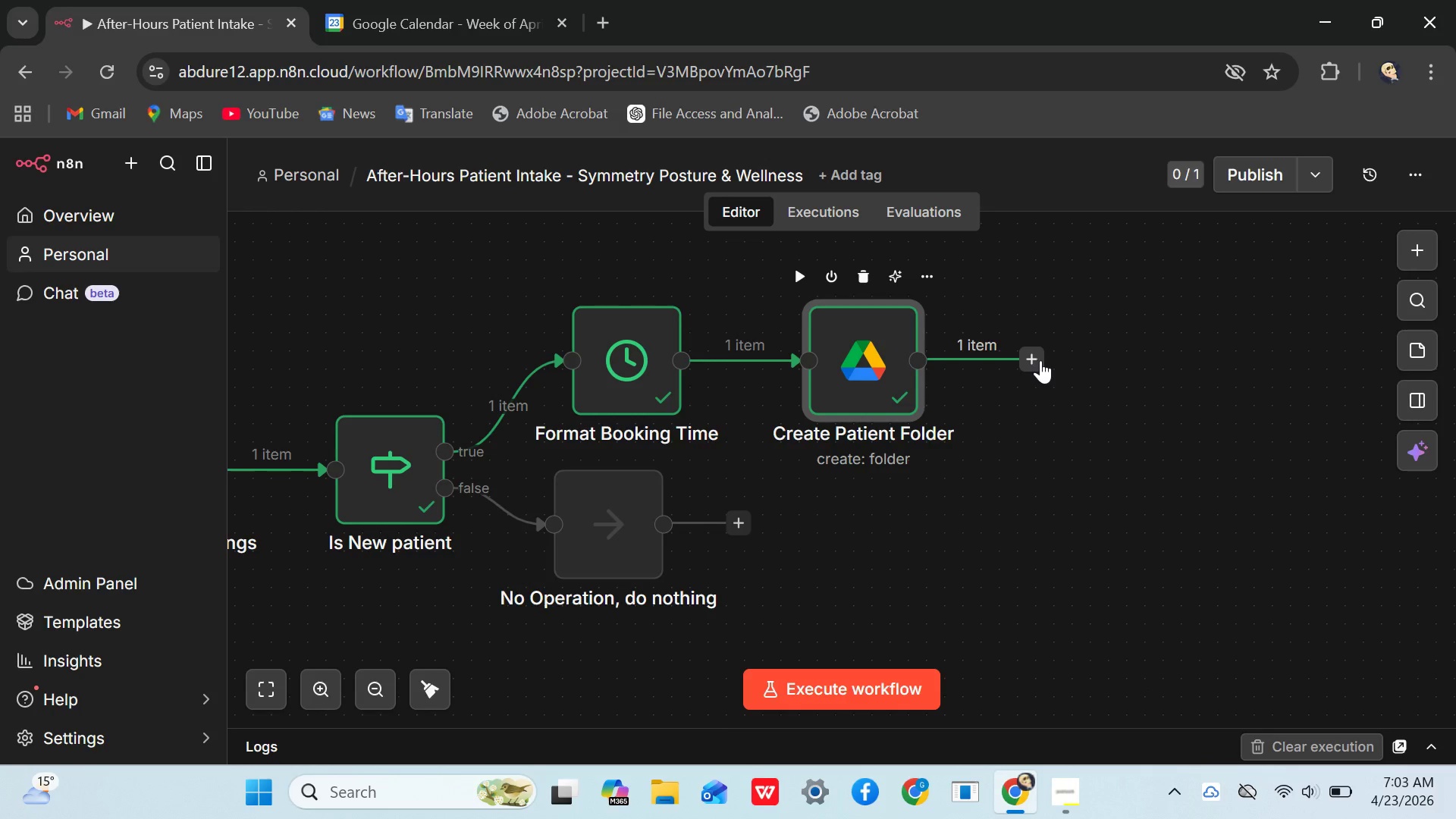 
wait(8.56)
 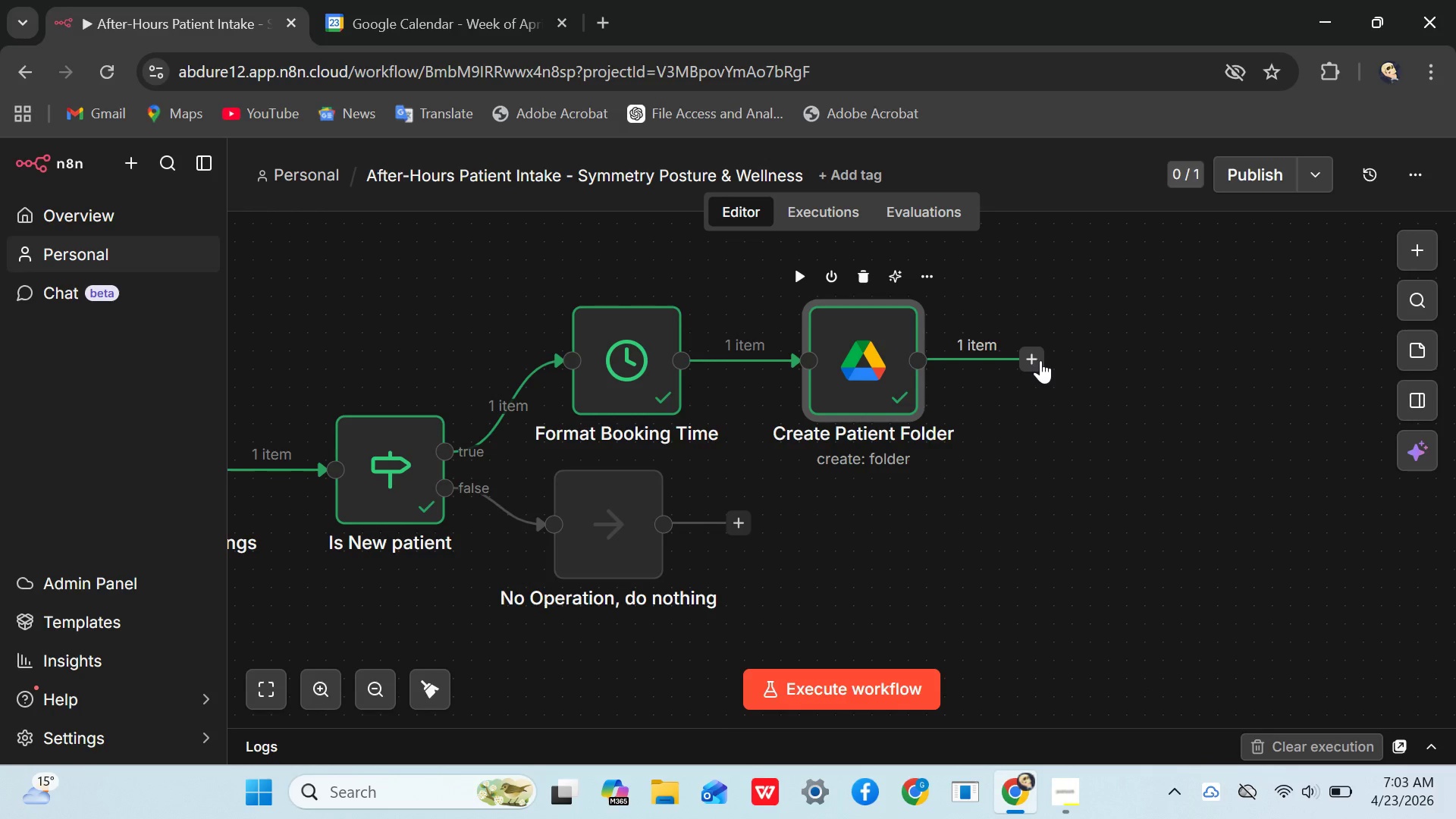 
left_click([1034, 368])
 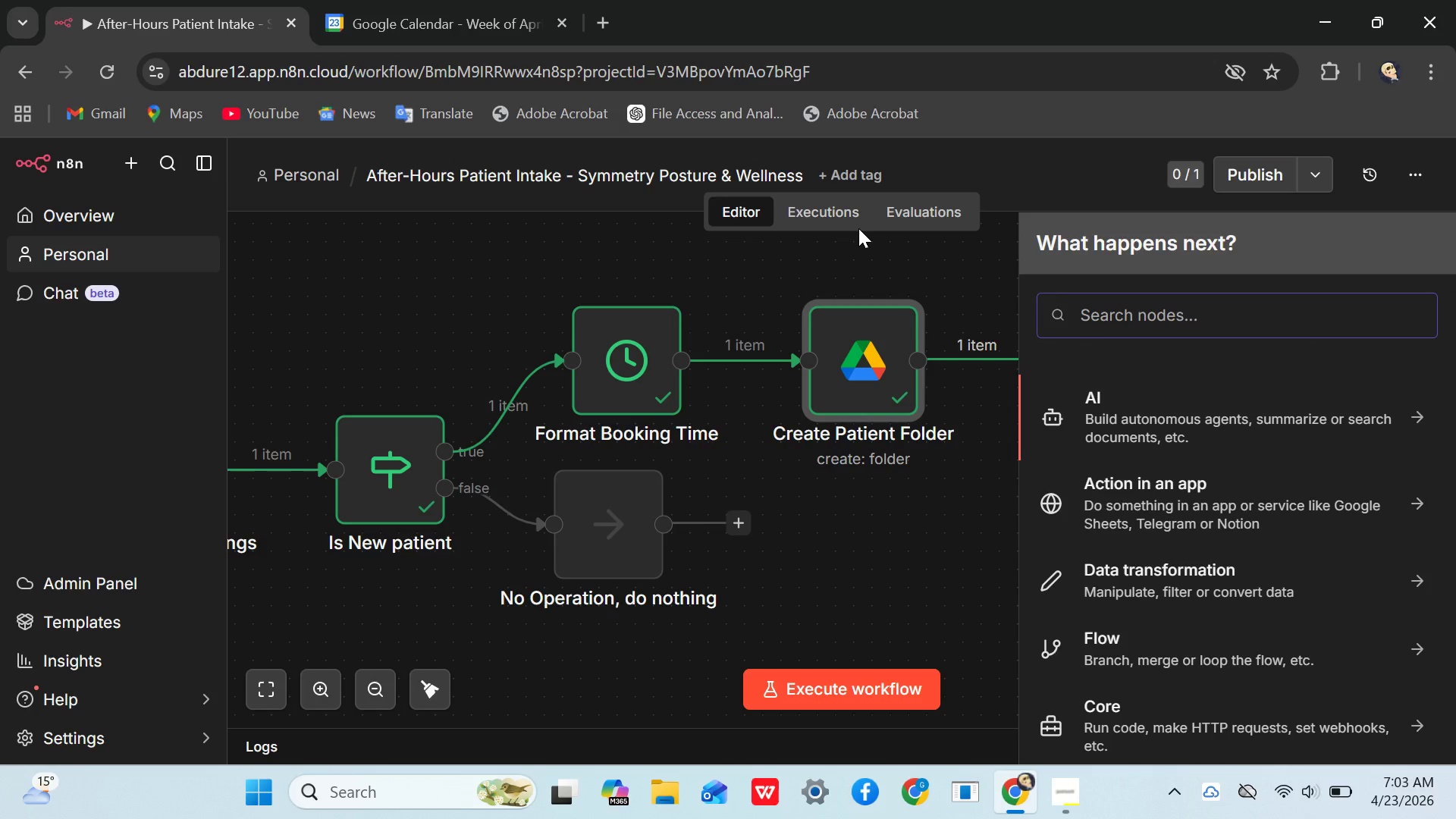 
left_click([864, 375])
 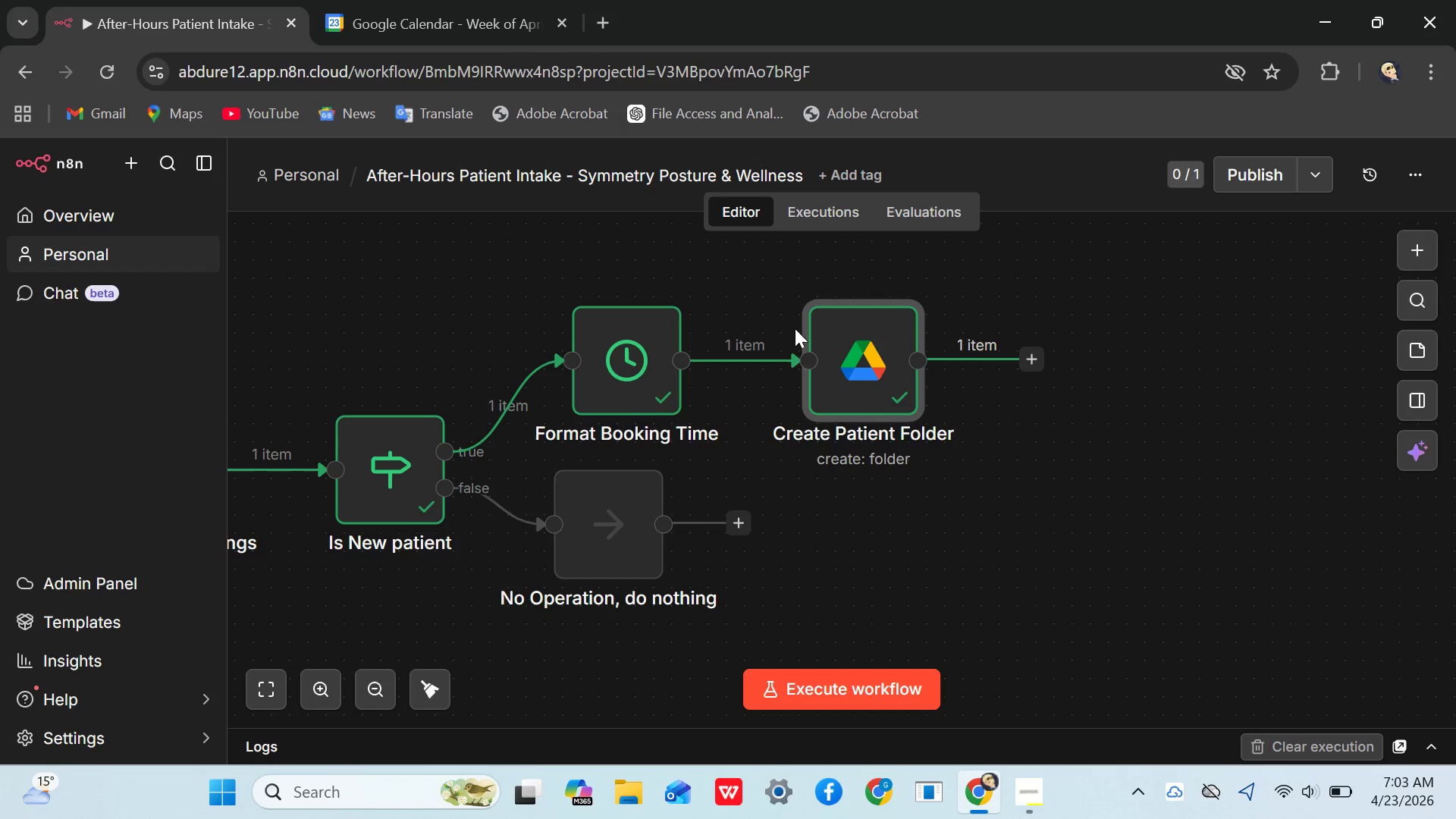 
double_click([848, 356])
 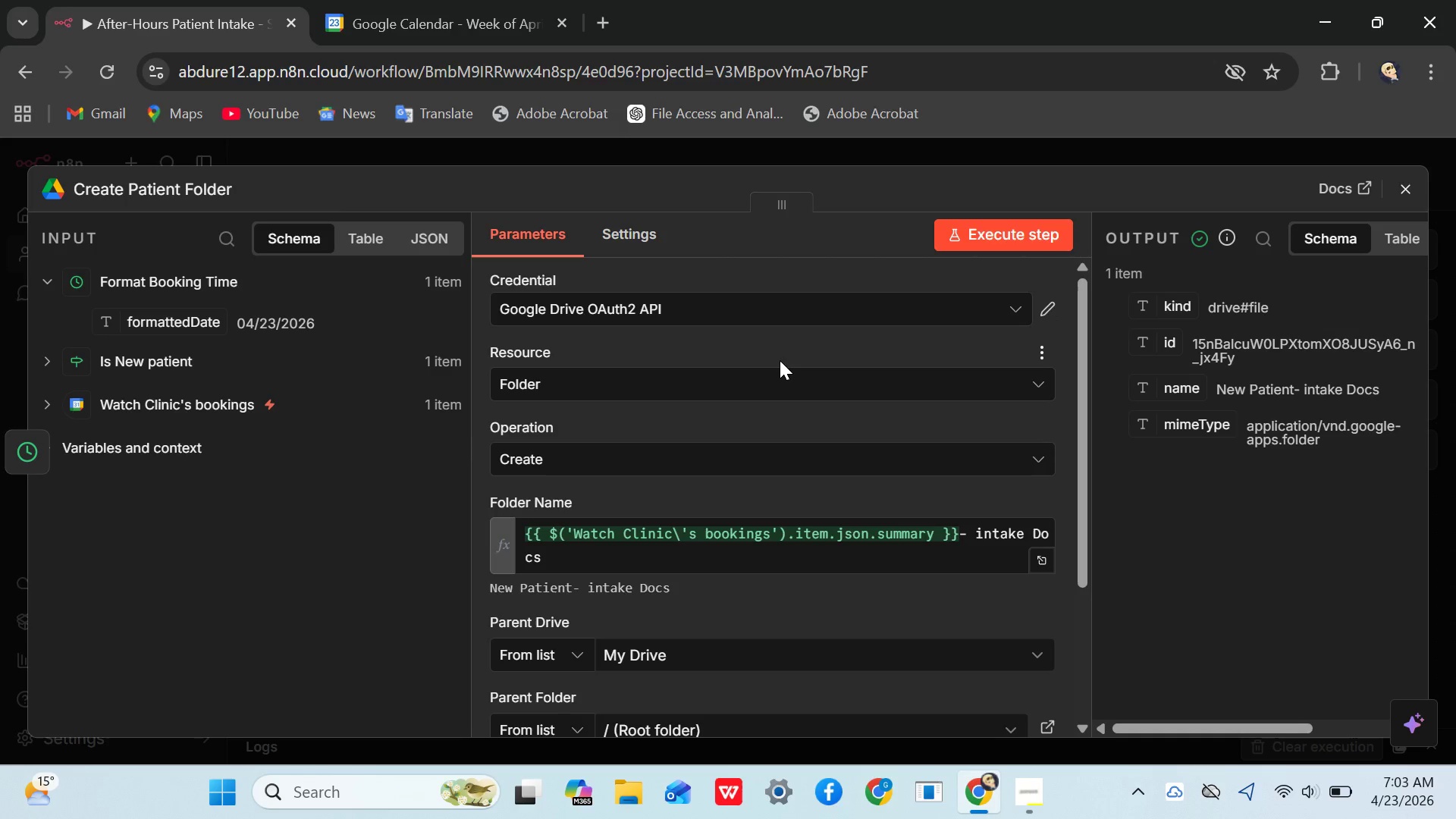 
left_click([638, 237])
 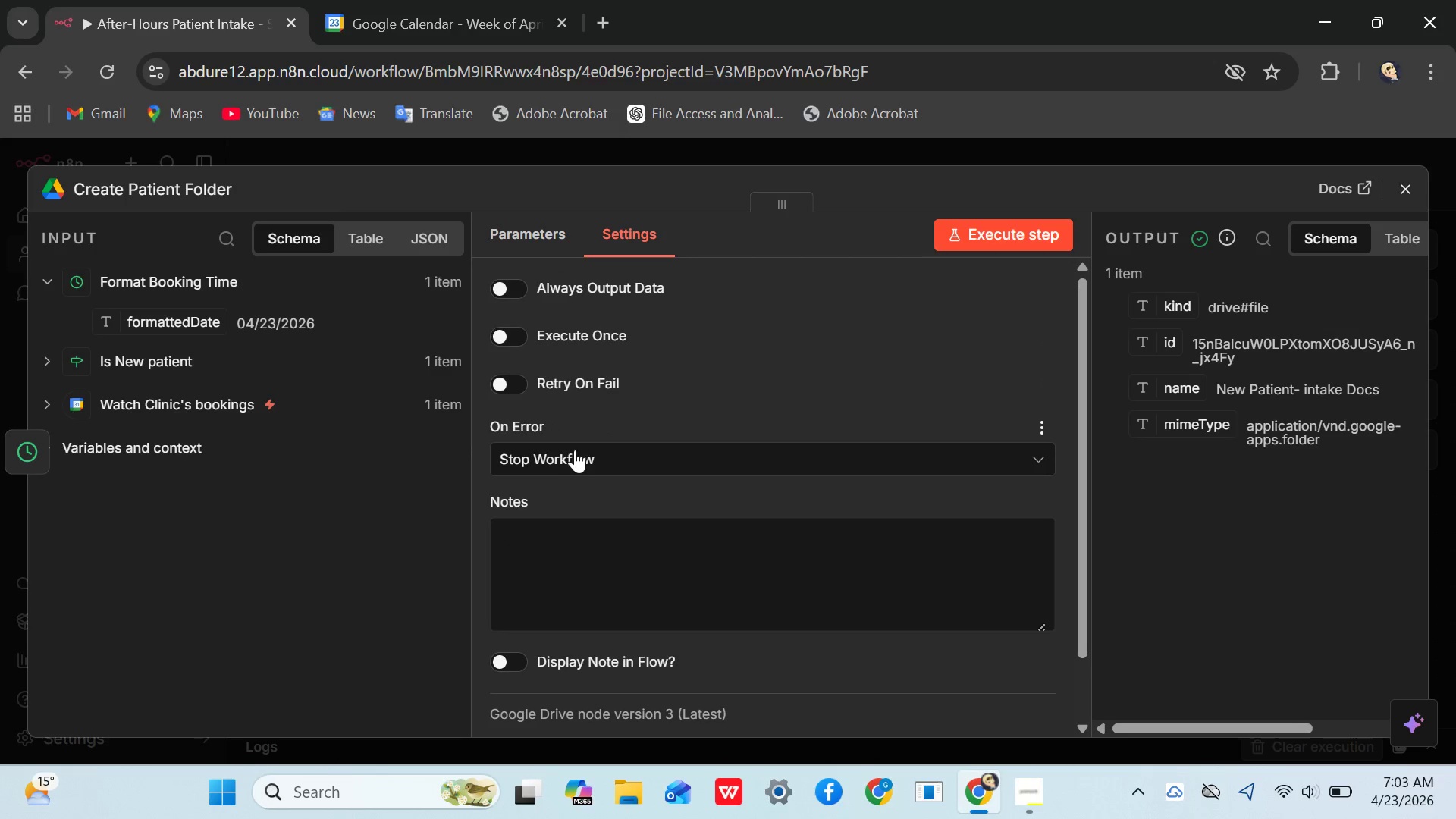 
wait(5.34)
 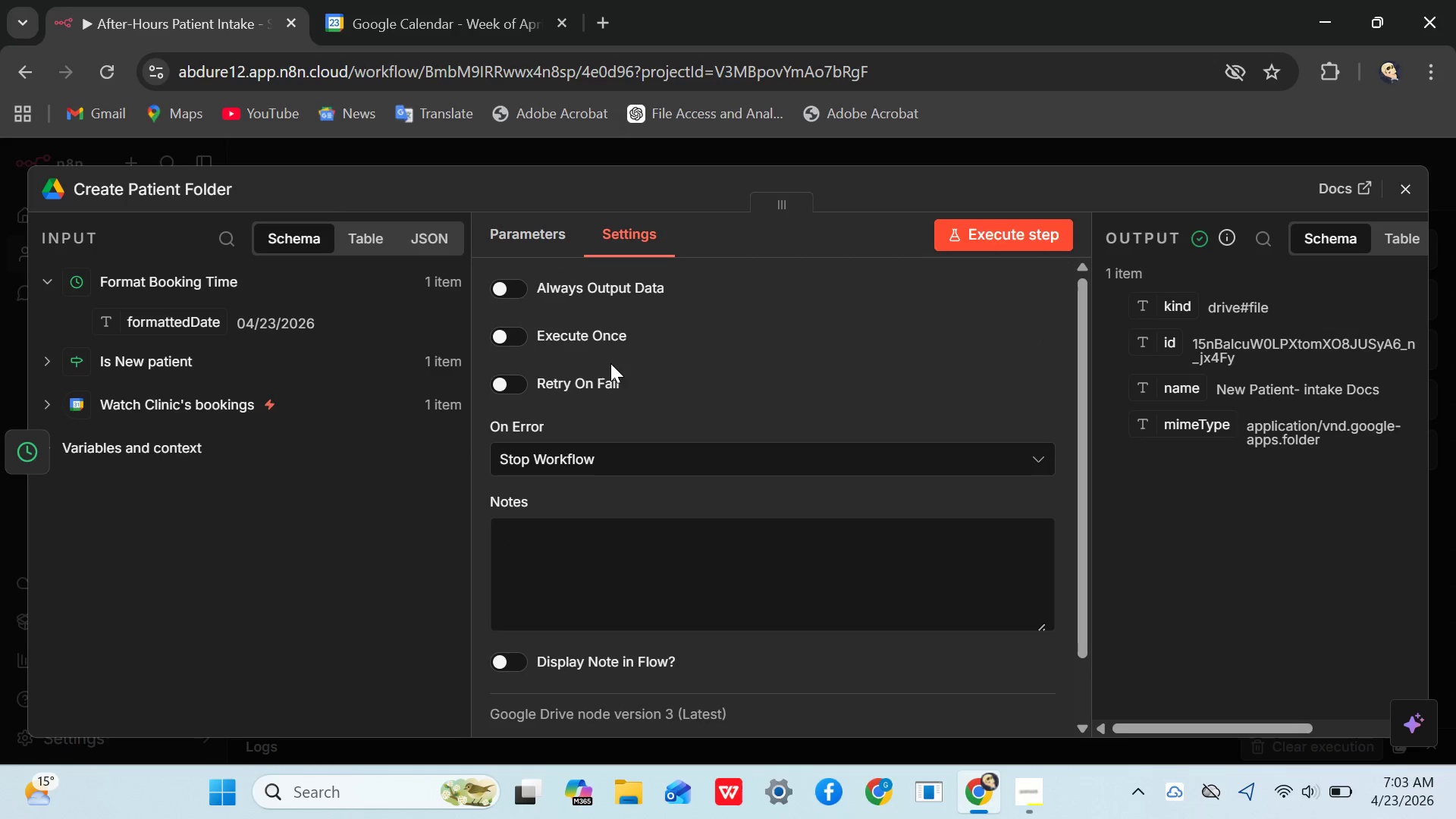 
left_click([566, 447])
 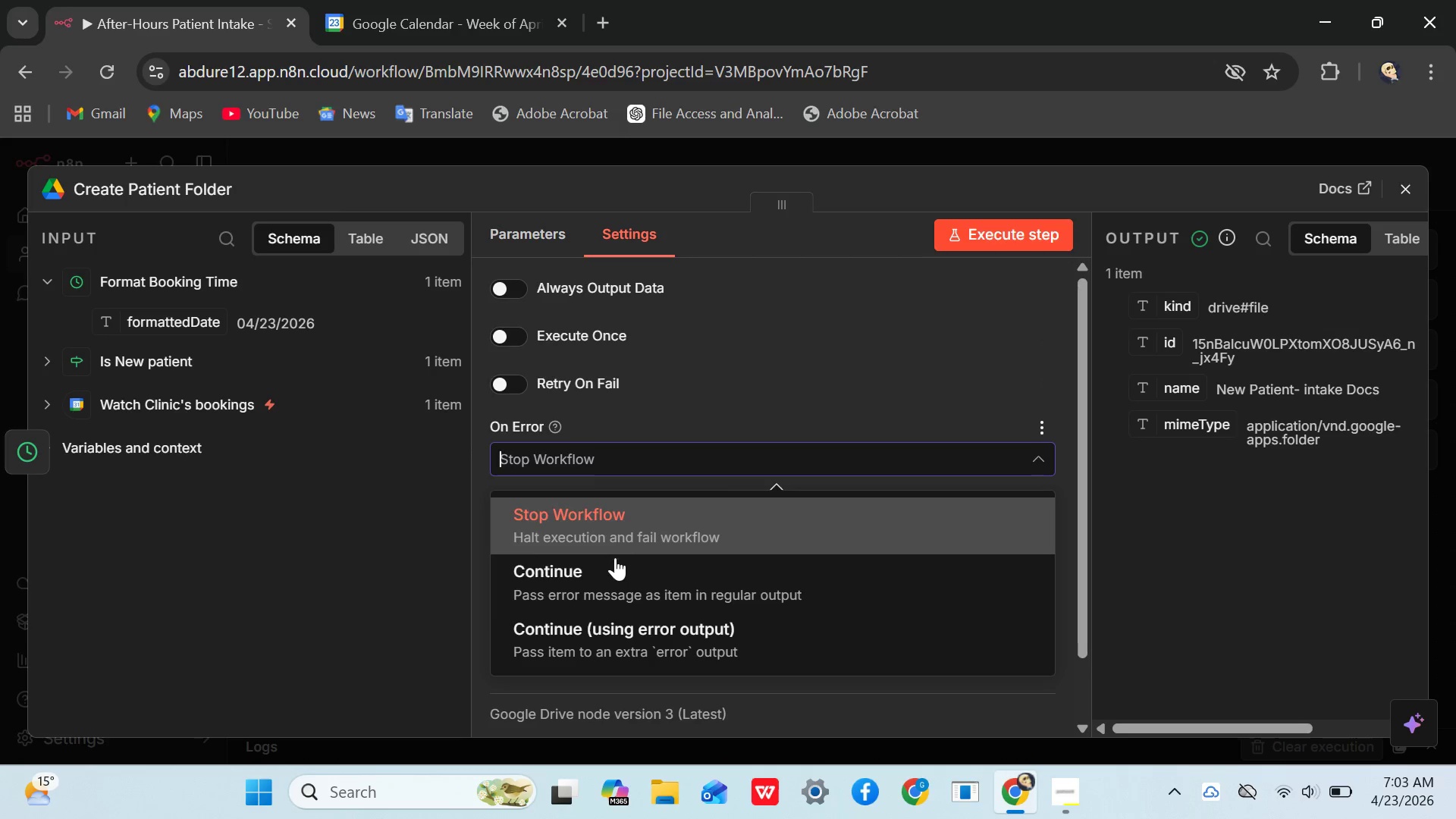 
left_click([613, 563])
 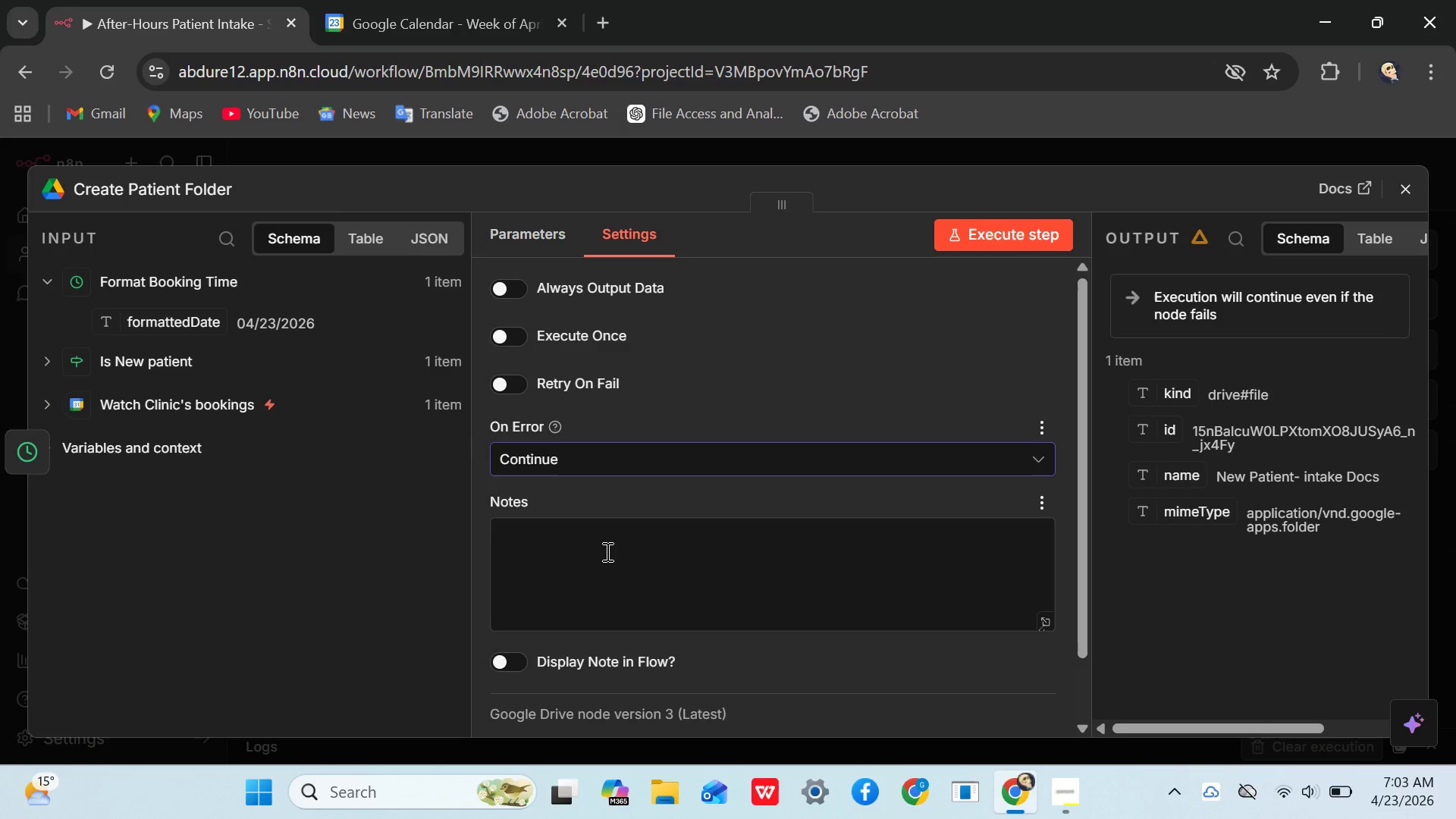 
scroll: coordinate [606, 551], scroll_direction: down, amount: 2.0
 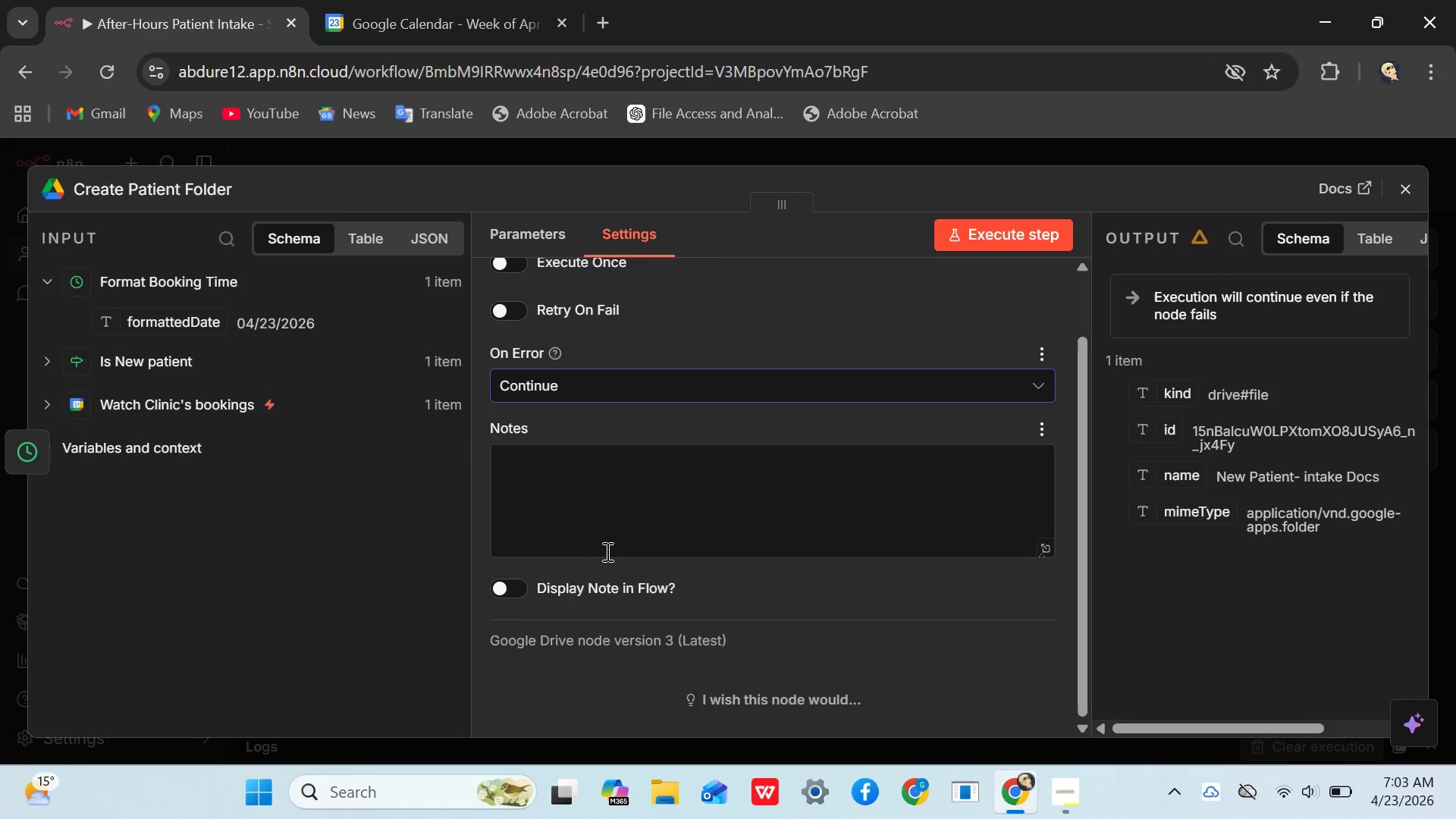 
scroll: coordinate [604, 548], scroll_direction: up, amount: 1.0
 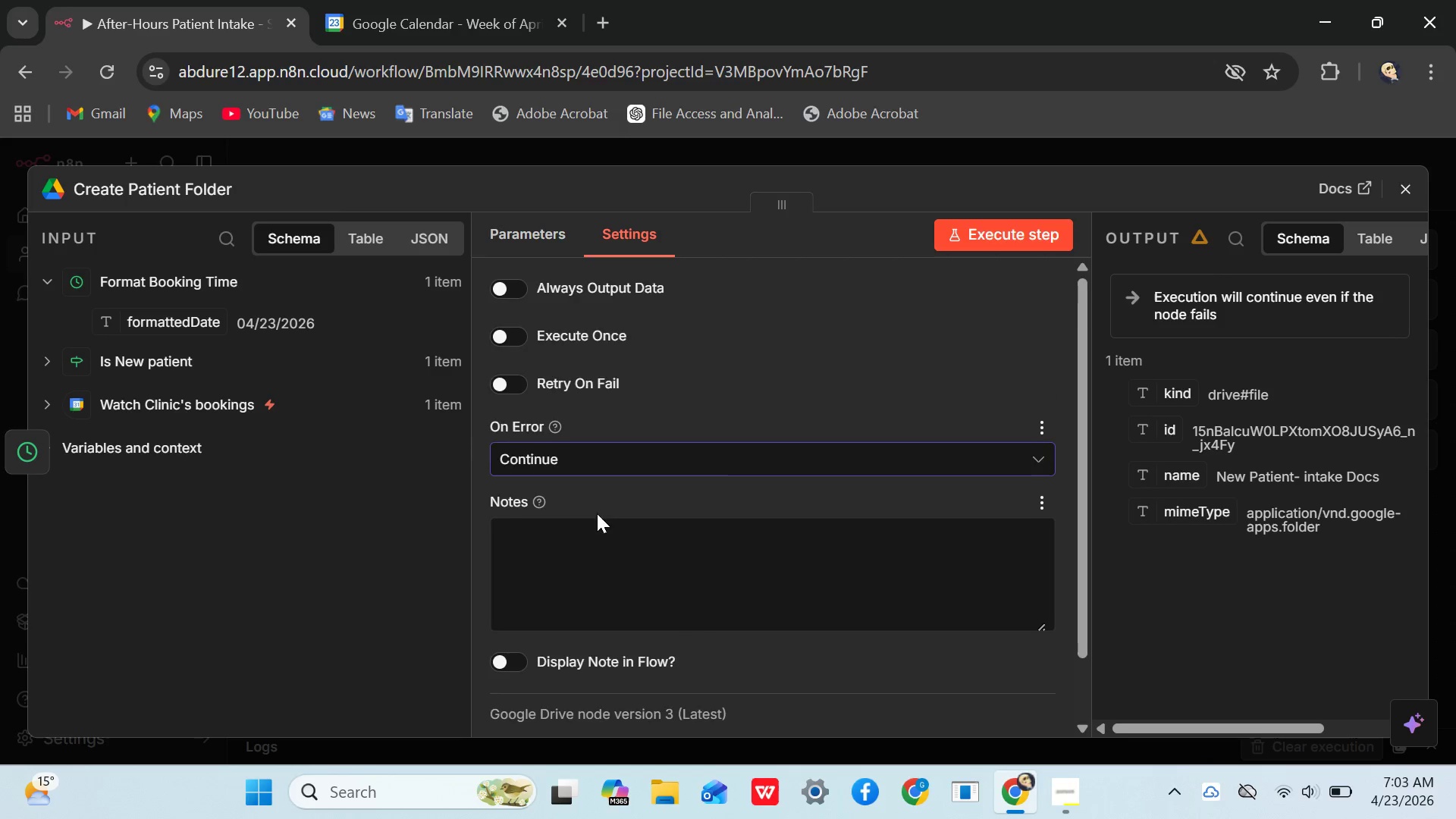 
scroll: coordinate [595, 517], scroll_direction: none, amount: 0.0
 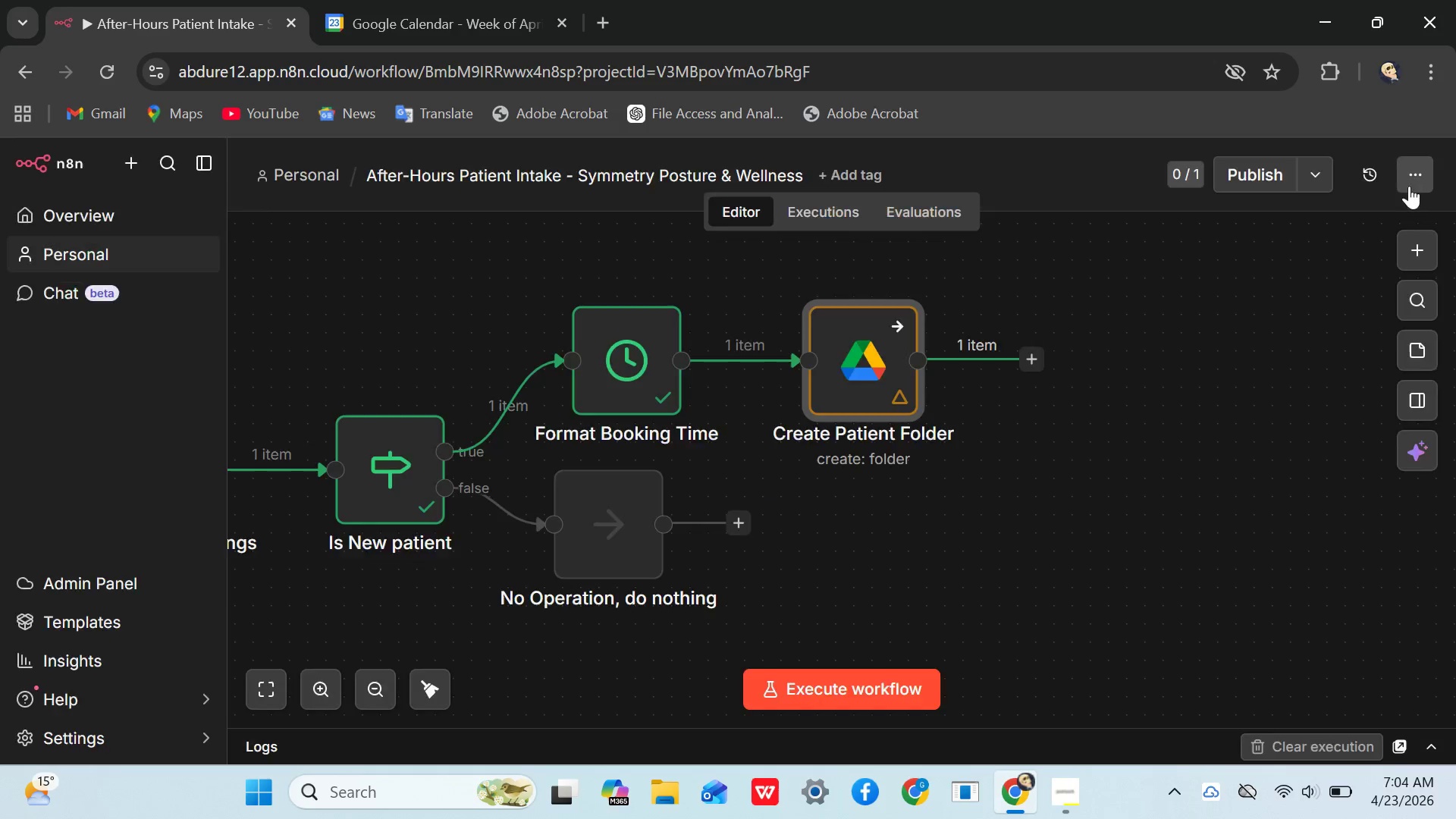 
wait(8.36)
 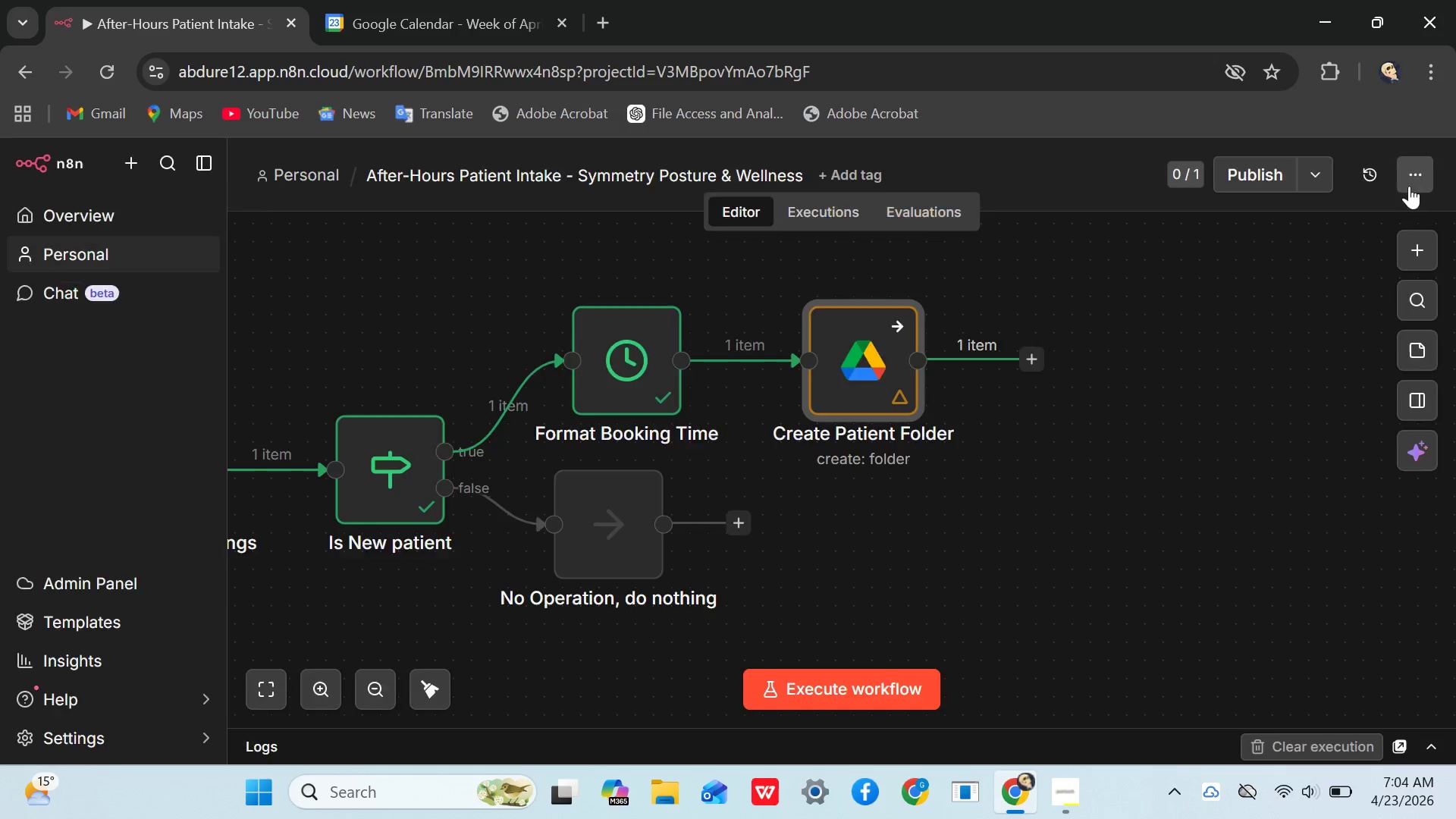 
left_click([1031, 355])
 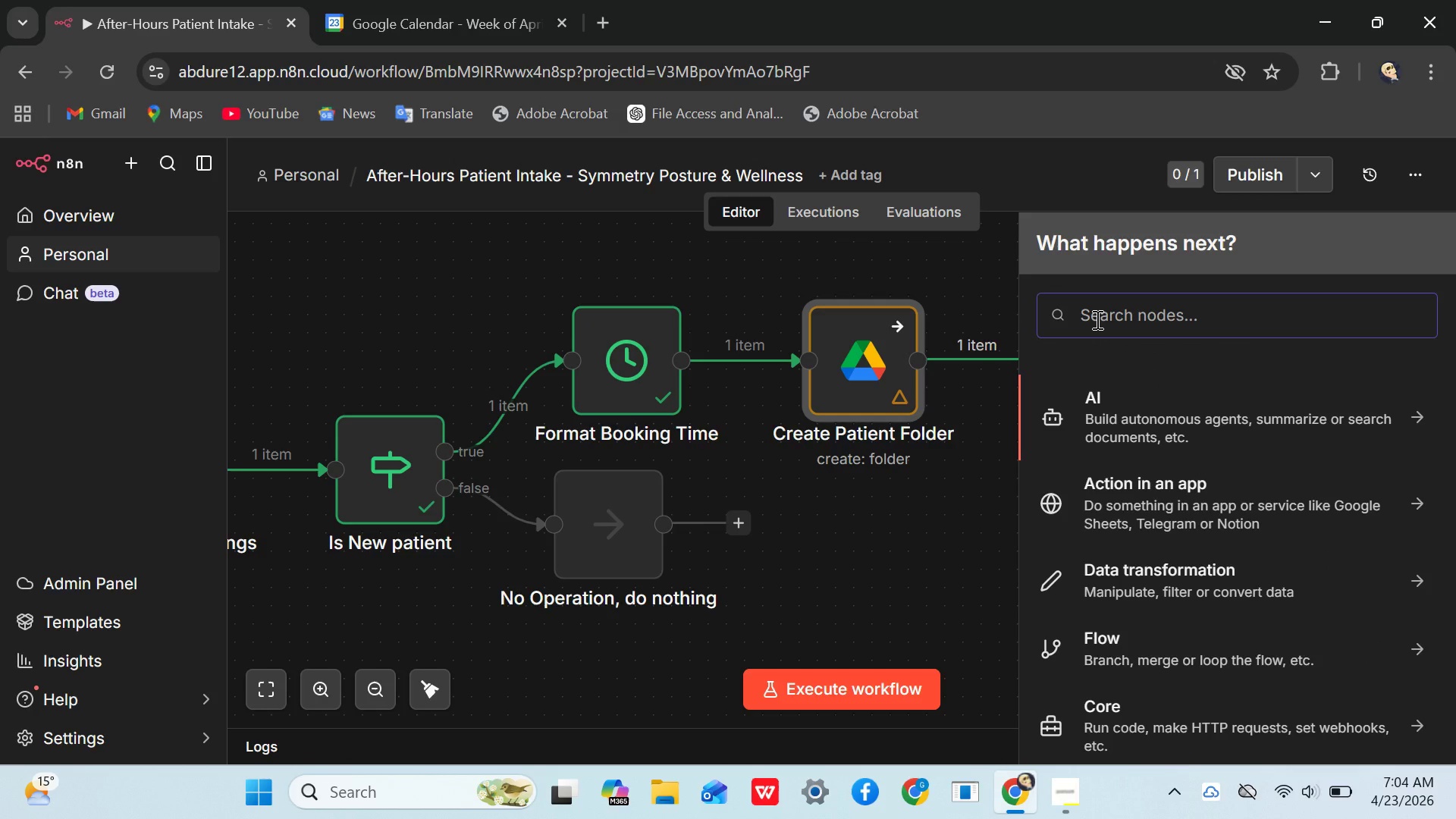 
wait(5.52)
 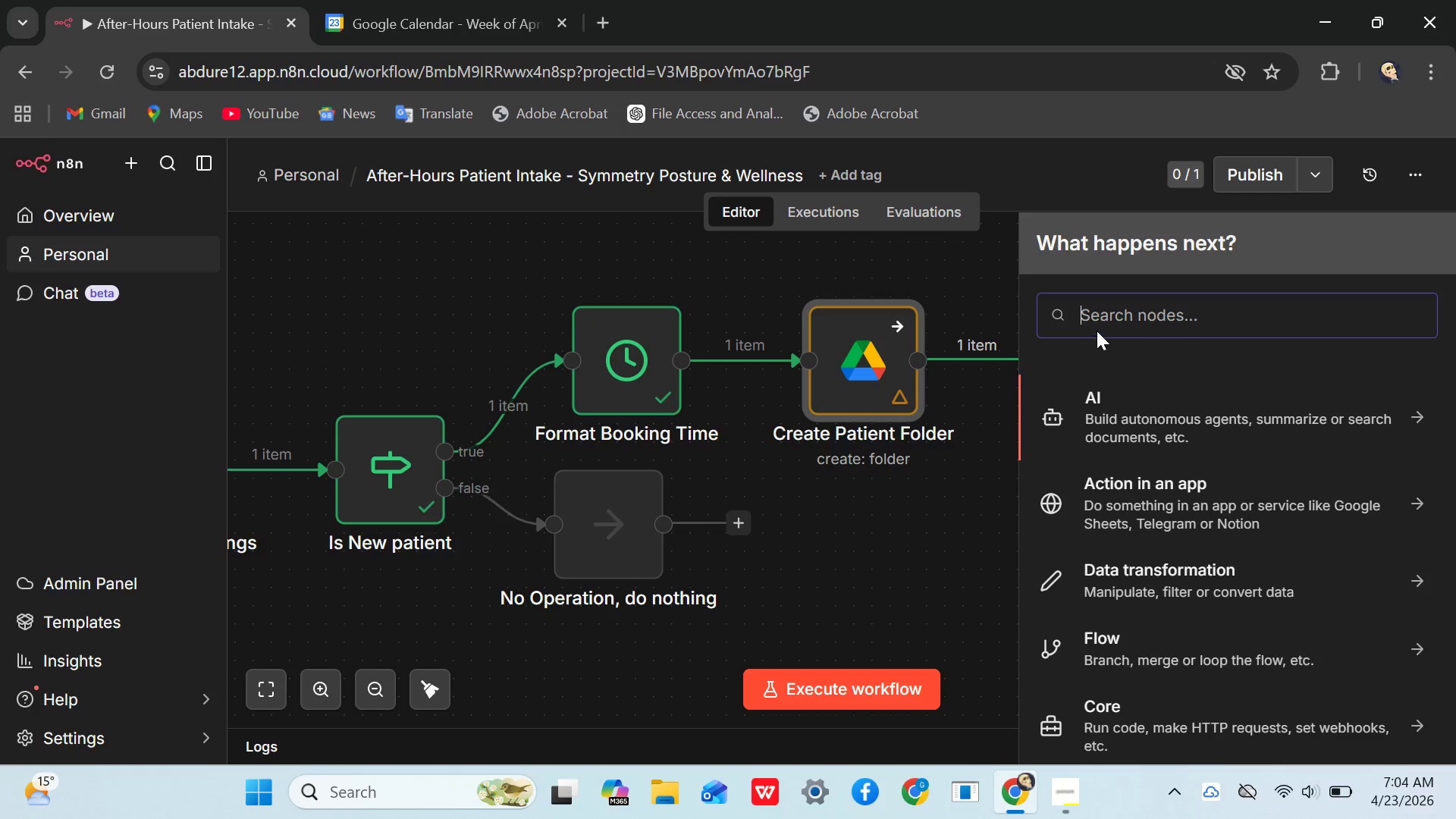 
type(no )
key(Backspace)
 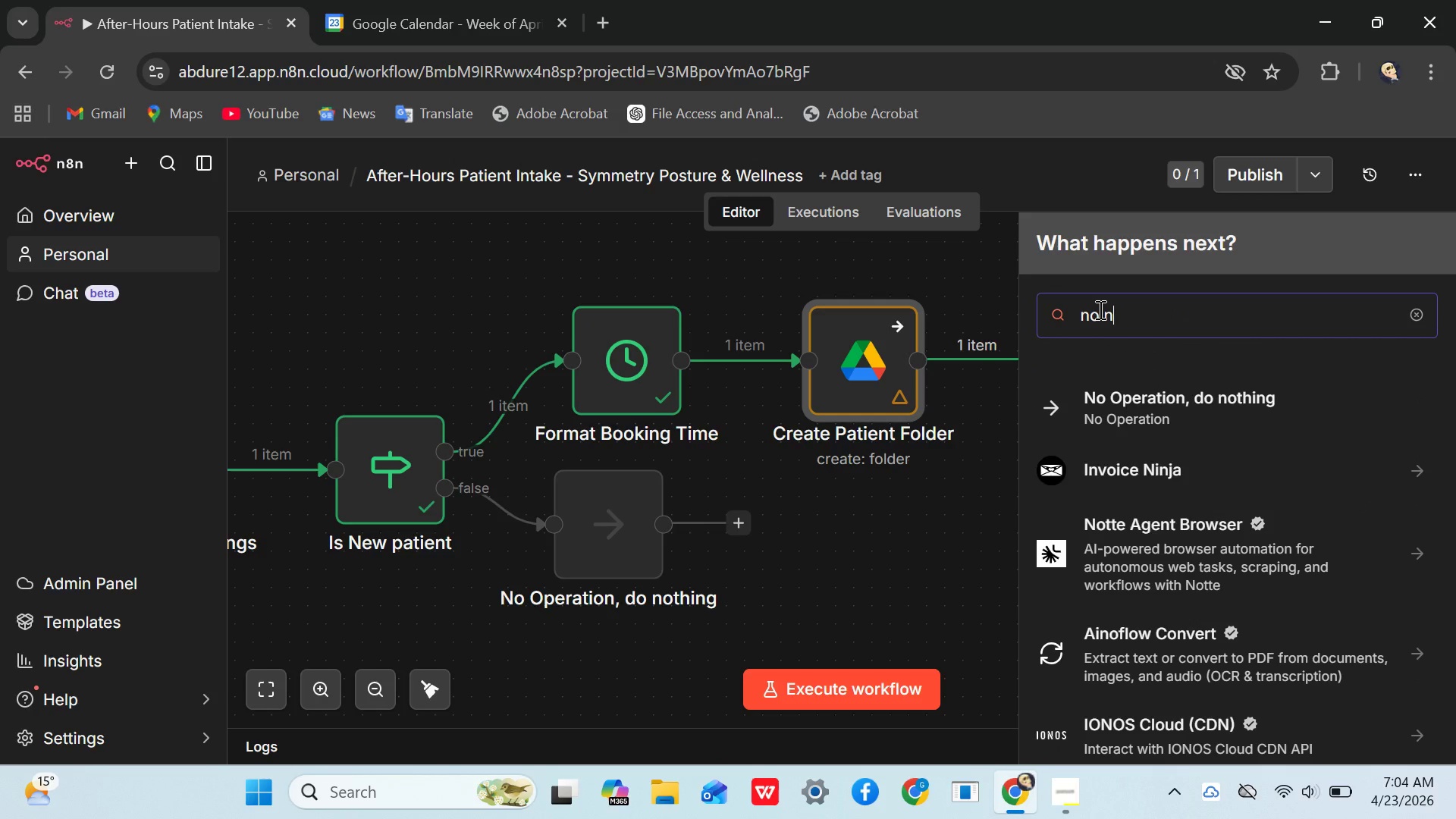 
type(op)
 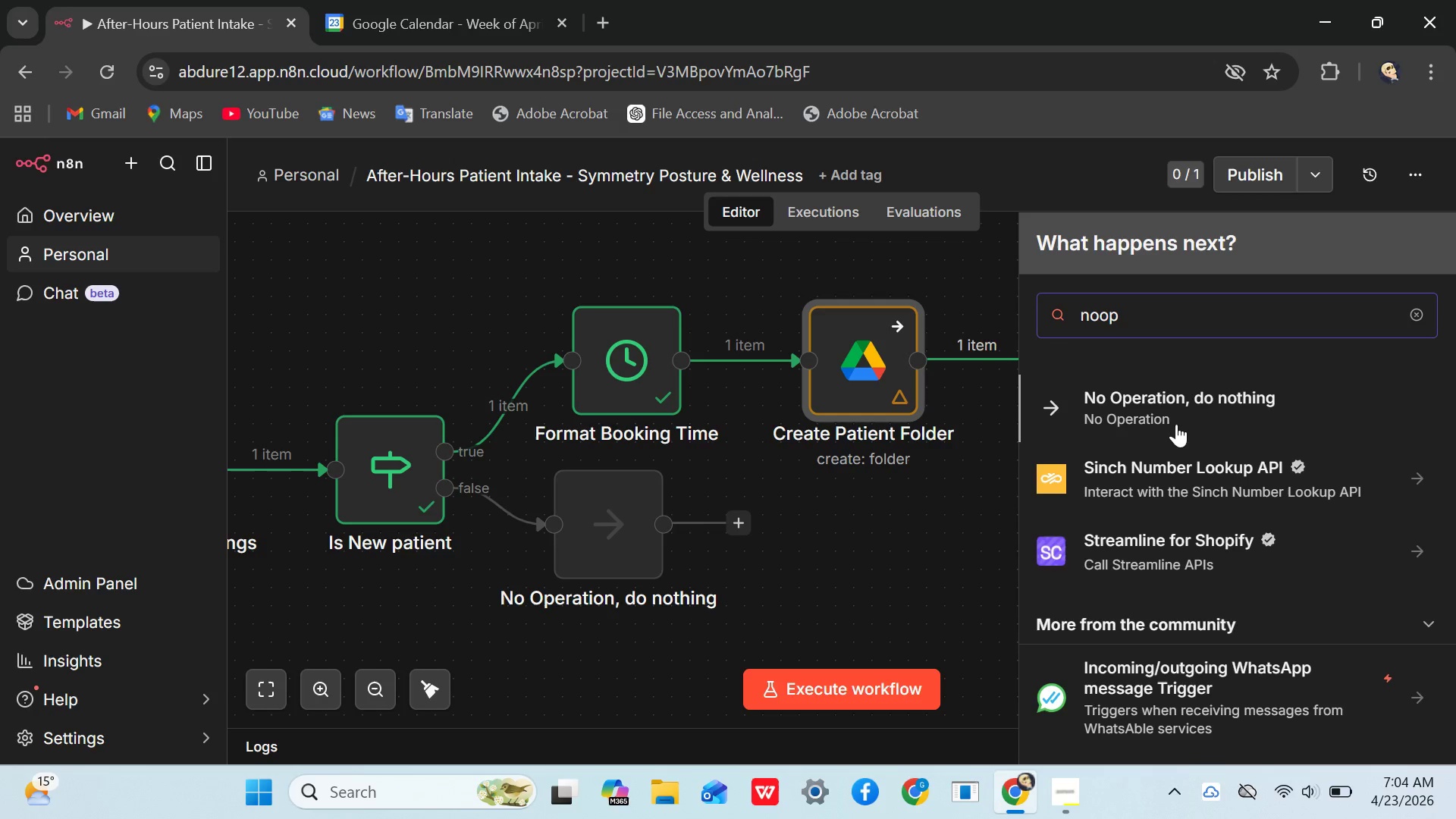 
left_click([1175, 416])
 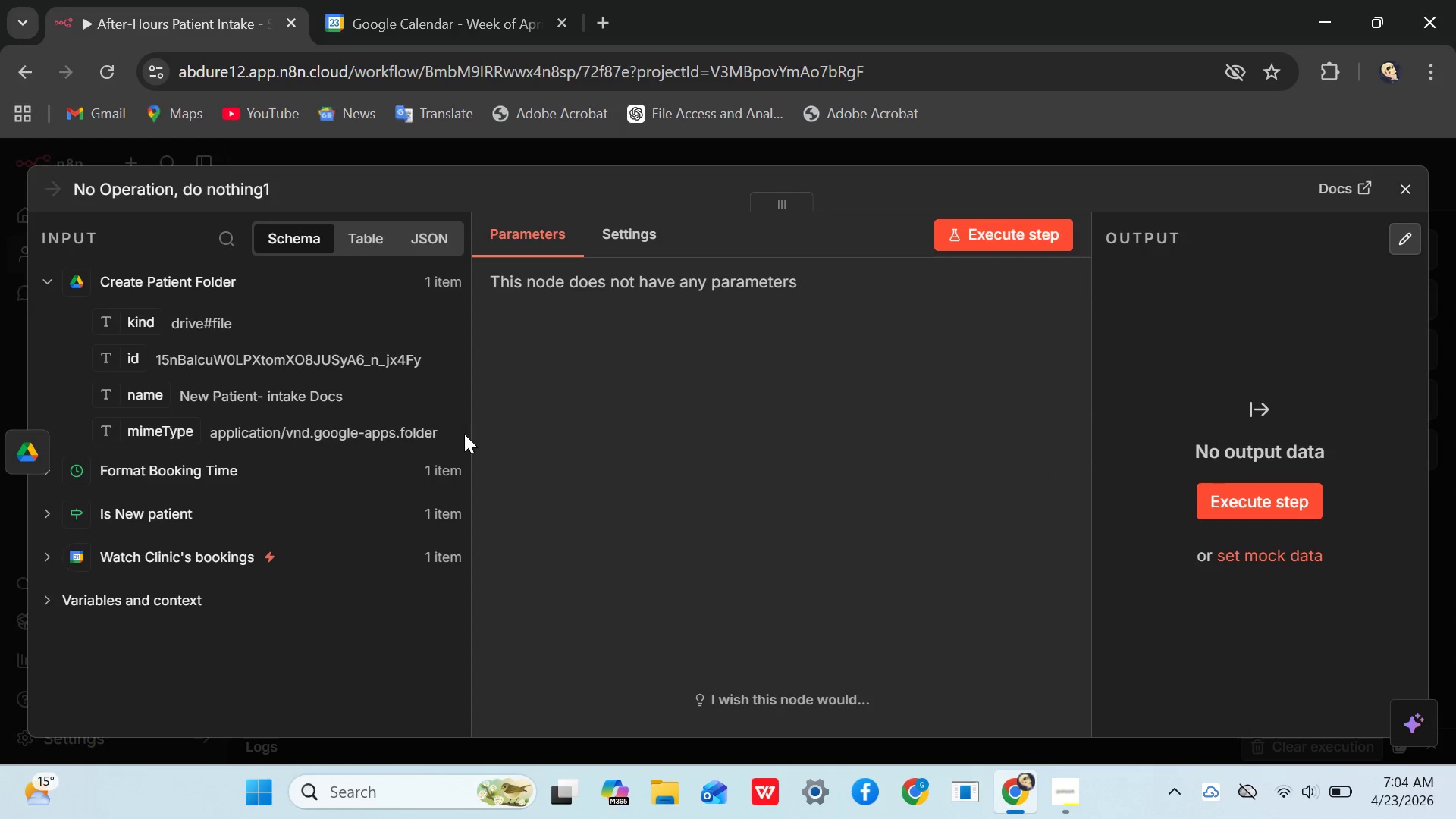 
wait(9.81)
 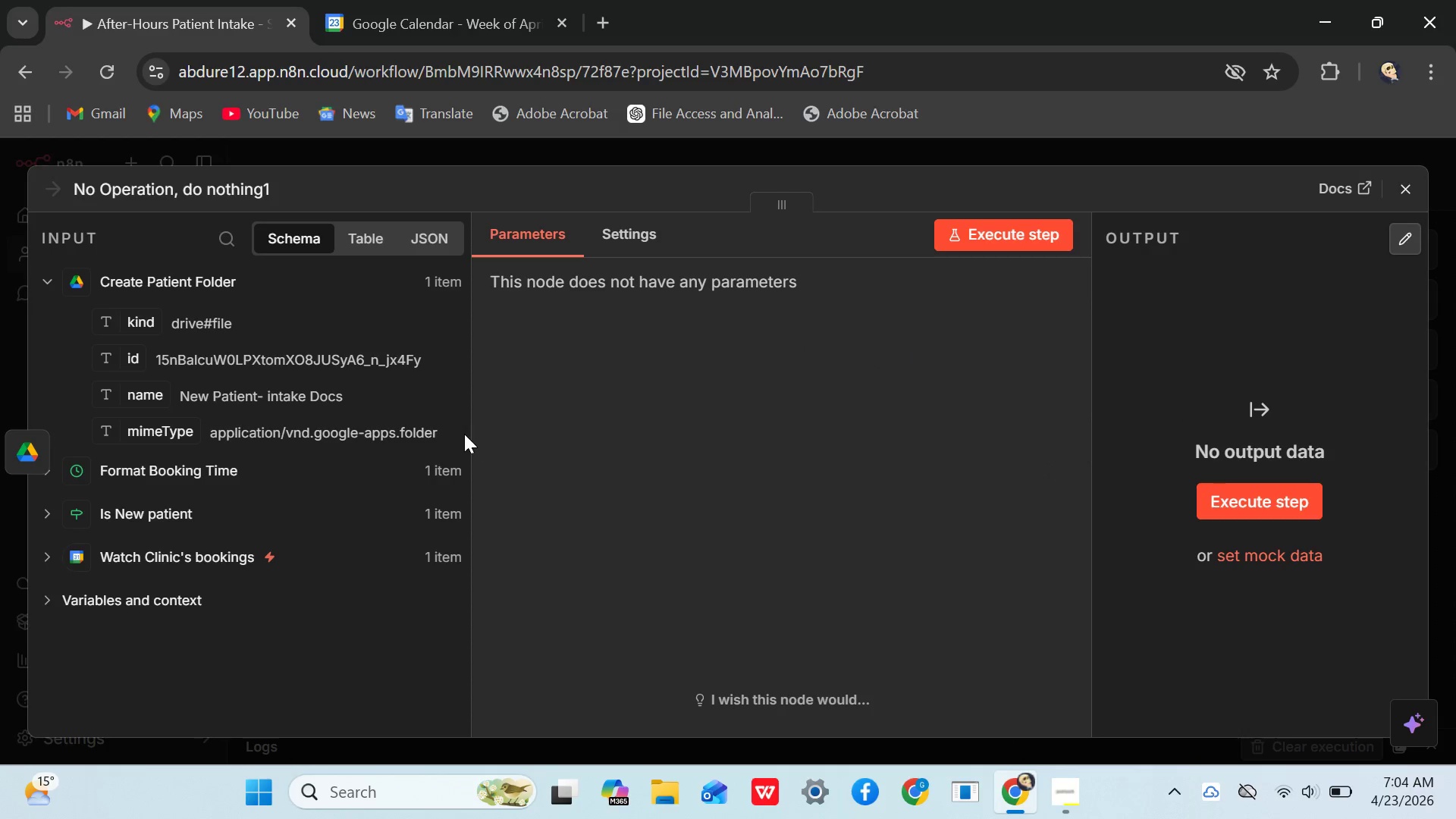 
left_click([44, 518])
 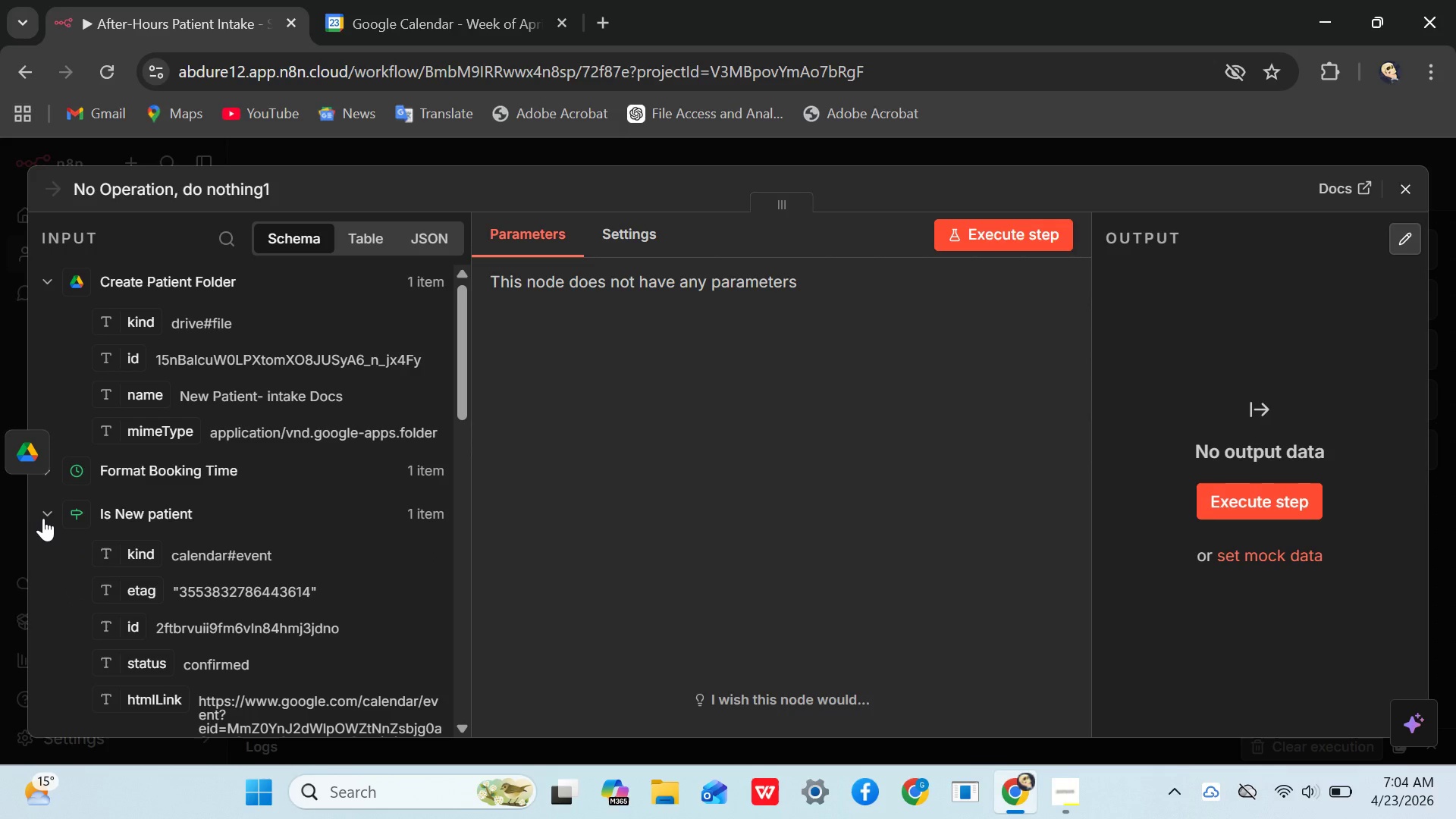 
left_click([43, 518])
 